 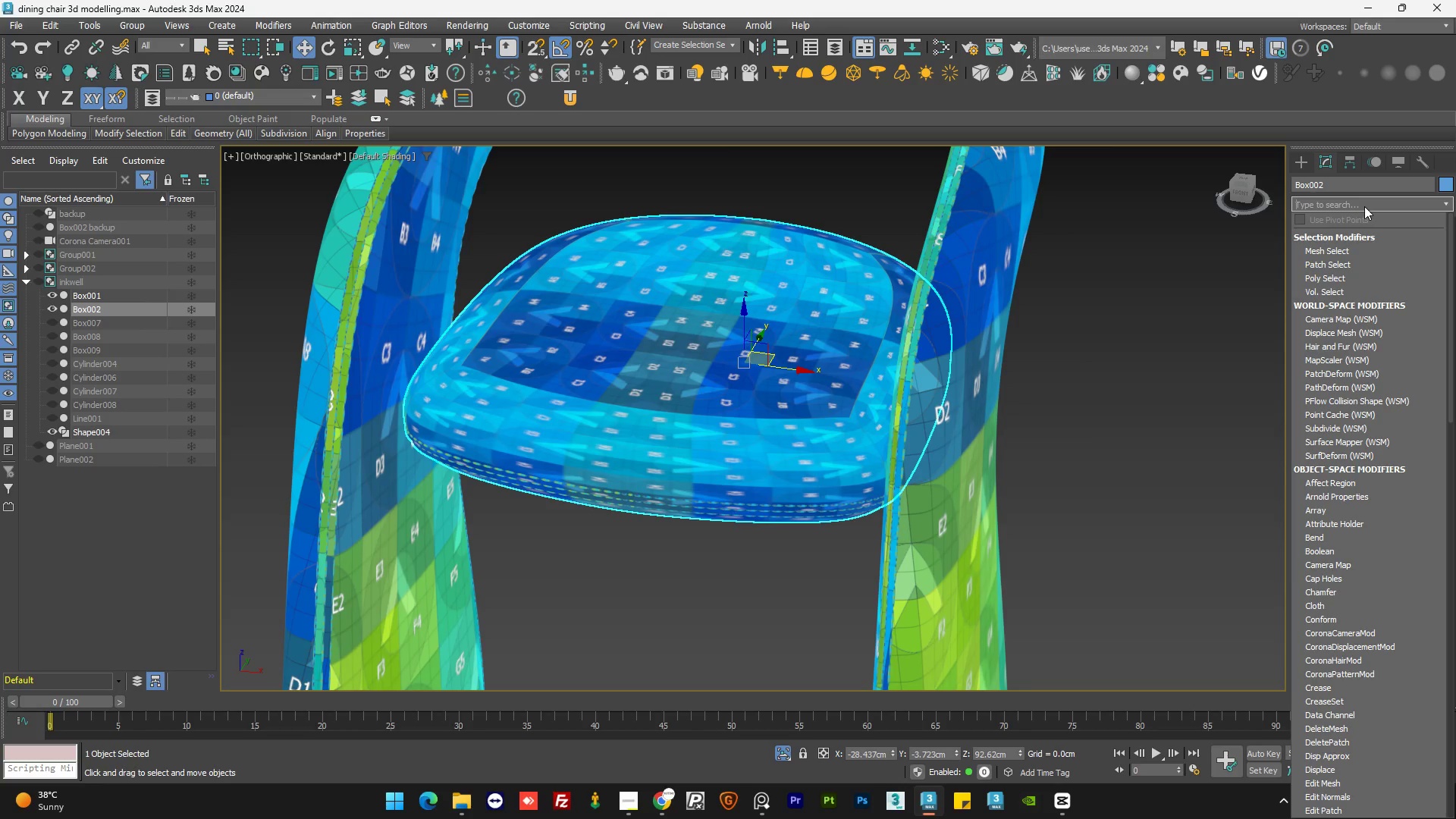 
type(uv)
 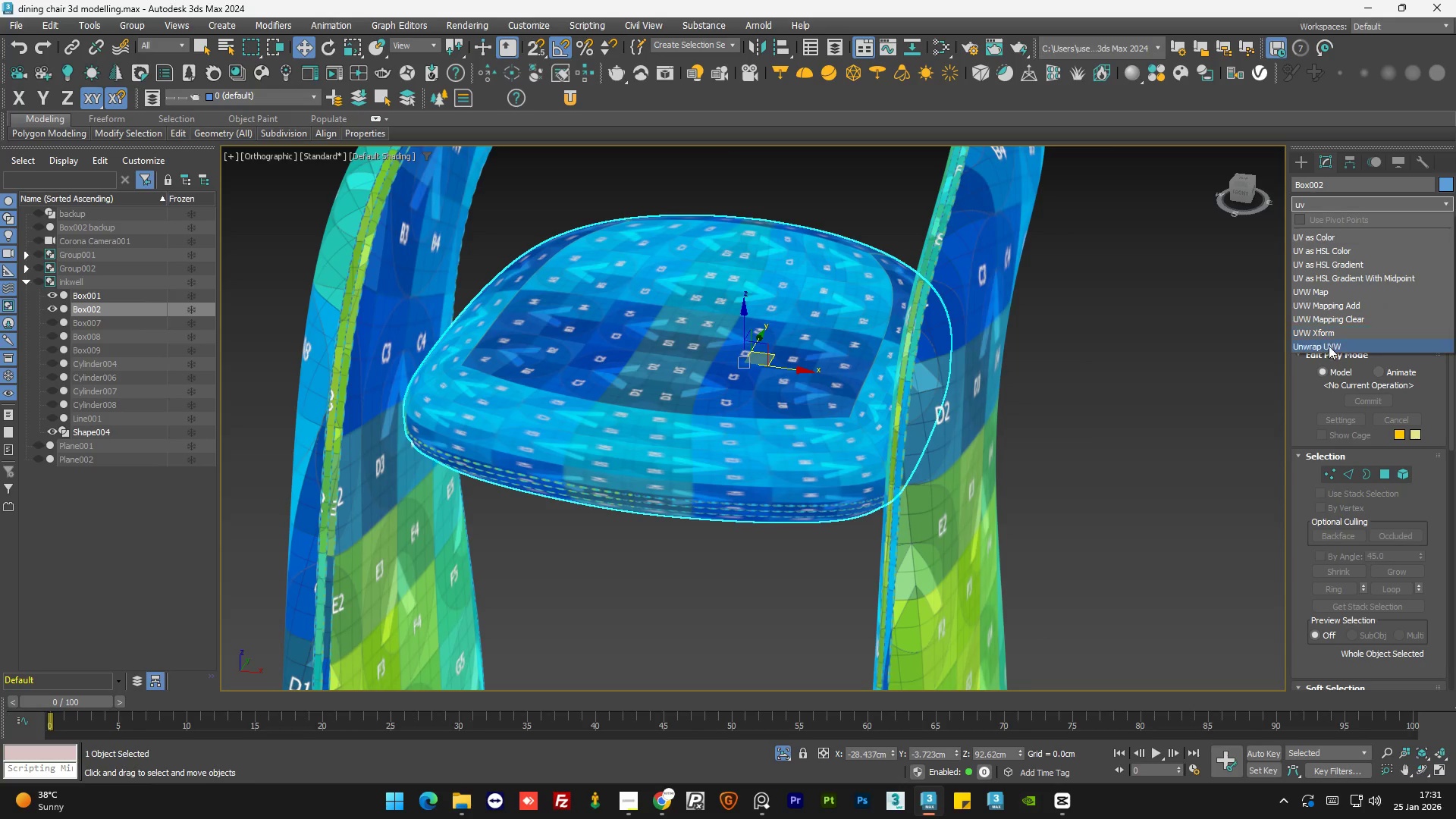 
left_click([1328, 347])
 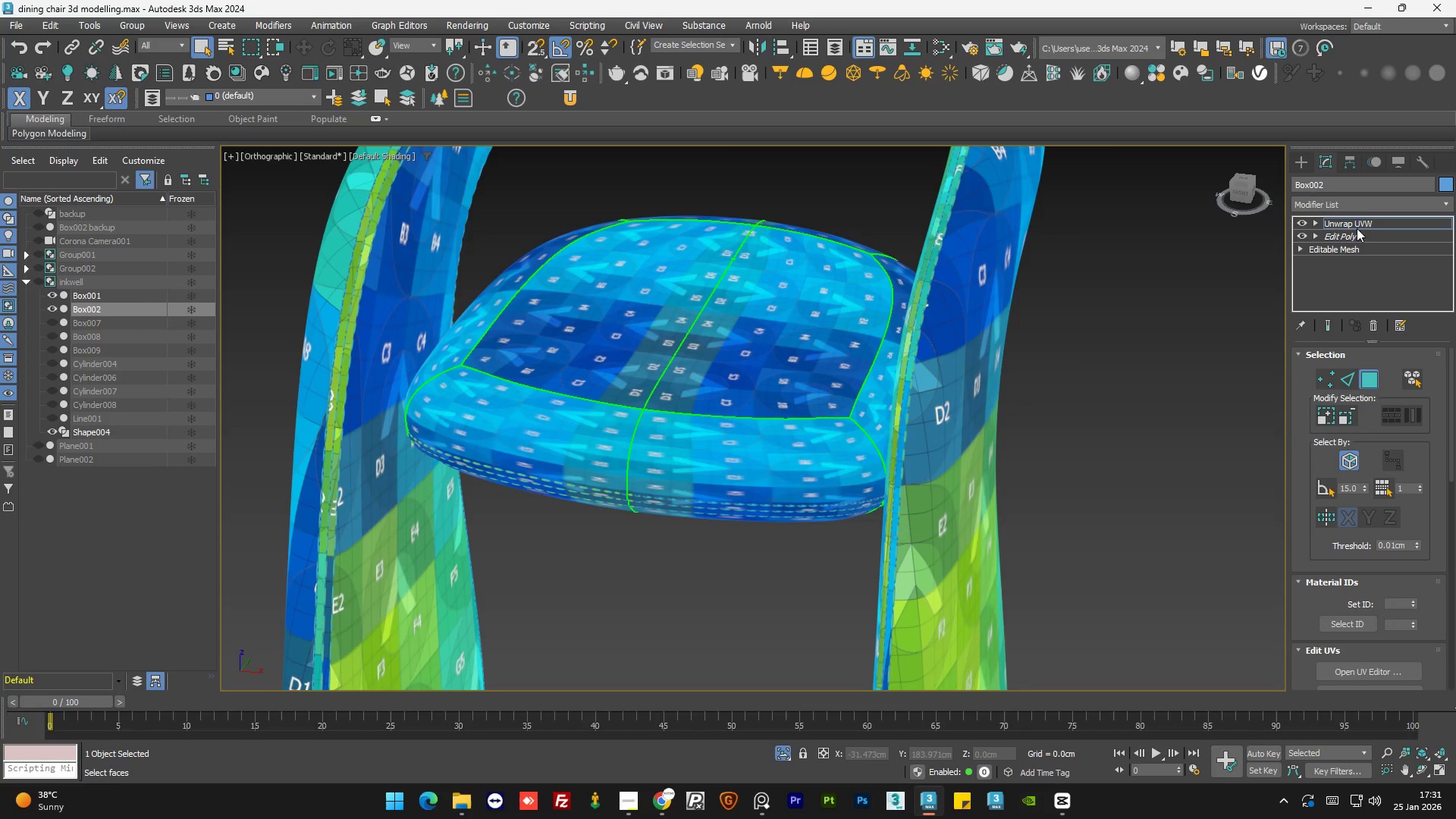 
left_click([1343, 221])
 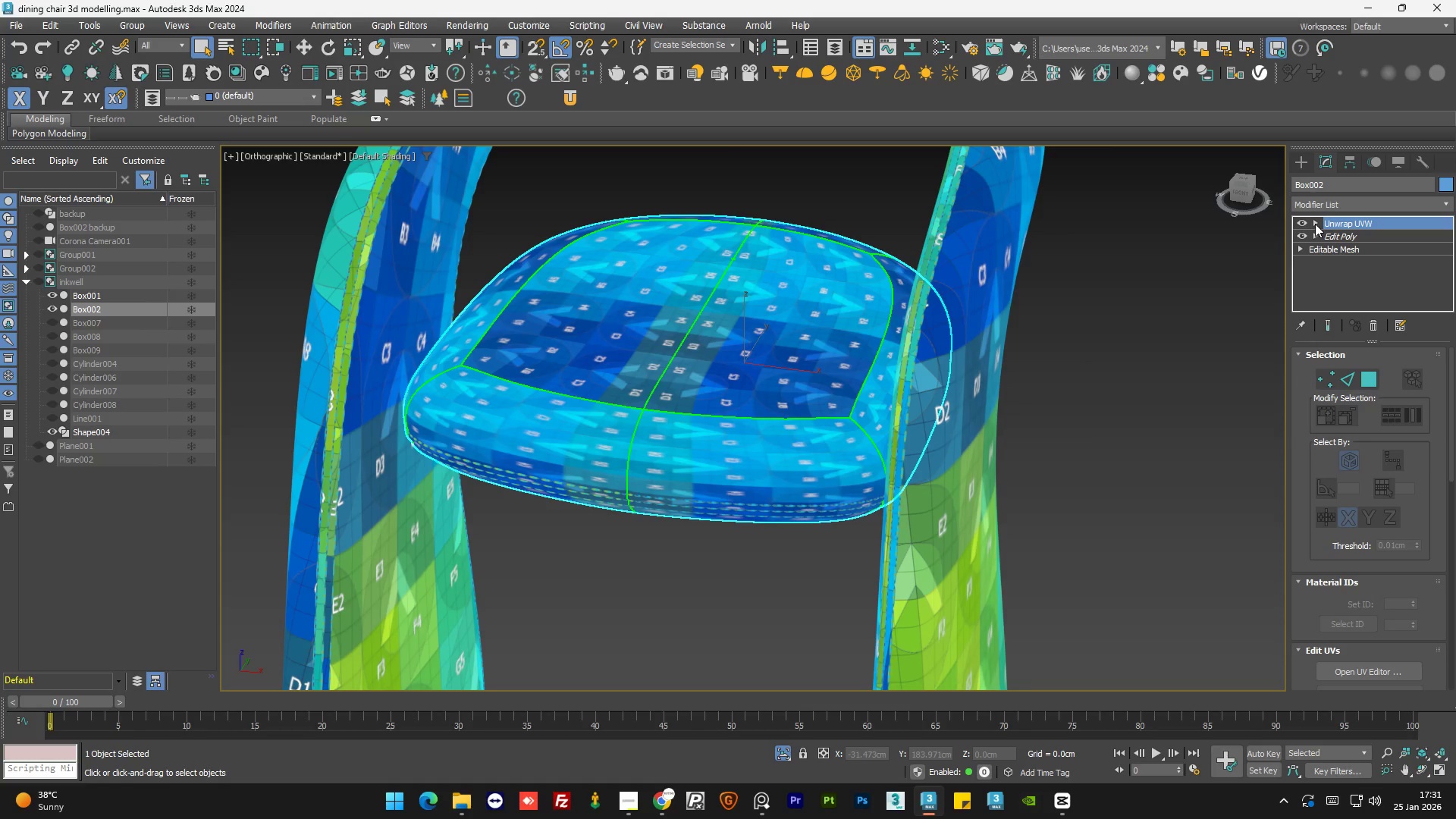 
left_click([1315, 224])
 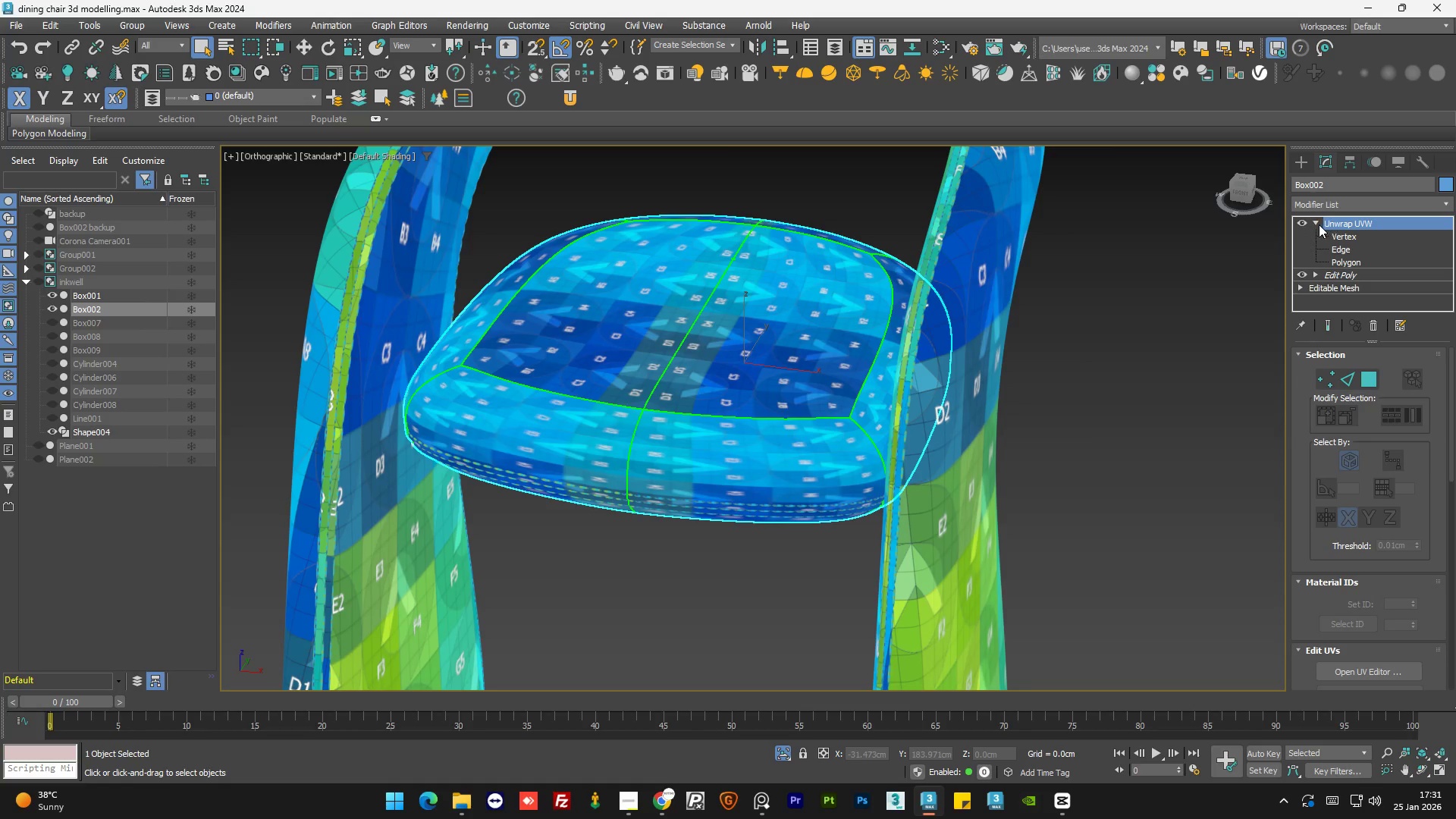 
left_click([1318, 224])
 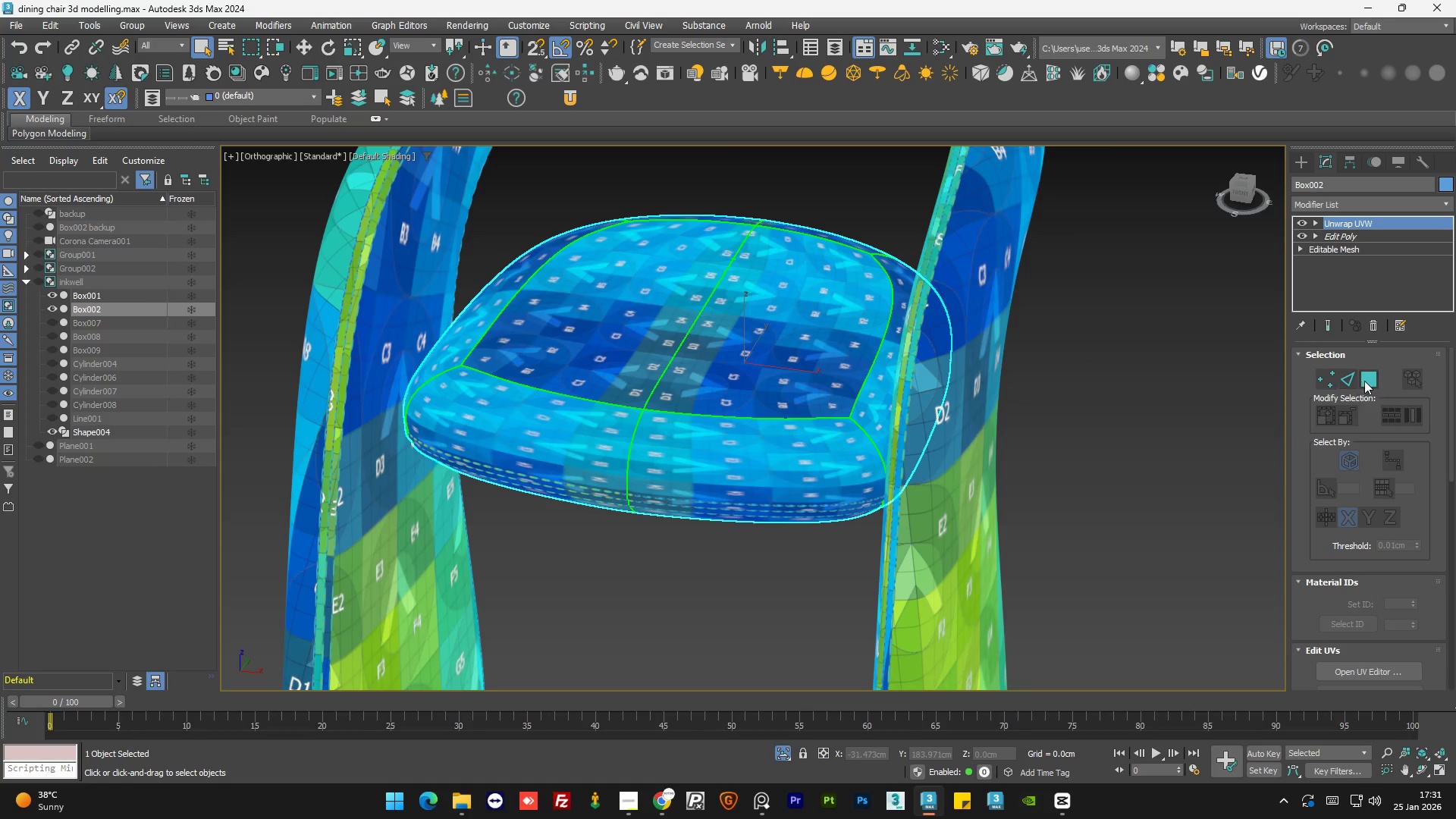 
left_click([1364, 381])
 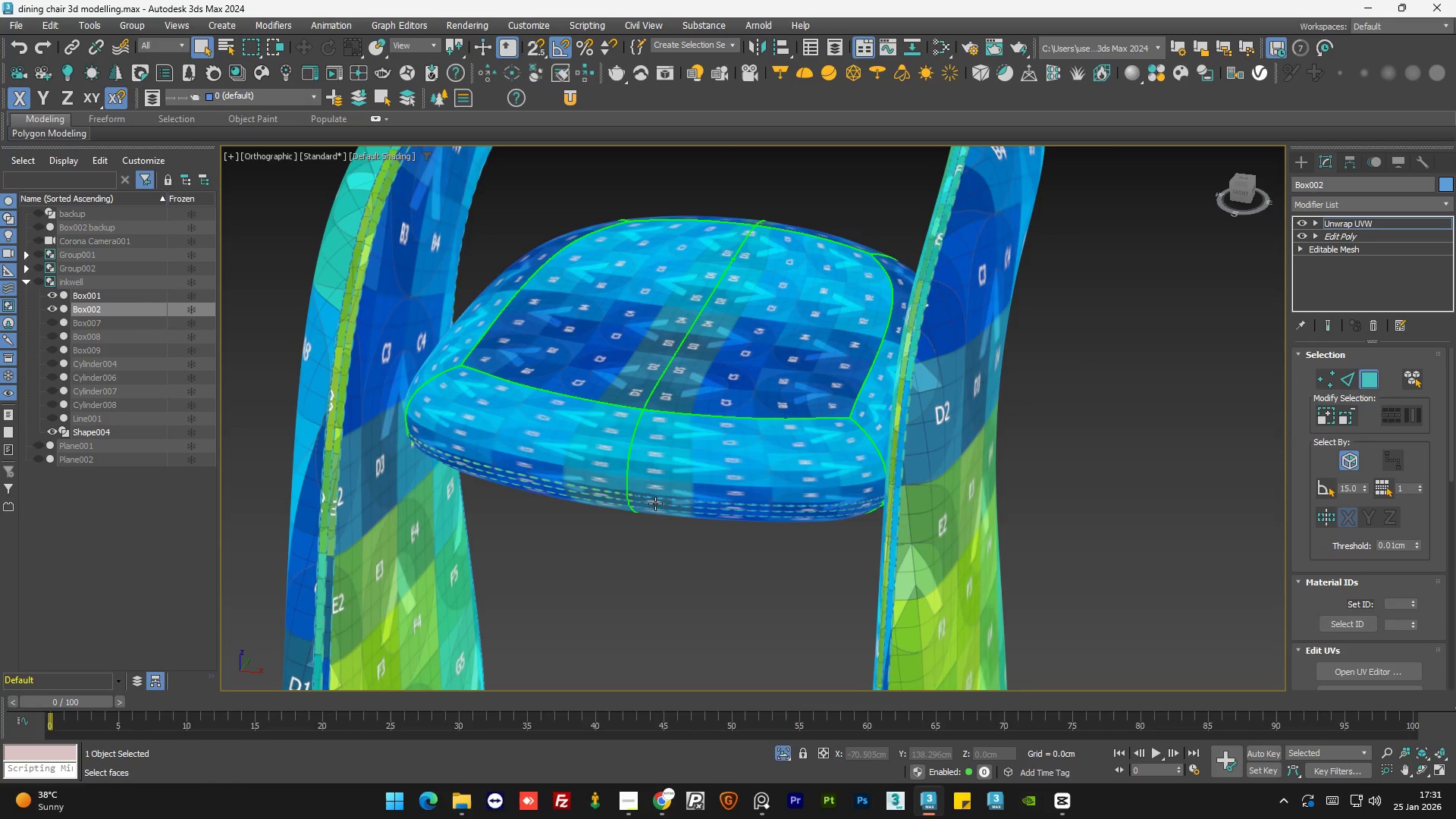 
hold_key(key=ControlLeft, duration=1.03)
 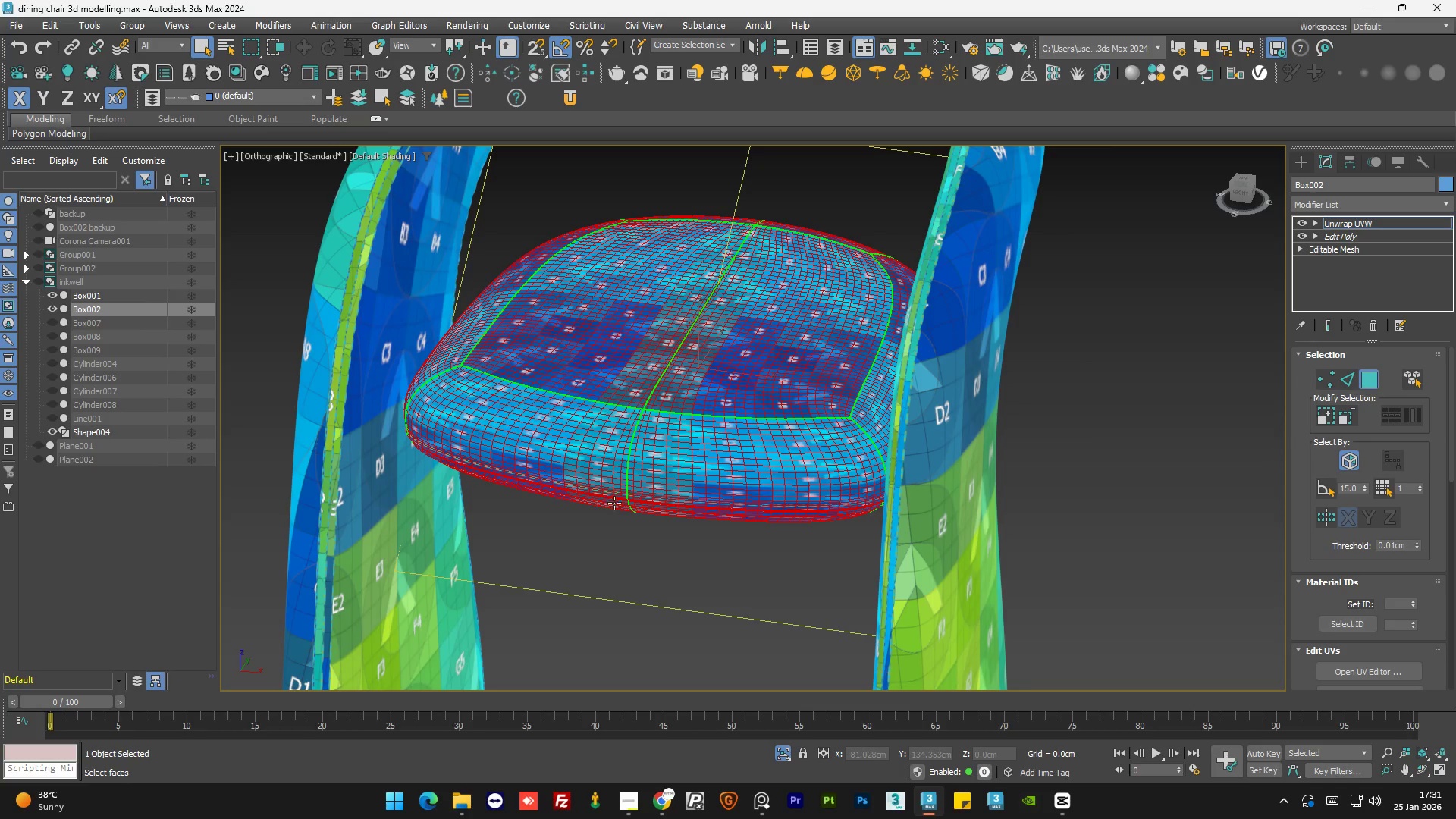 
hold_key(key=A, duration=0.33)
 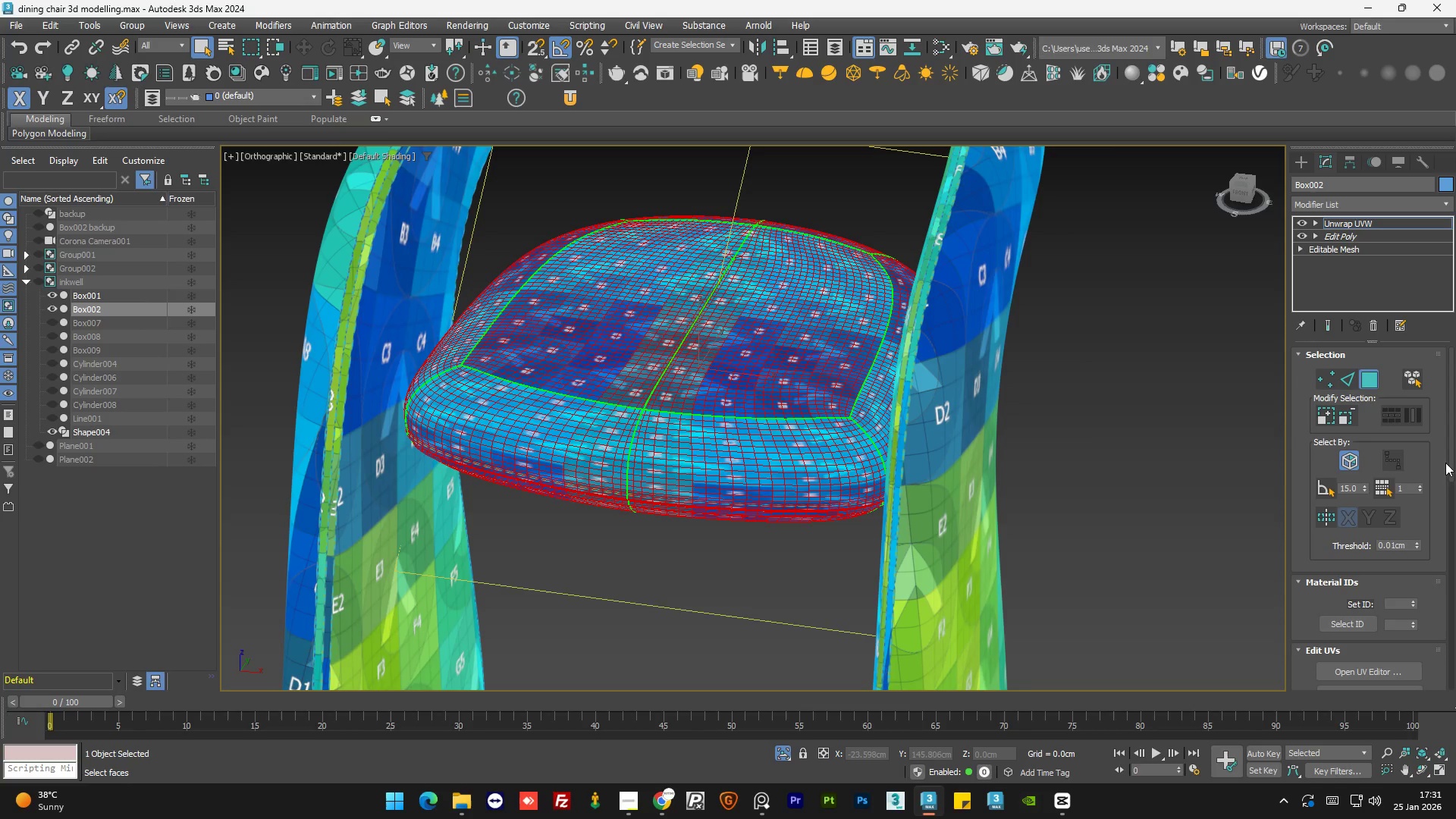 
left_click([1455, 456])
 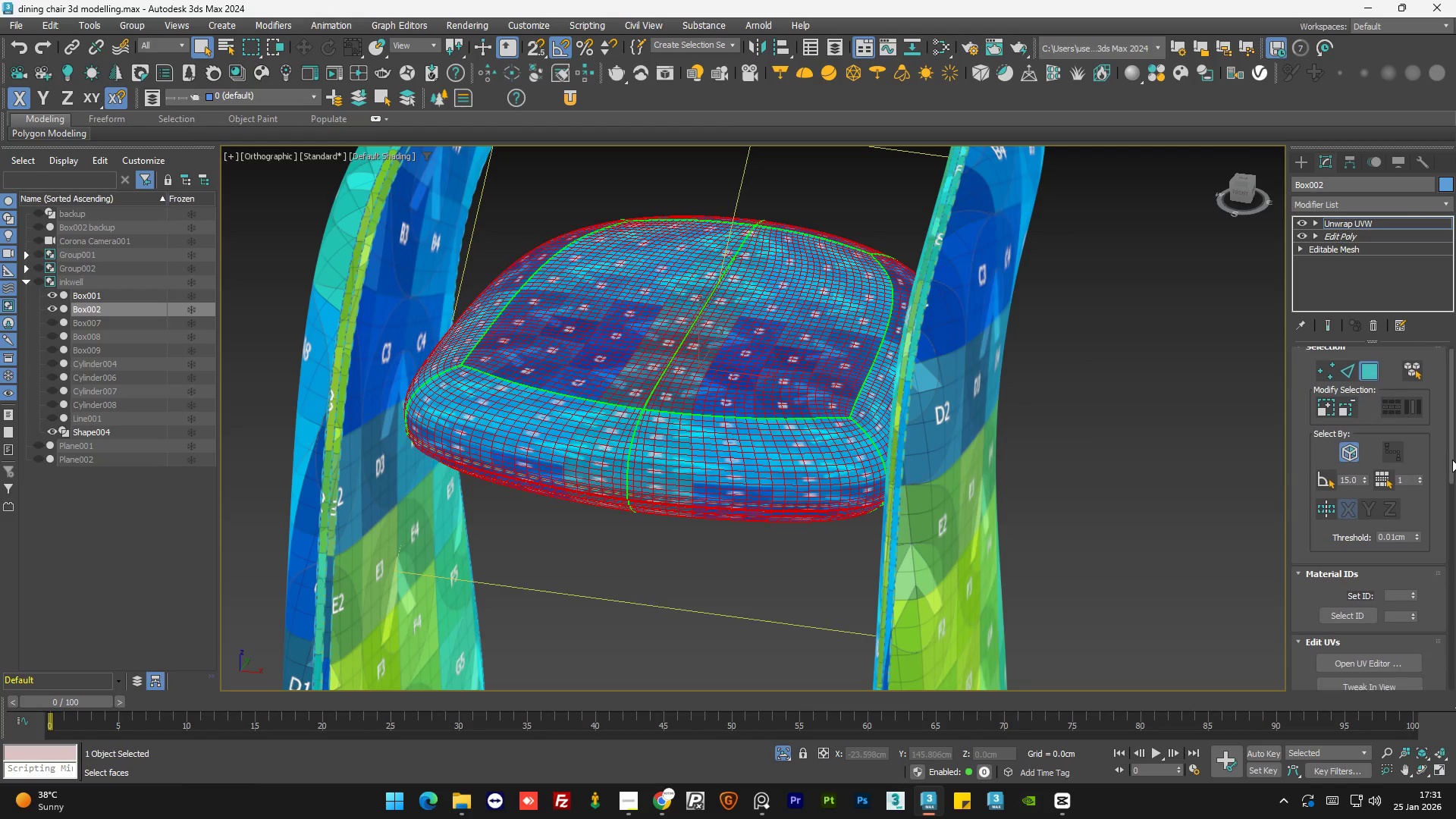 
left_click_drag(start_coordinate=[1452, 457], to_coordinate=[1455, 612])
 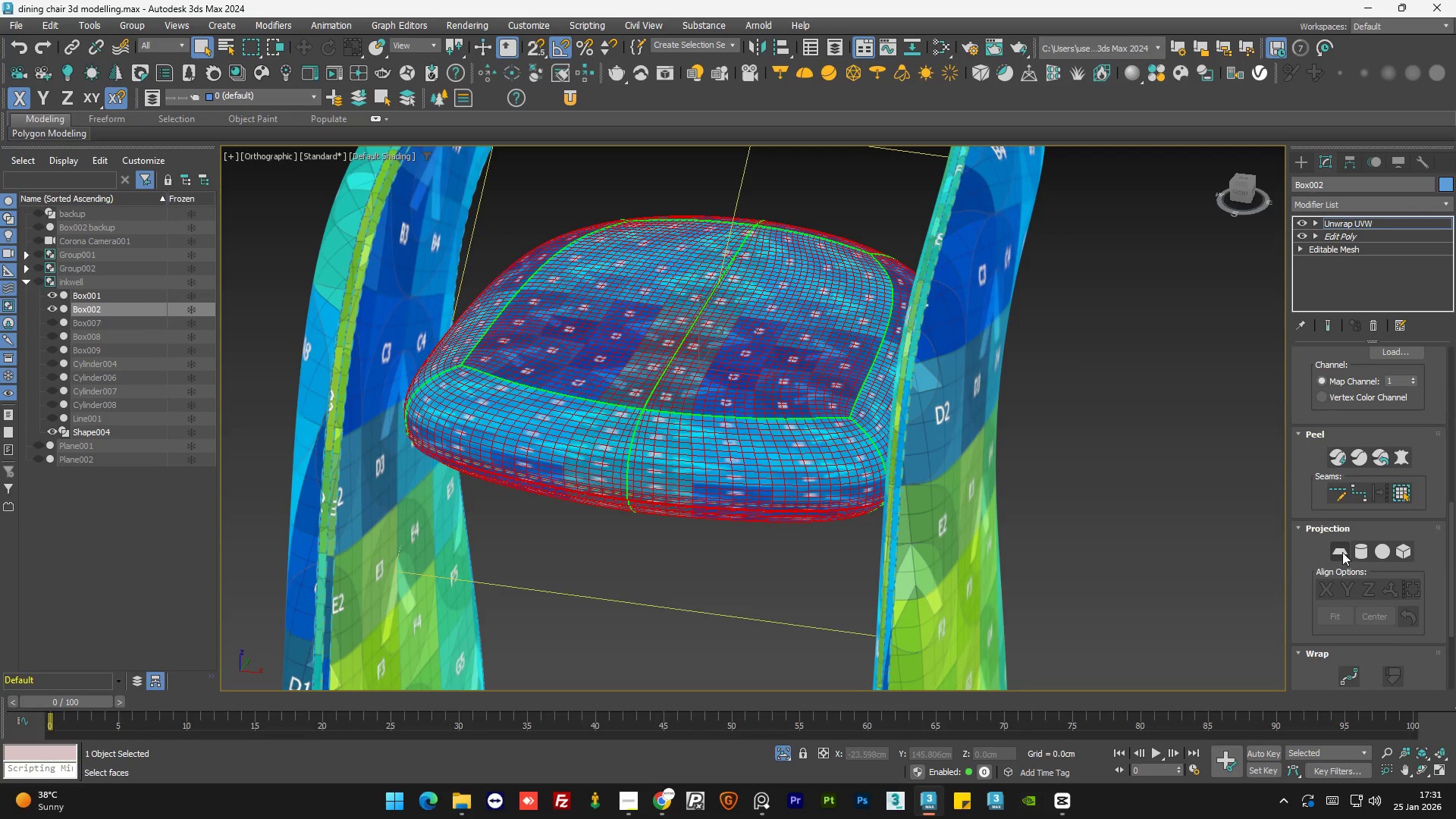 
left_click([1342, 552])
 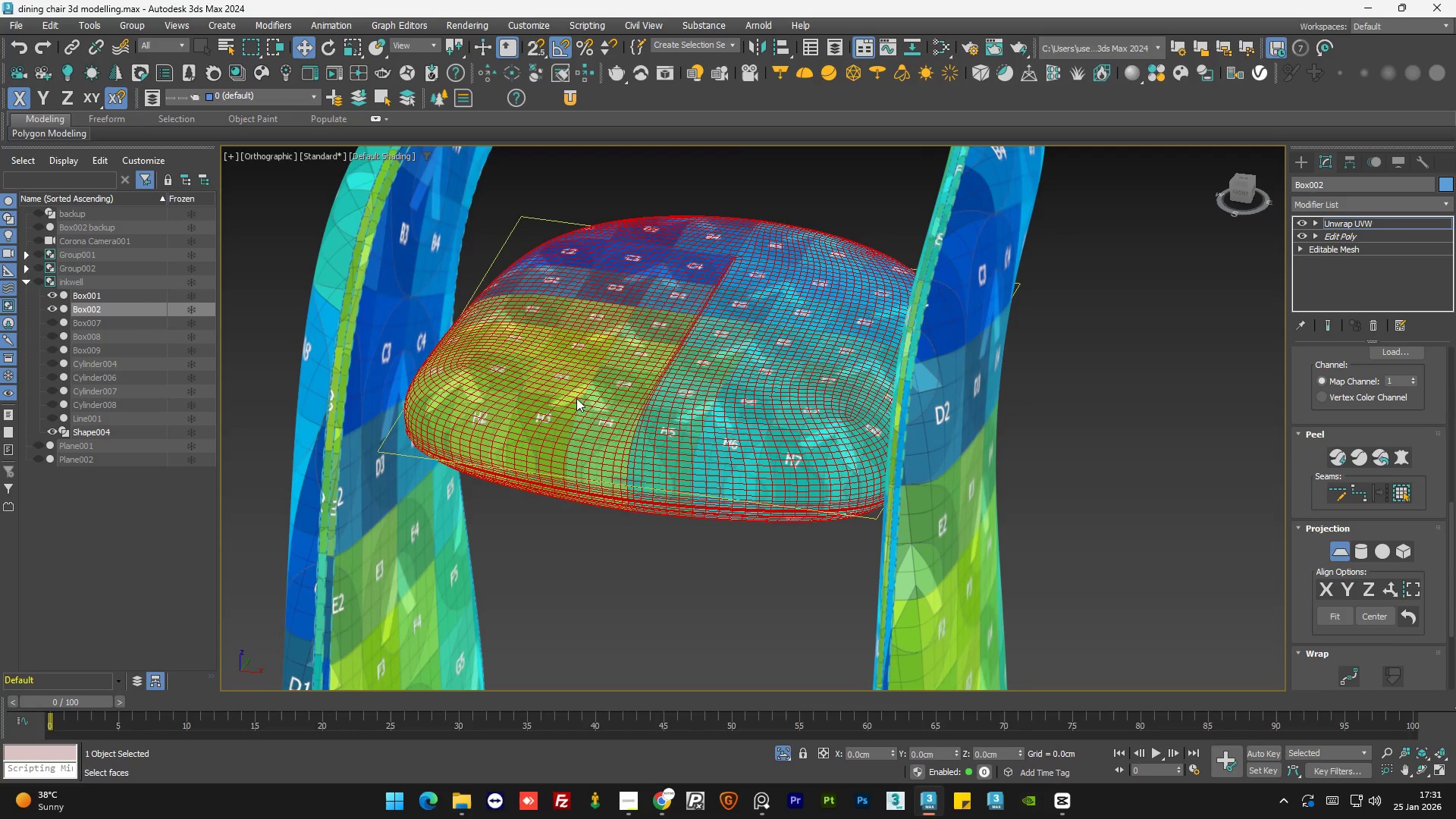 
scroll: coordinate [561, 457], scroll_direction: up, amount: 5.0
 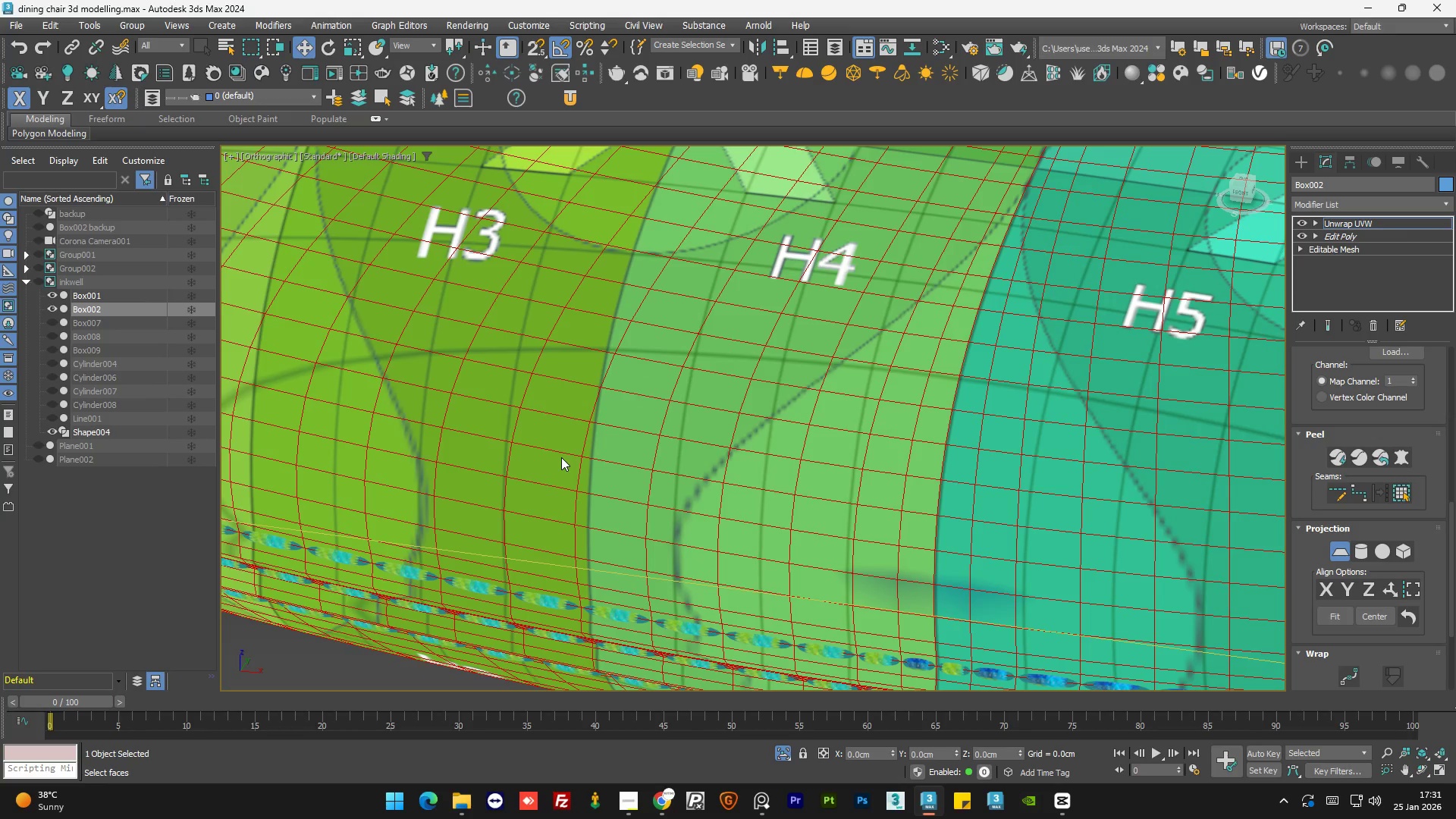 
scroll: coordinate [726, 456], scroll_direction: down, amount: 5.0
 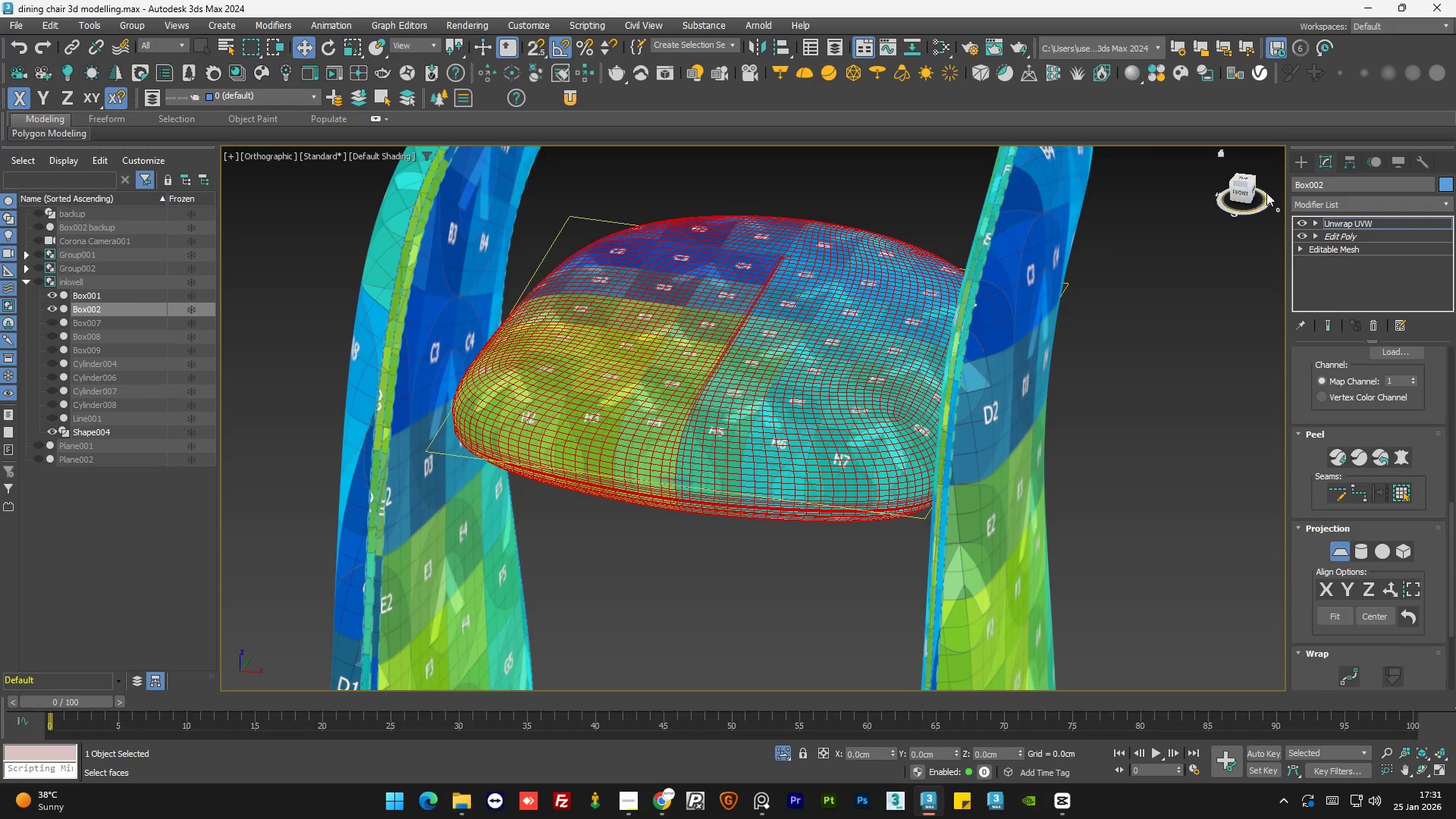 
left_click([1379, 223])
 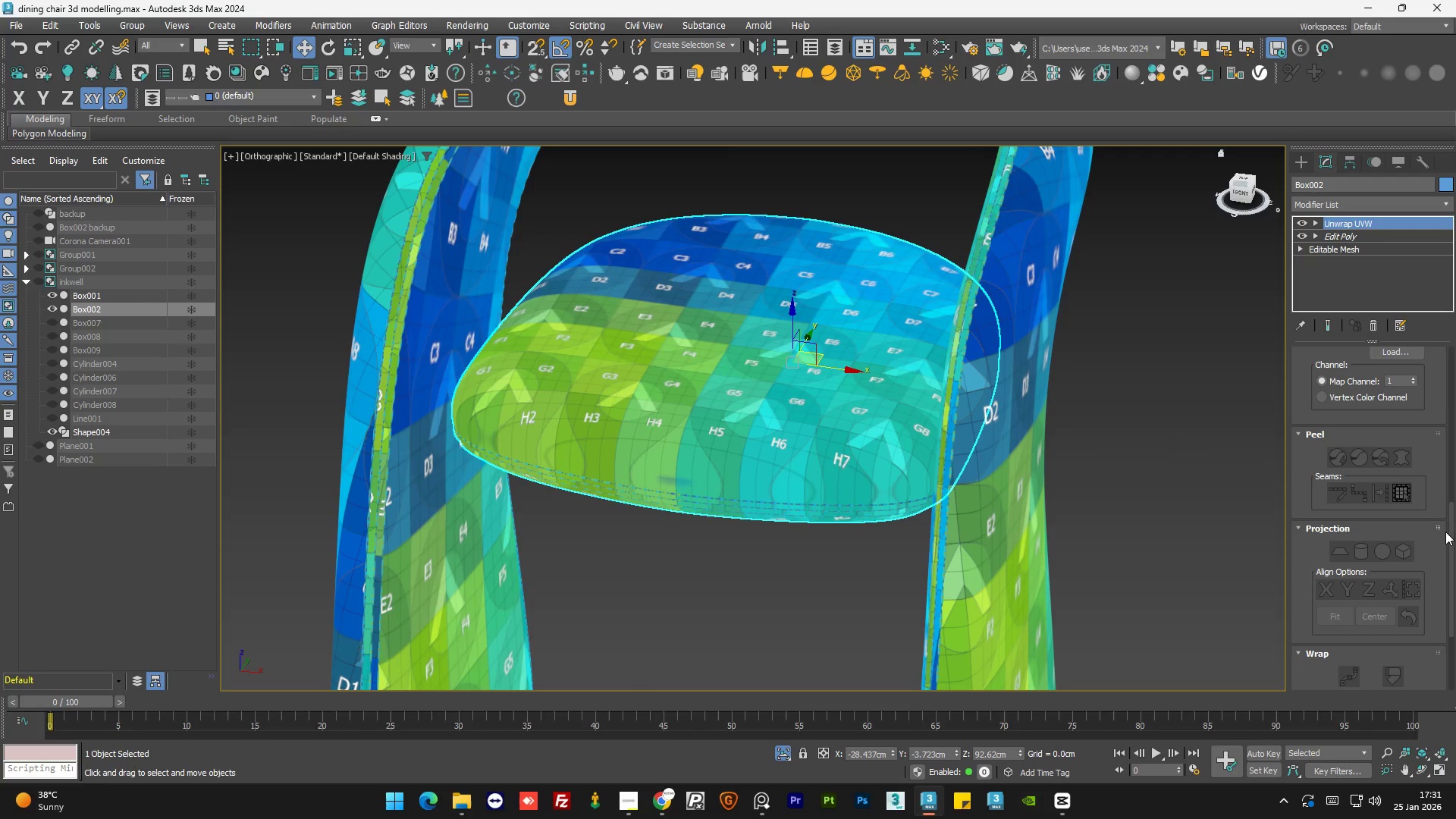 
left_click_drag(start_coordinate=[1453, 532], to_coordinate=[1455, 345])
 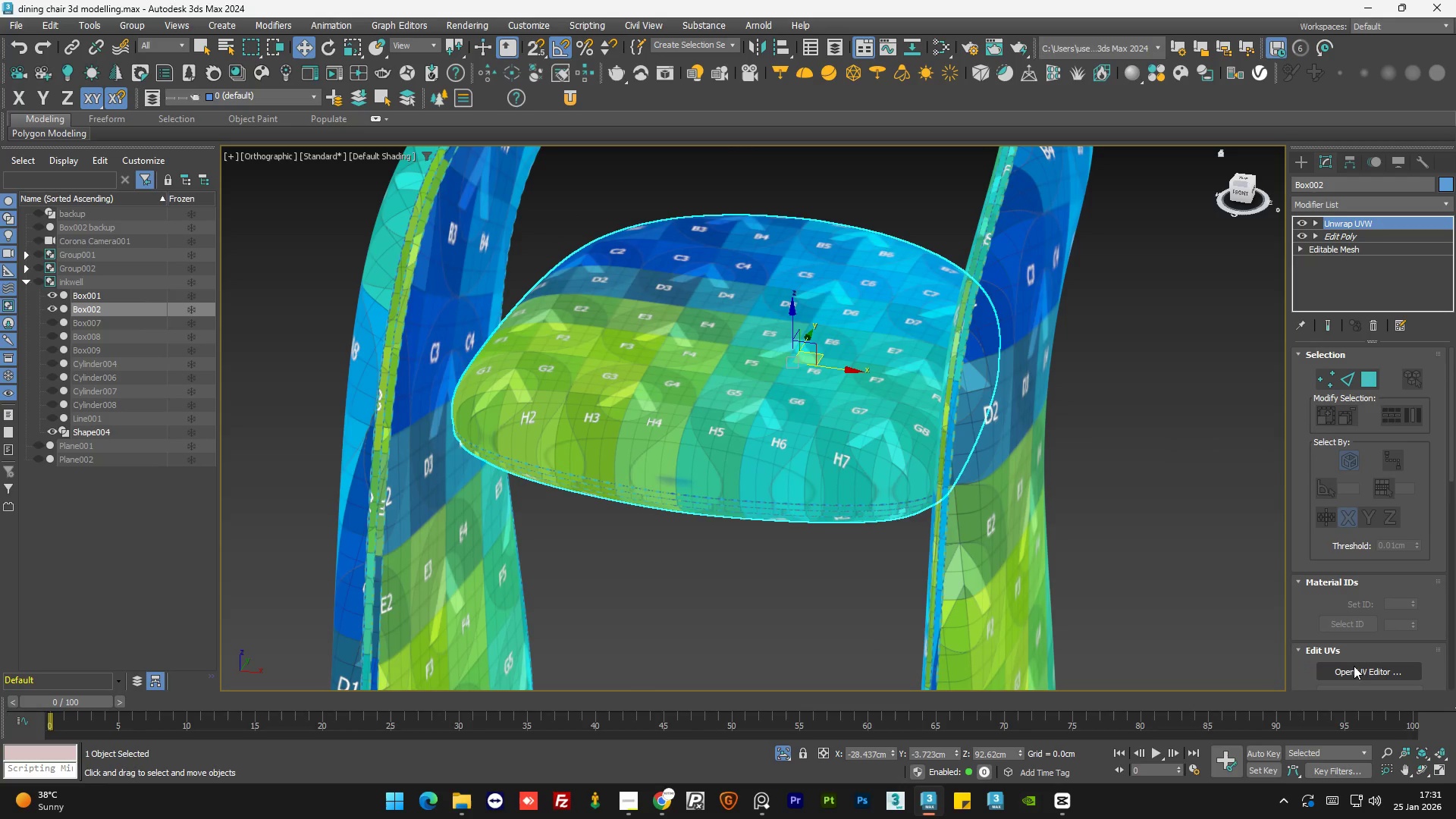 
left_click([1354, 667])
 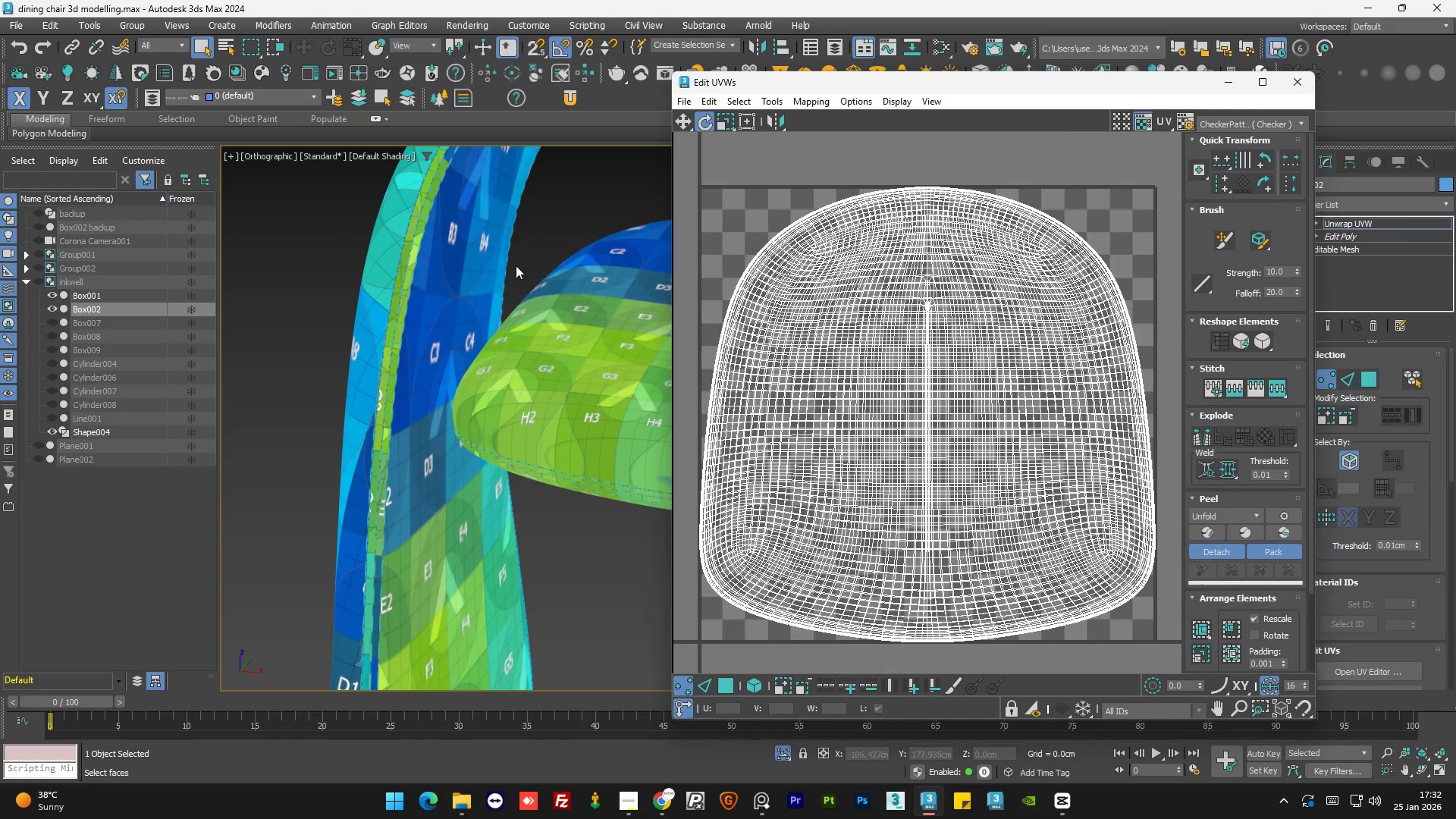 
left_click([422, 377])
 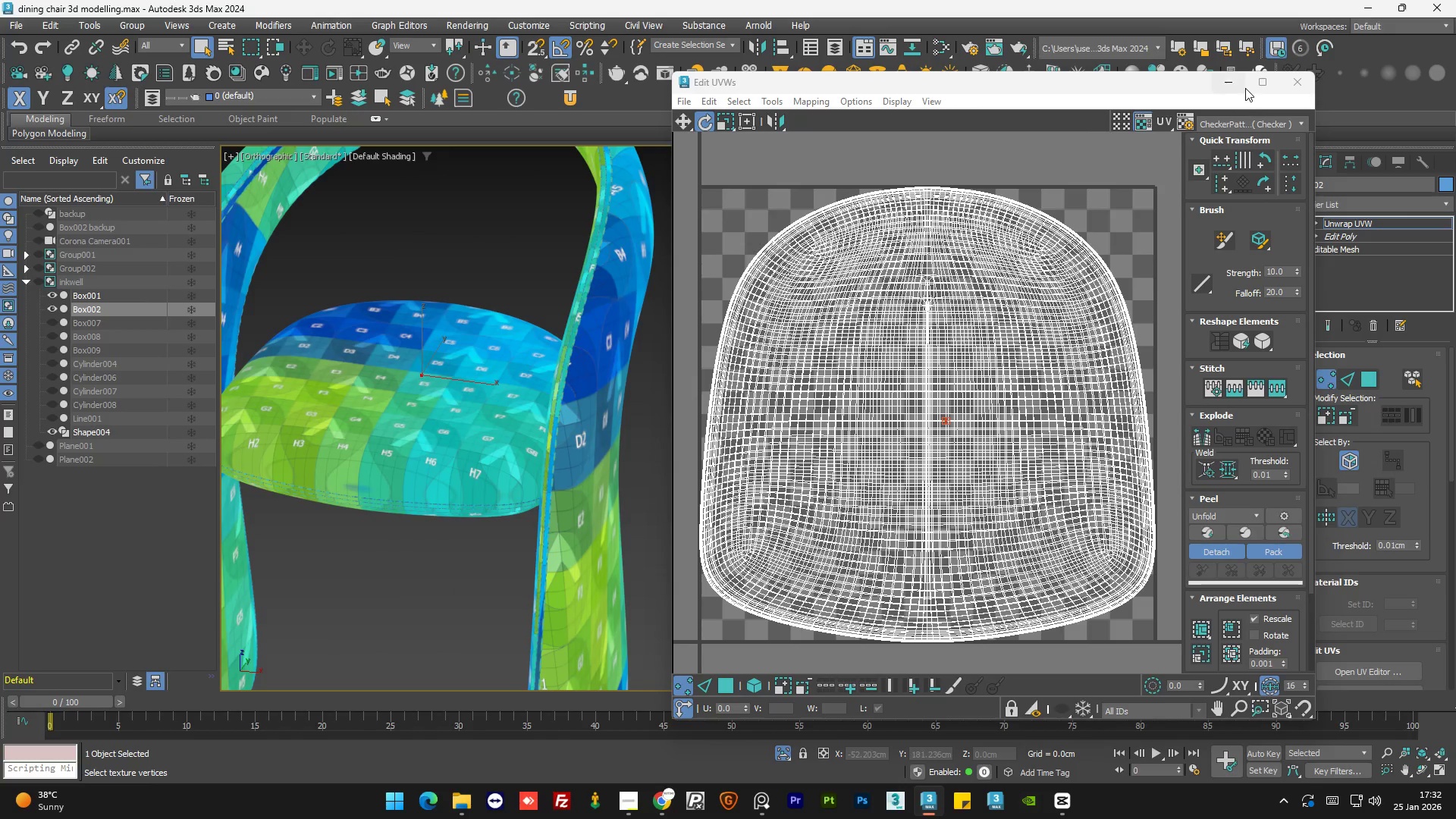 
scroll: coordinate [442, 356], scroll_direction: down, amount: 1.0
 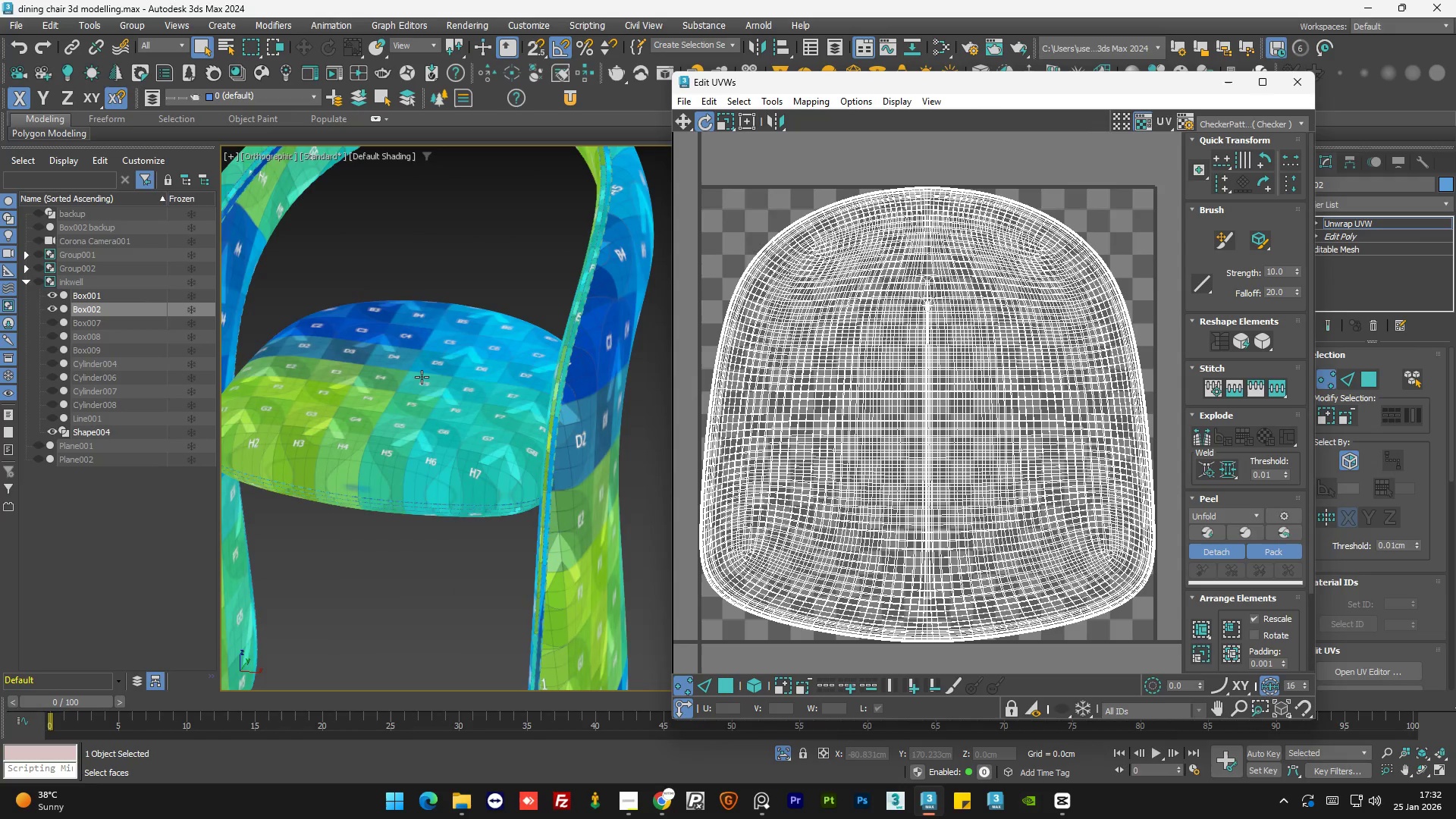 
left_click([1285, 85])
 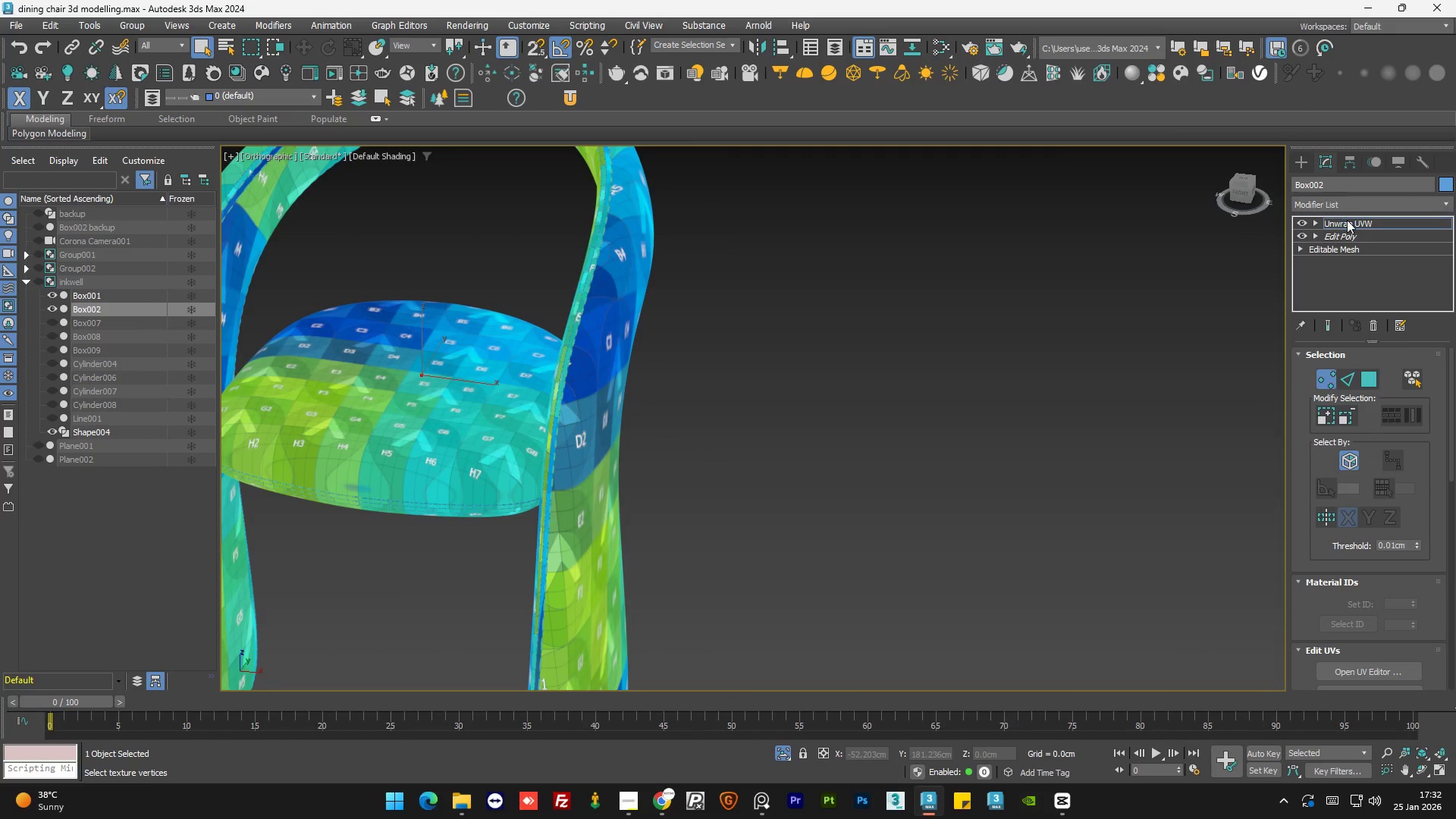 
left_click([1350, 220])
 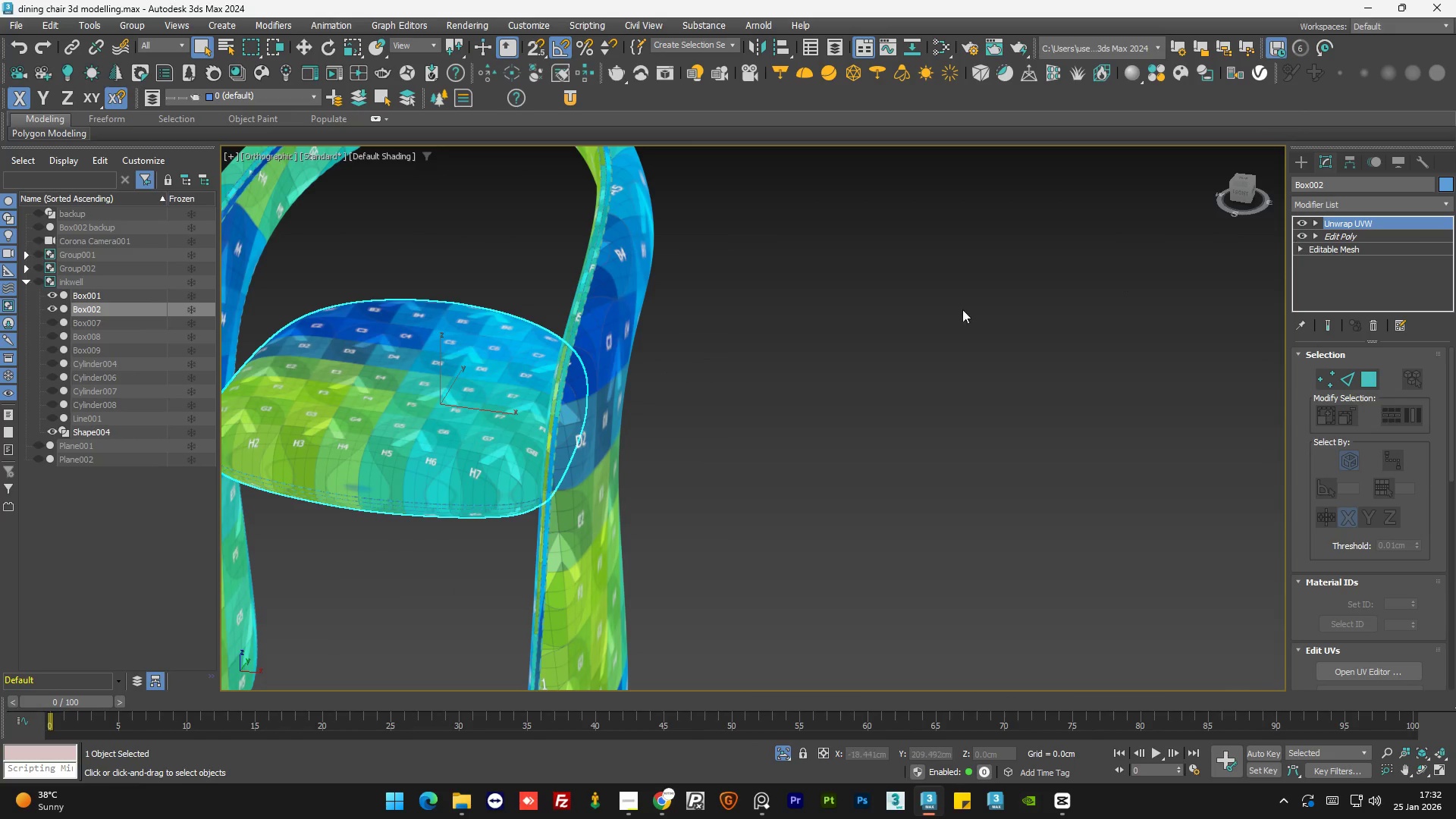 
key(Alt+Q)
 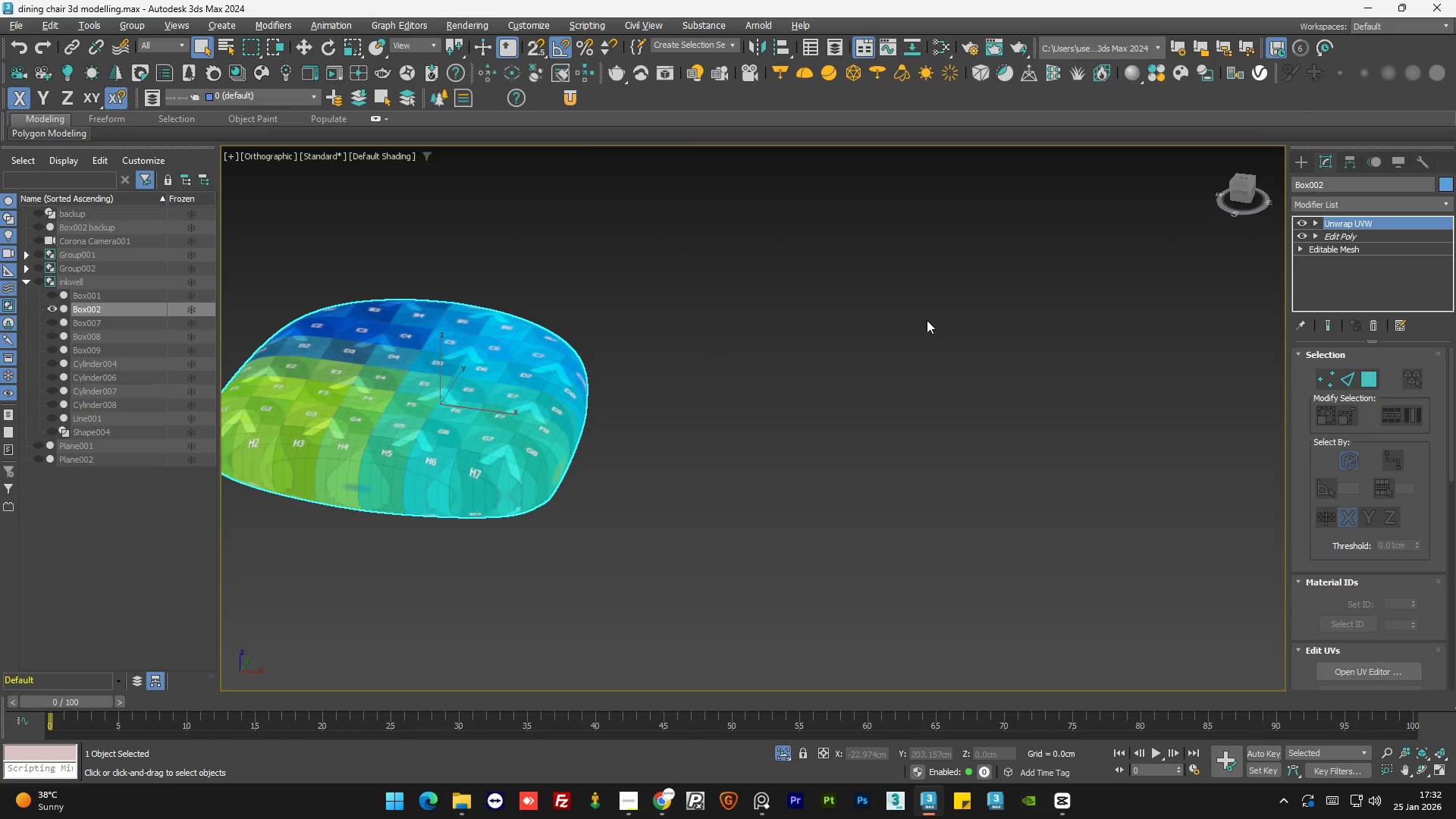 
left_click([704, 392])
 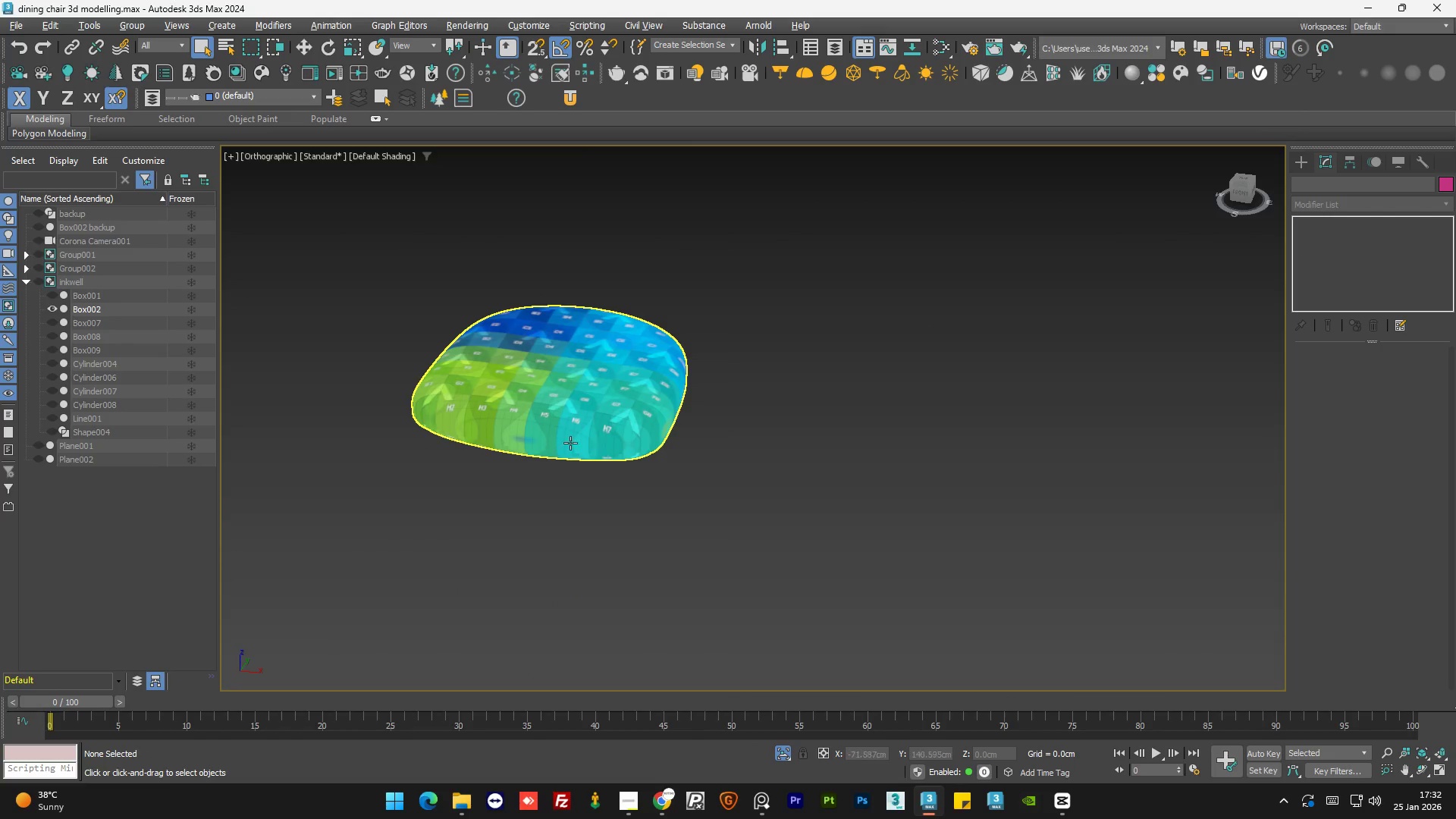 
scroll: coordinate [926, 322], scroll_direction: down, amount: 1.0
 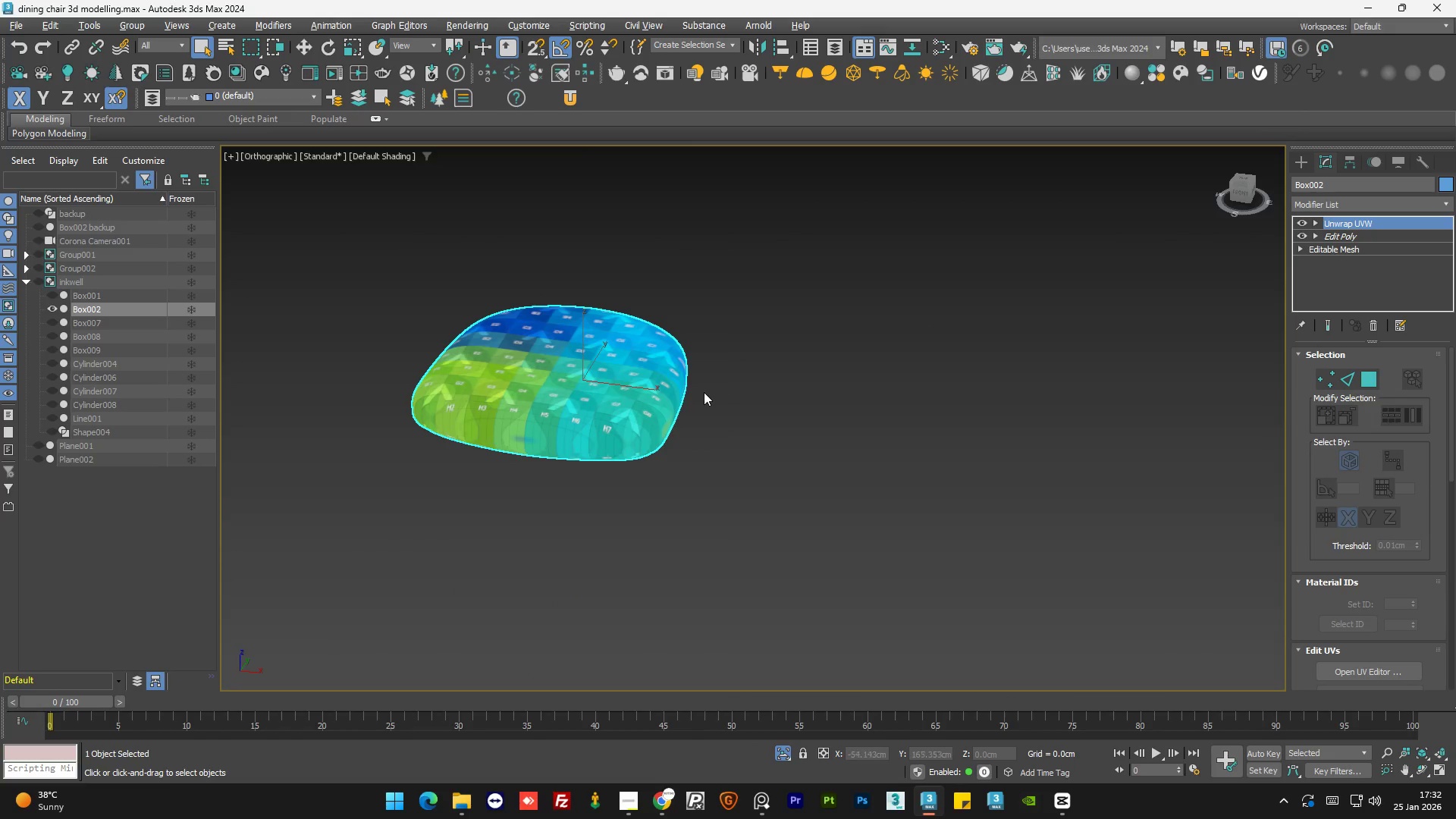 
scroll: coordinate [564, 449], scroll_direction: up, amount: 3.0
 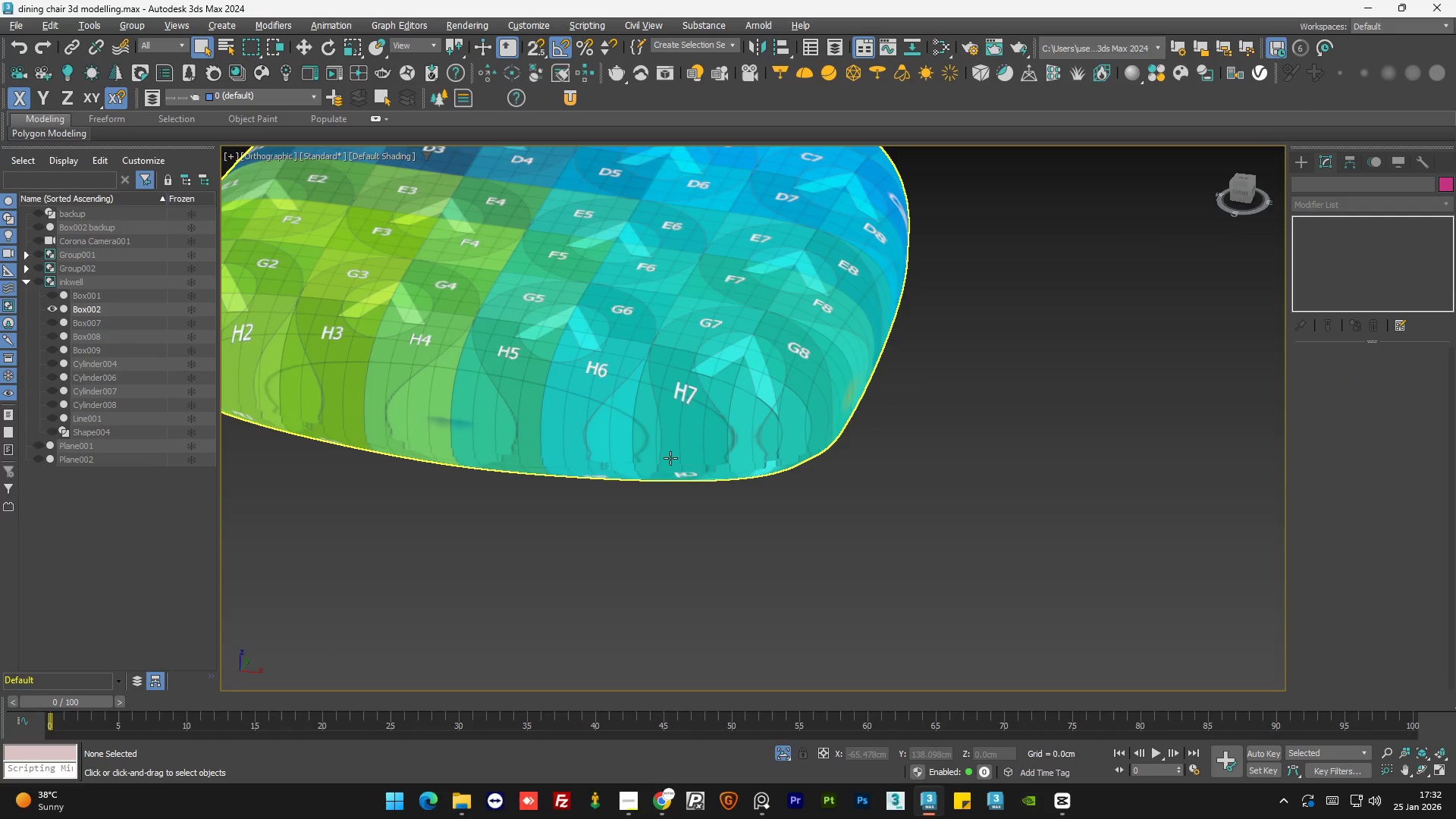 
key(F4)
 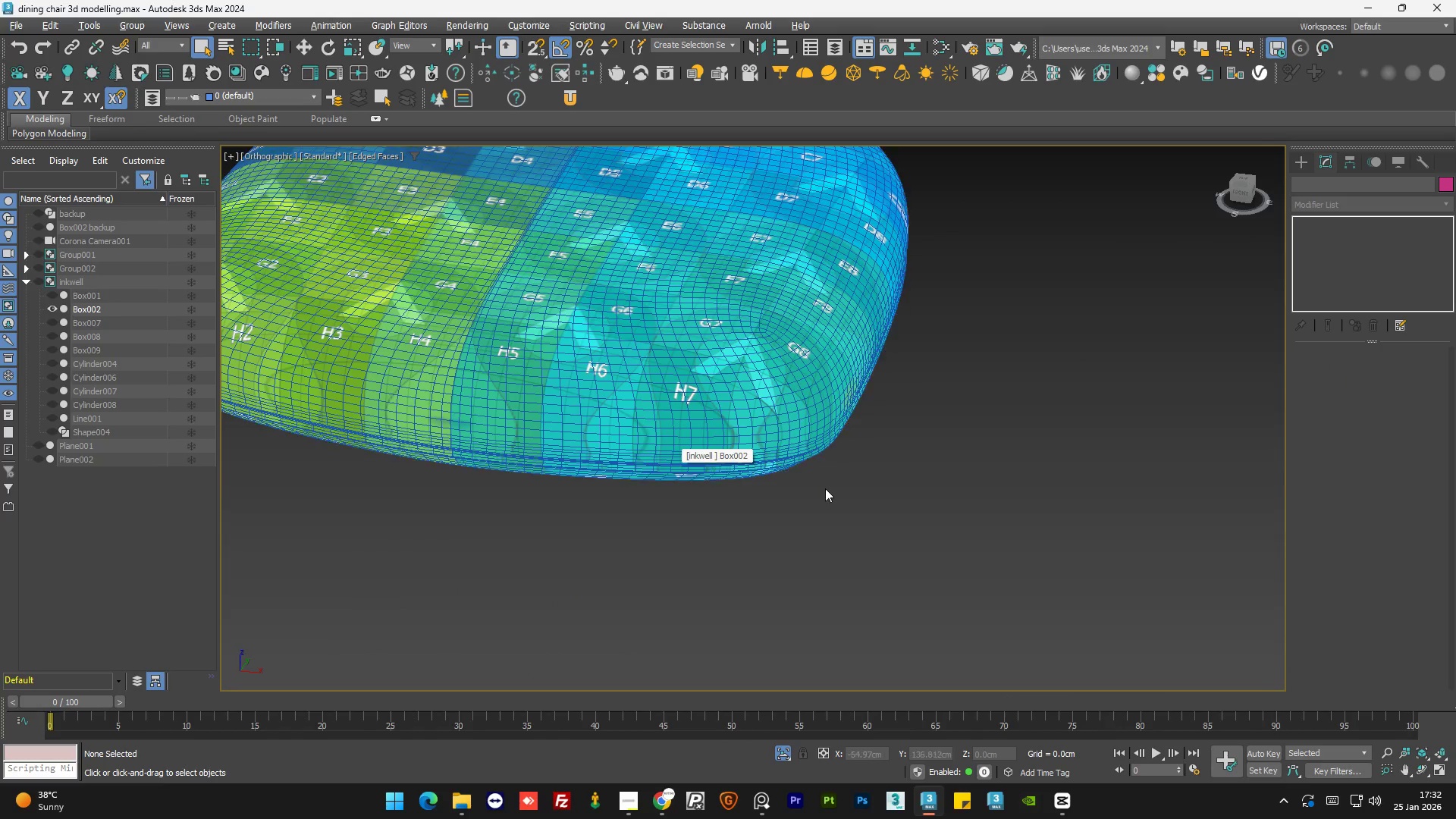 
left_click([613, 414])
 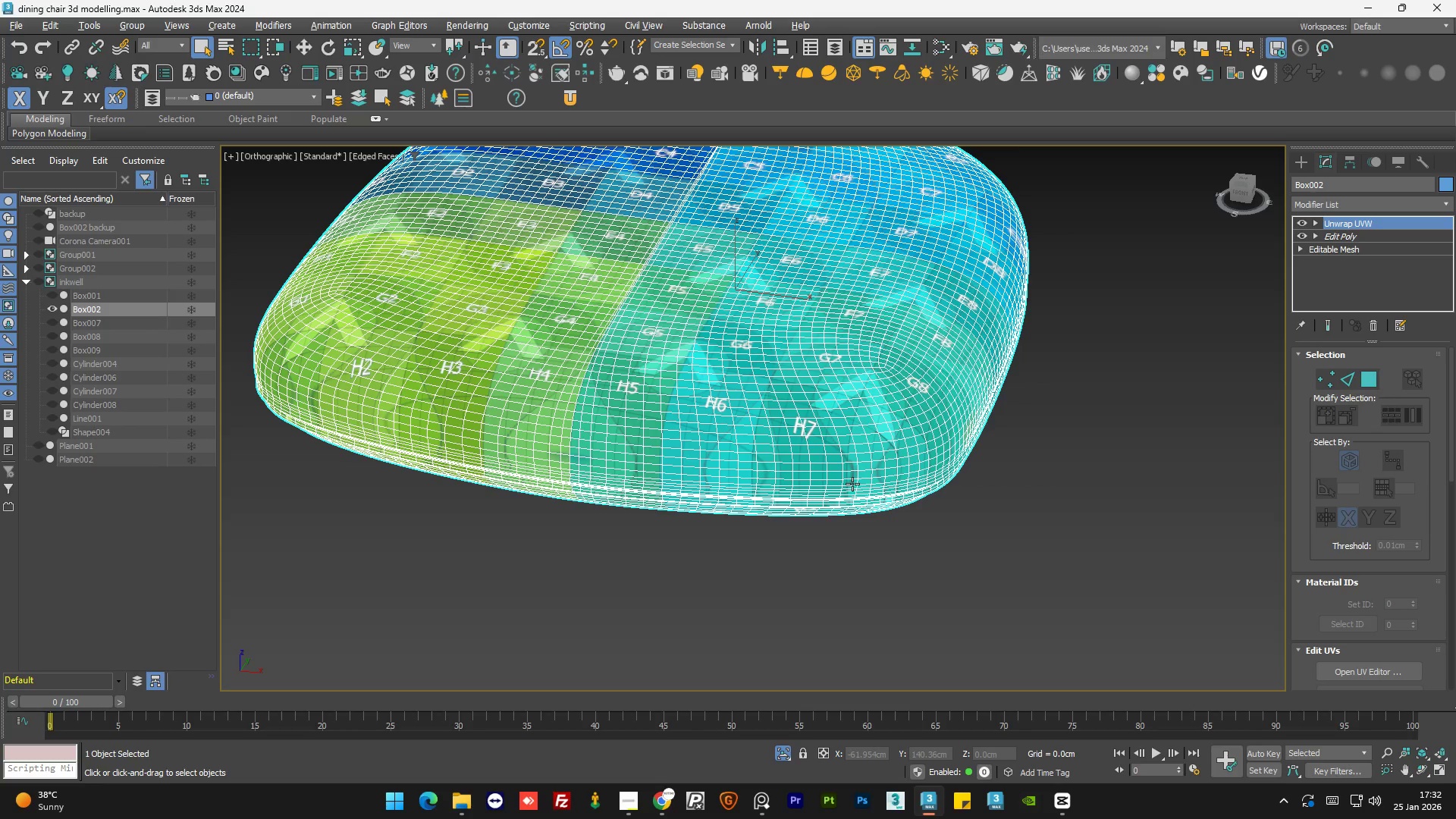 
scroll: coordinate [560, 482], scroll_direction: none, amount: 0.0
 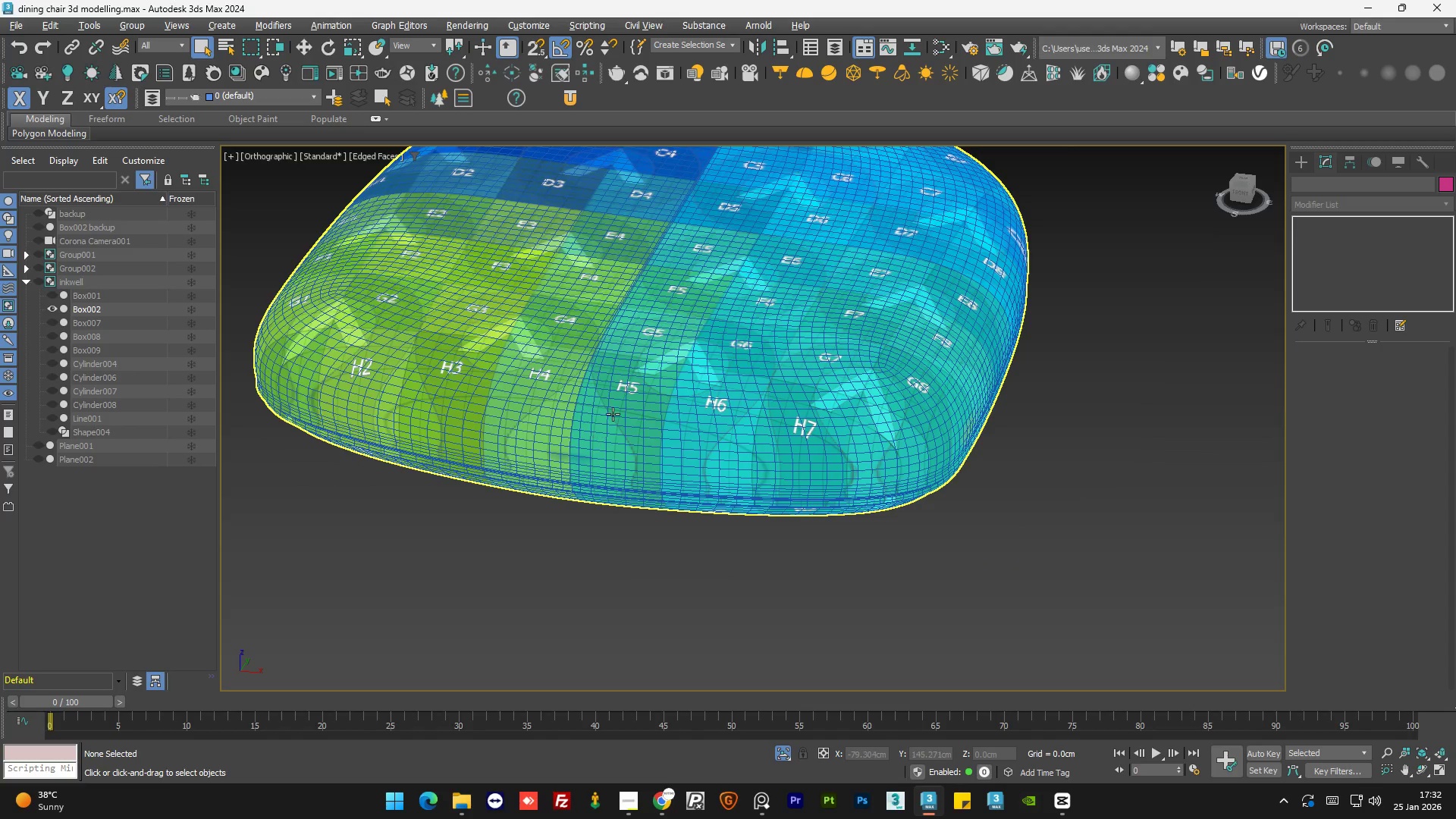 
wait(38.16)
 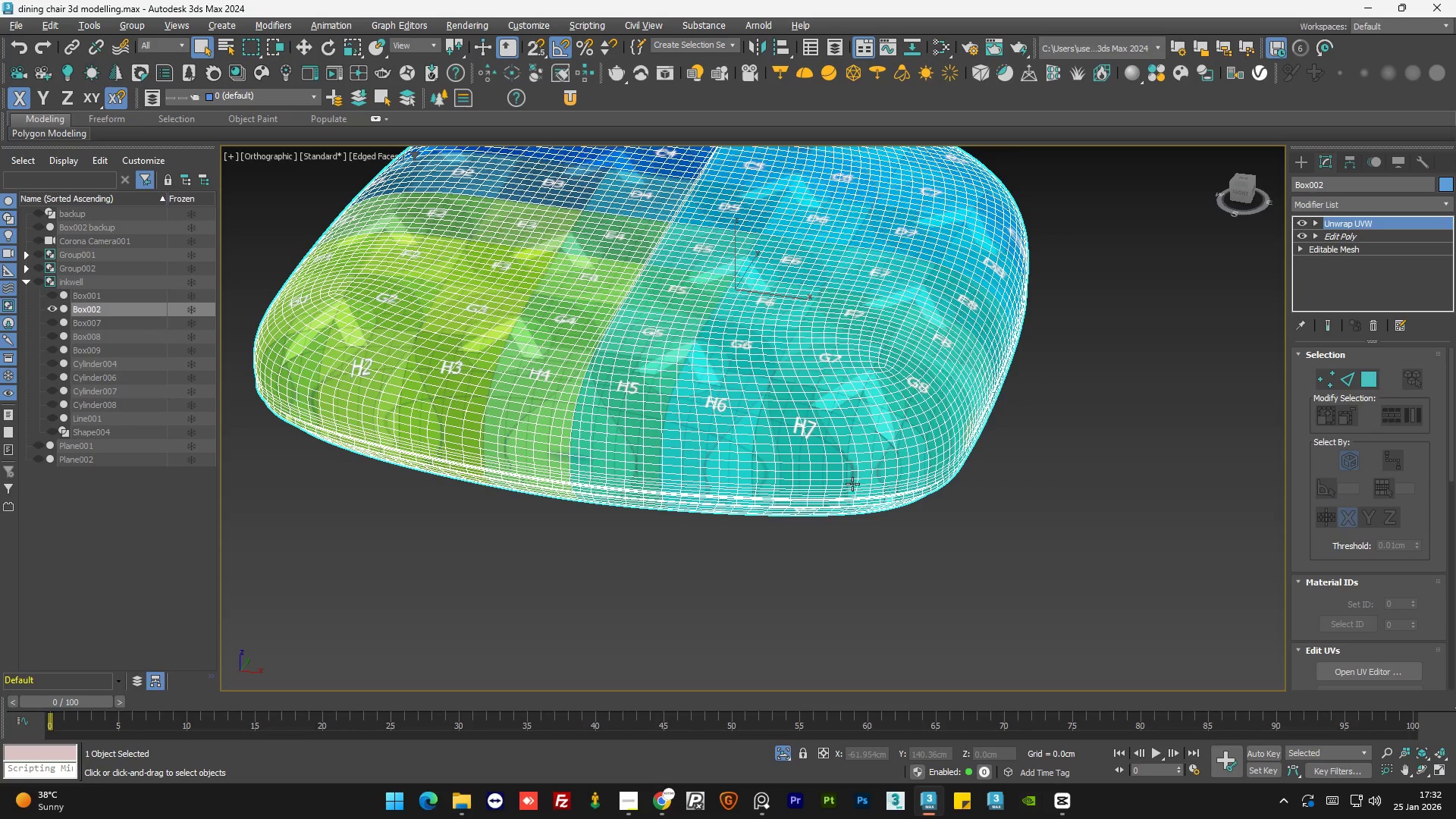 
left_click([1348, 380])
 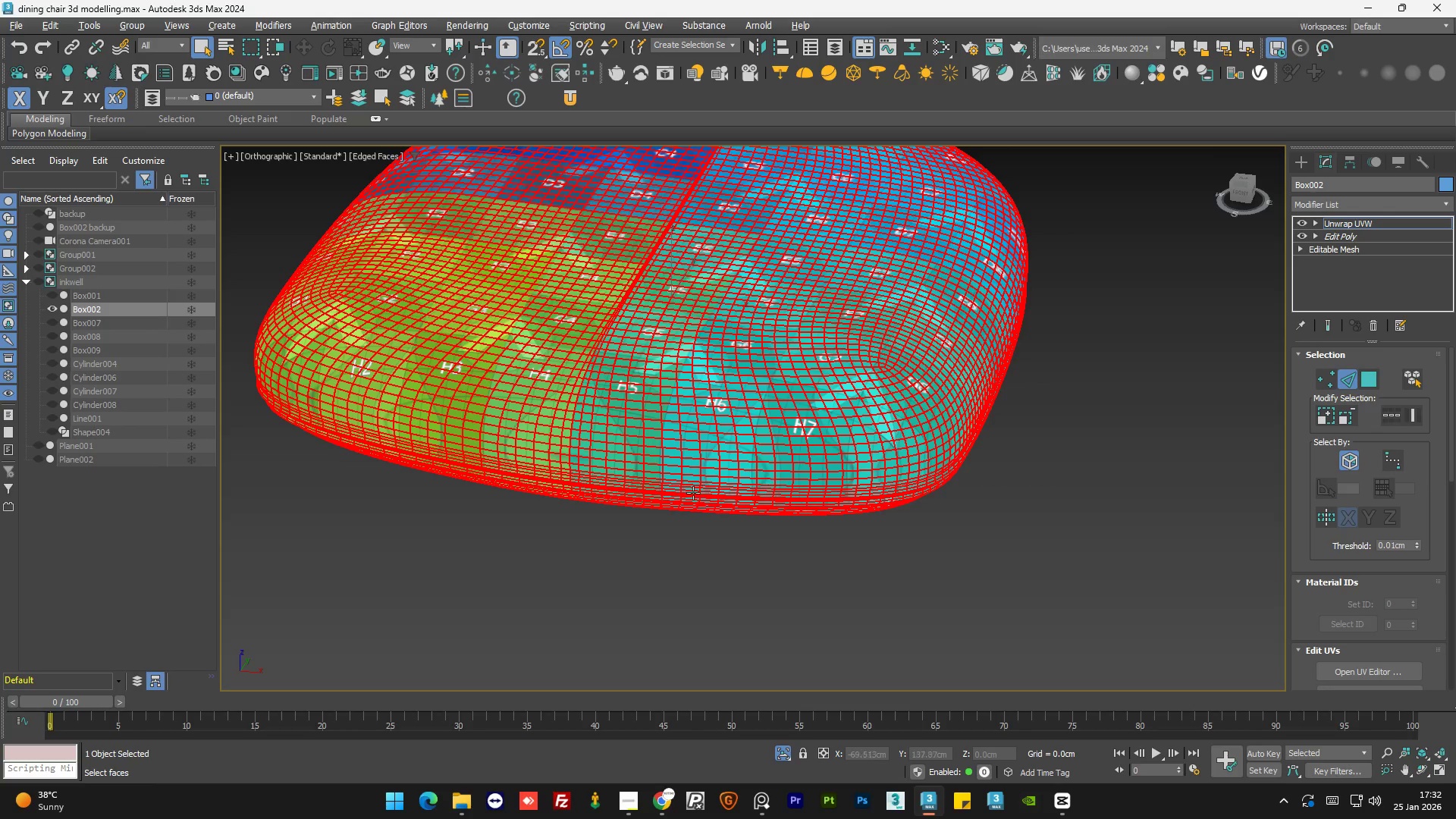 
hold_key(key=AltLeft, duration=0.84)
 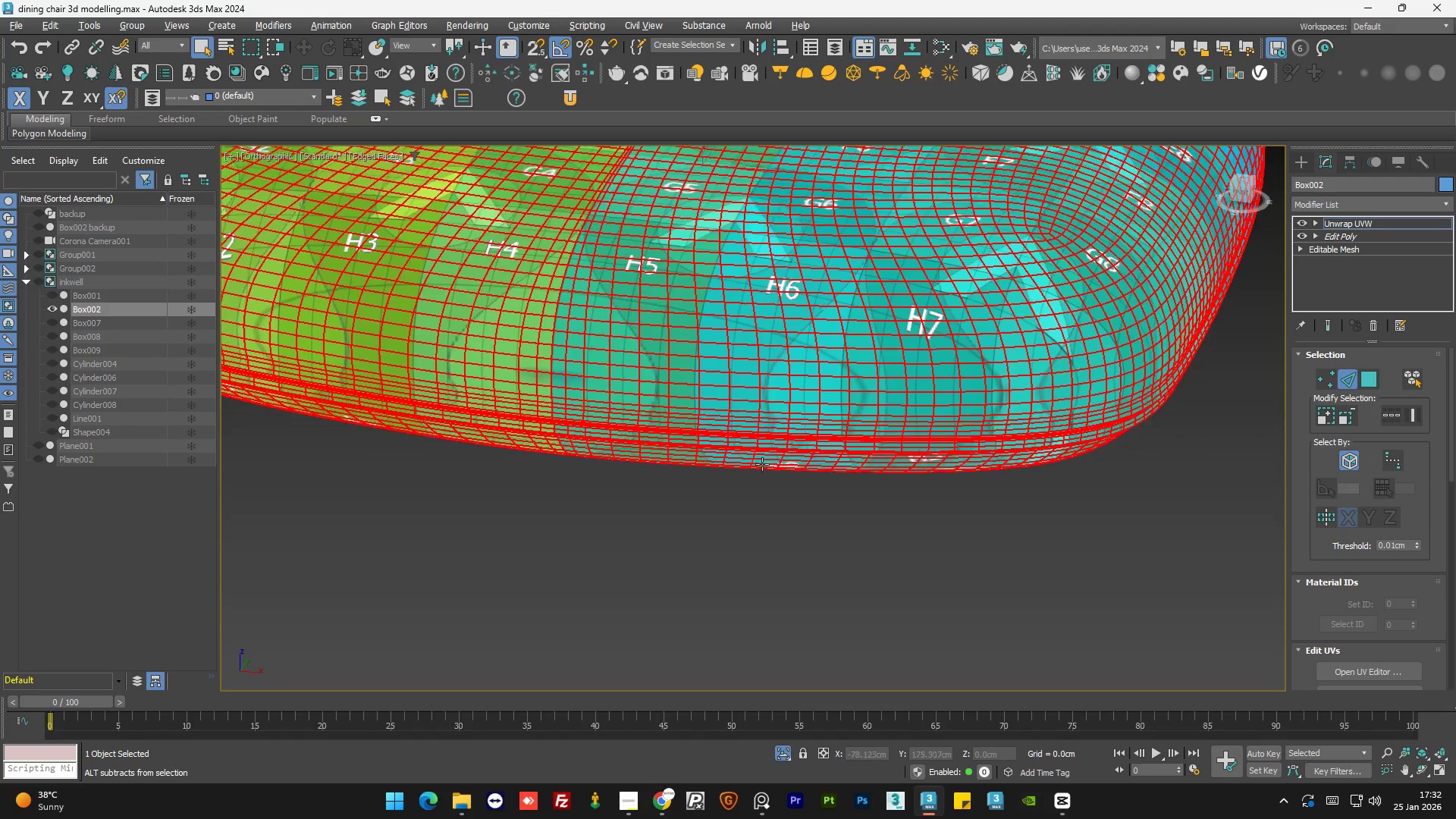 
scroll: coordinate [716, 475], scroll_direction: up, amount: 1.0
 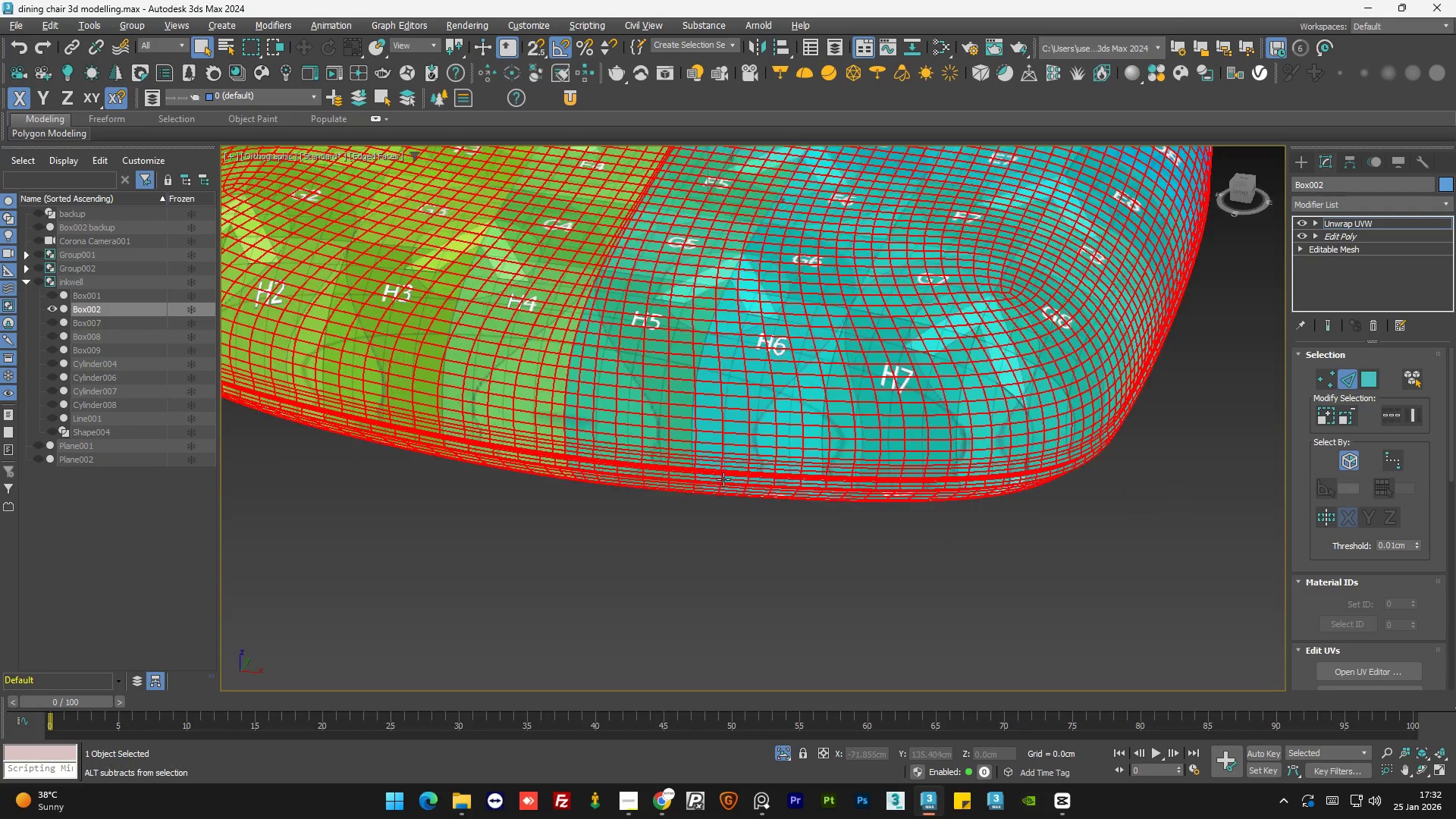 
hold_key(key=AltLeft, duration=0.77)
 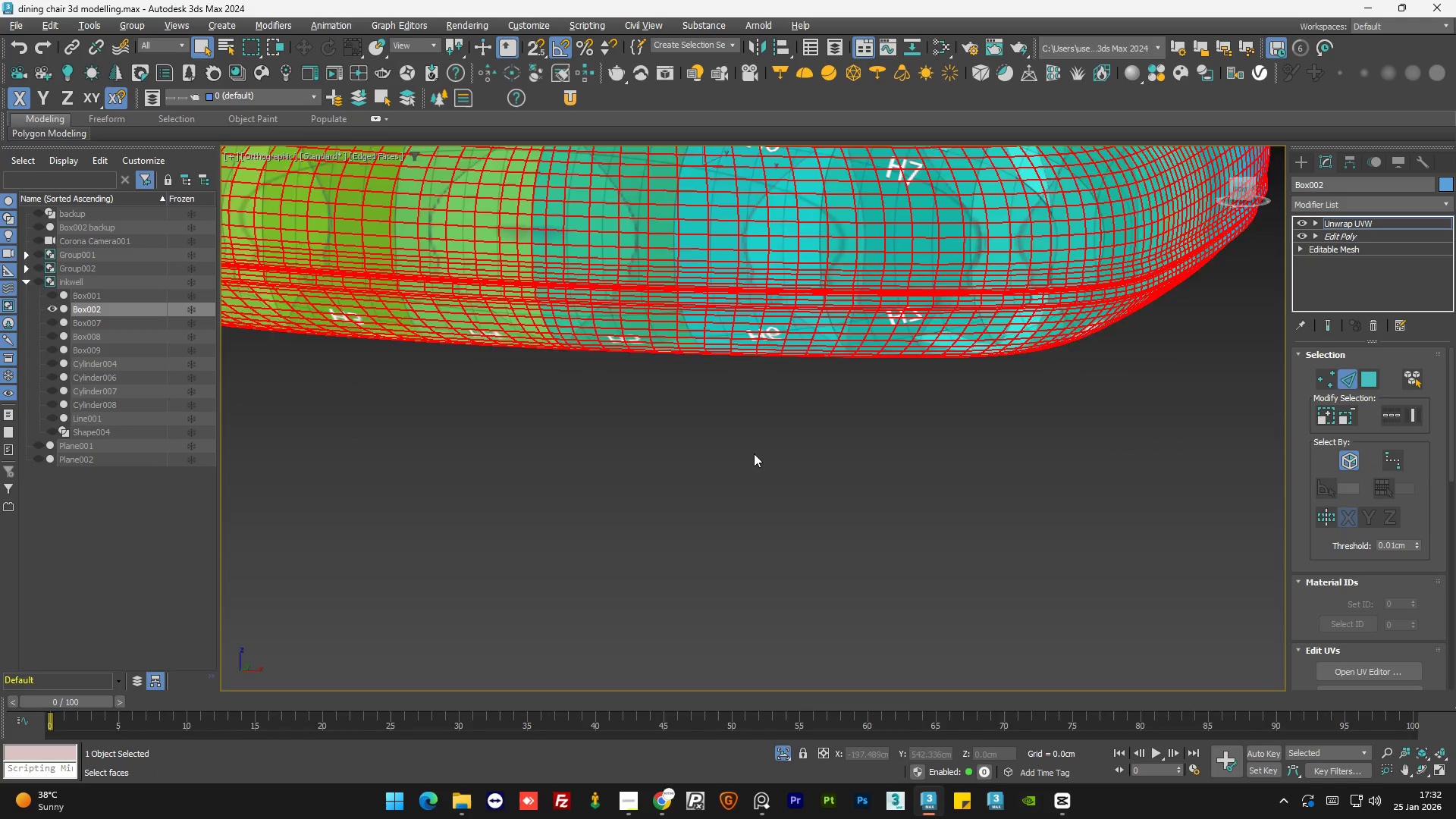 
scroll: coordinate [736, 461], scroll_direction: up, amount: 1.0
 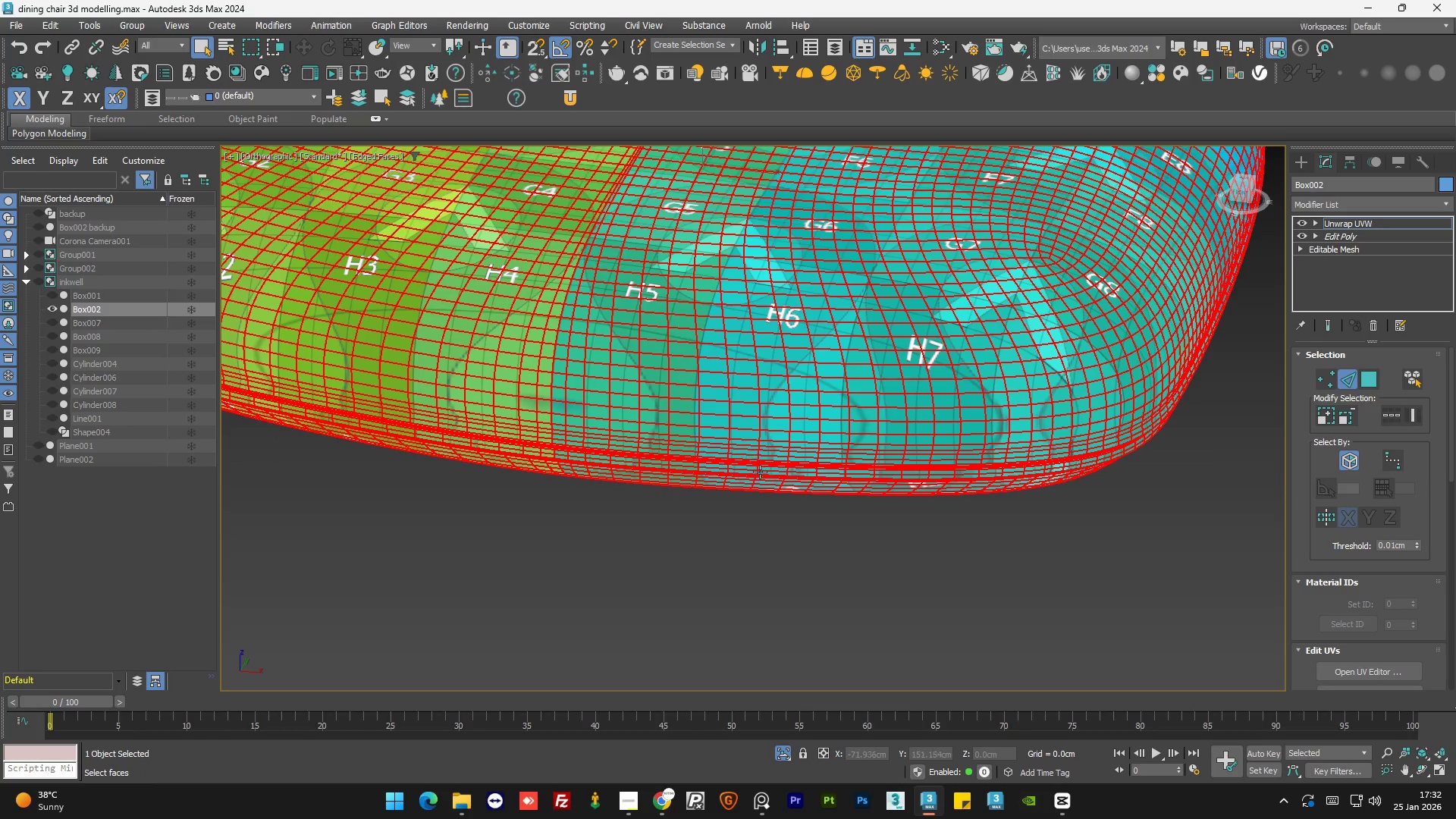 
scroll: coordinate [755, 456], scroll_direction: down, amount: 2.0
 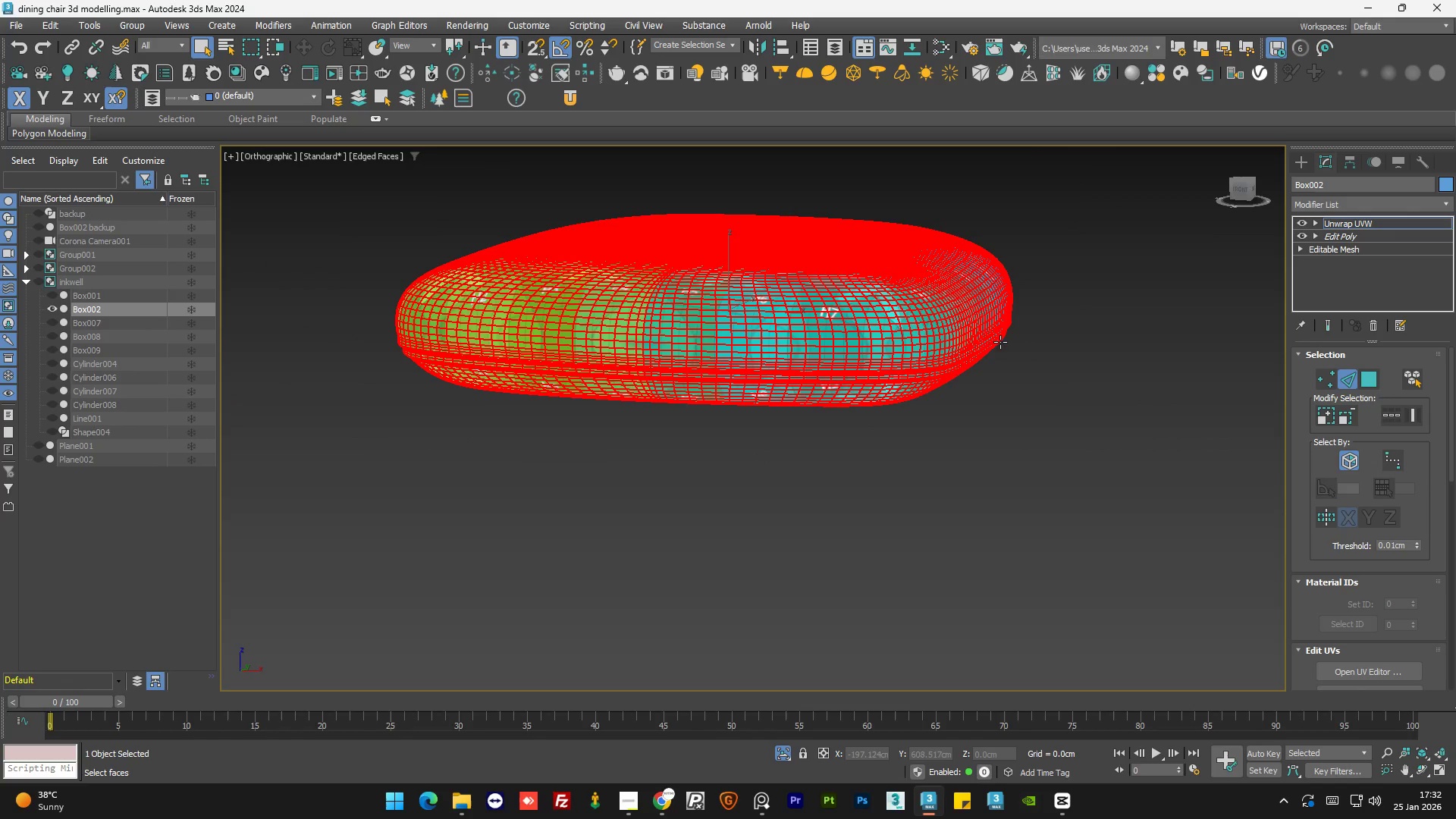 
scroll: coordinate [995, 339], scroll_direction: up, amount: 6.0
 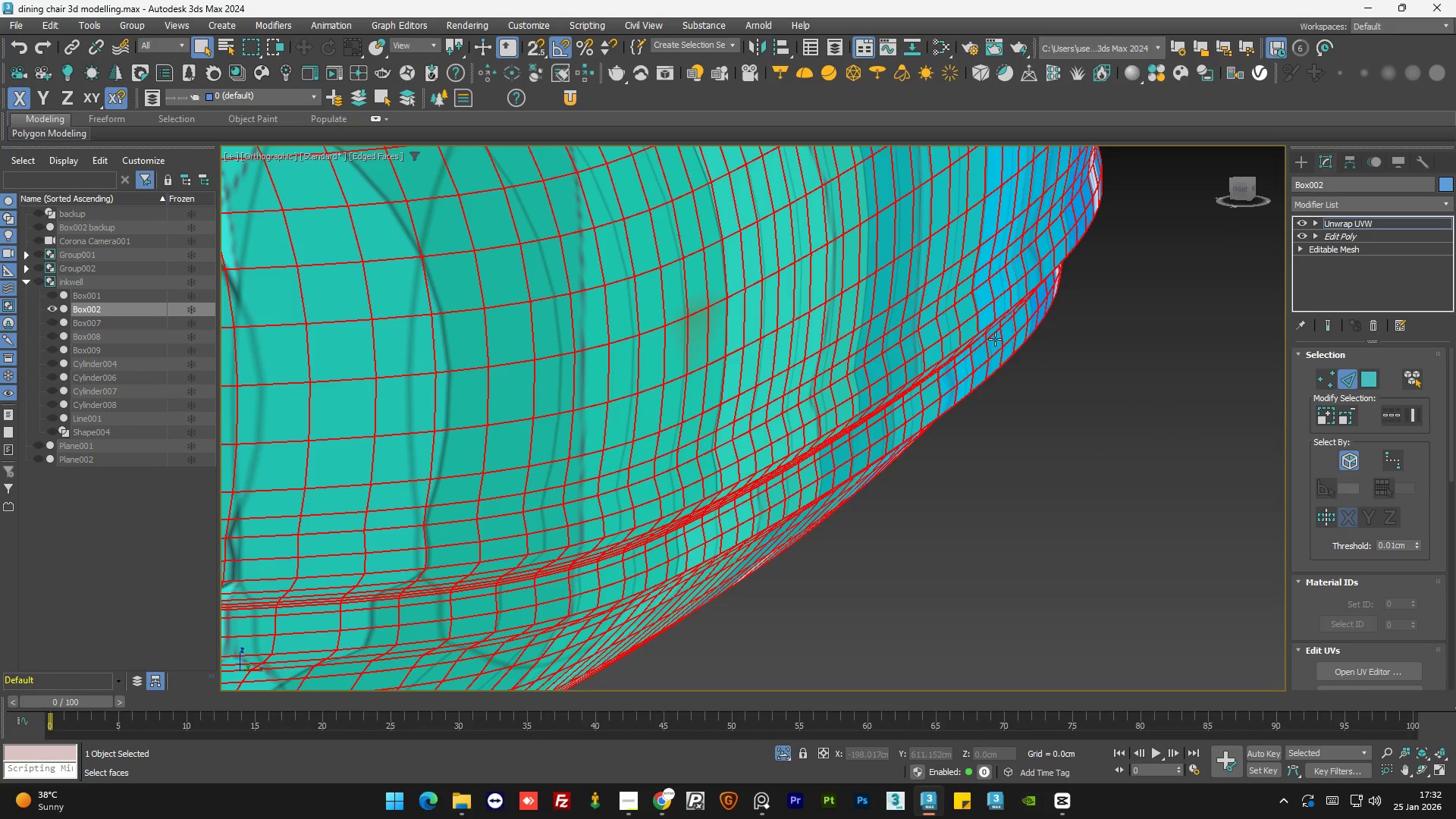 
scroll: coordinate [993, 340], scroll_direction: down, amount: 1.0
 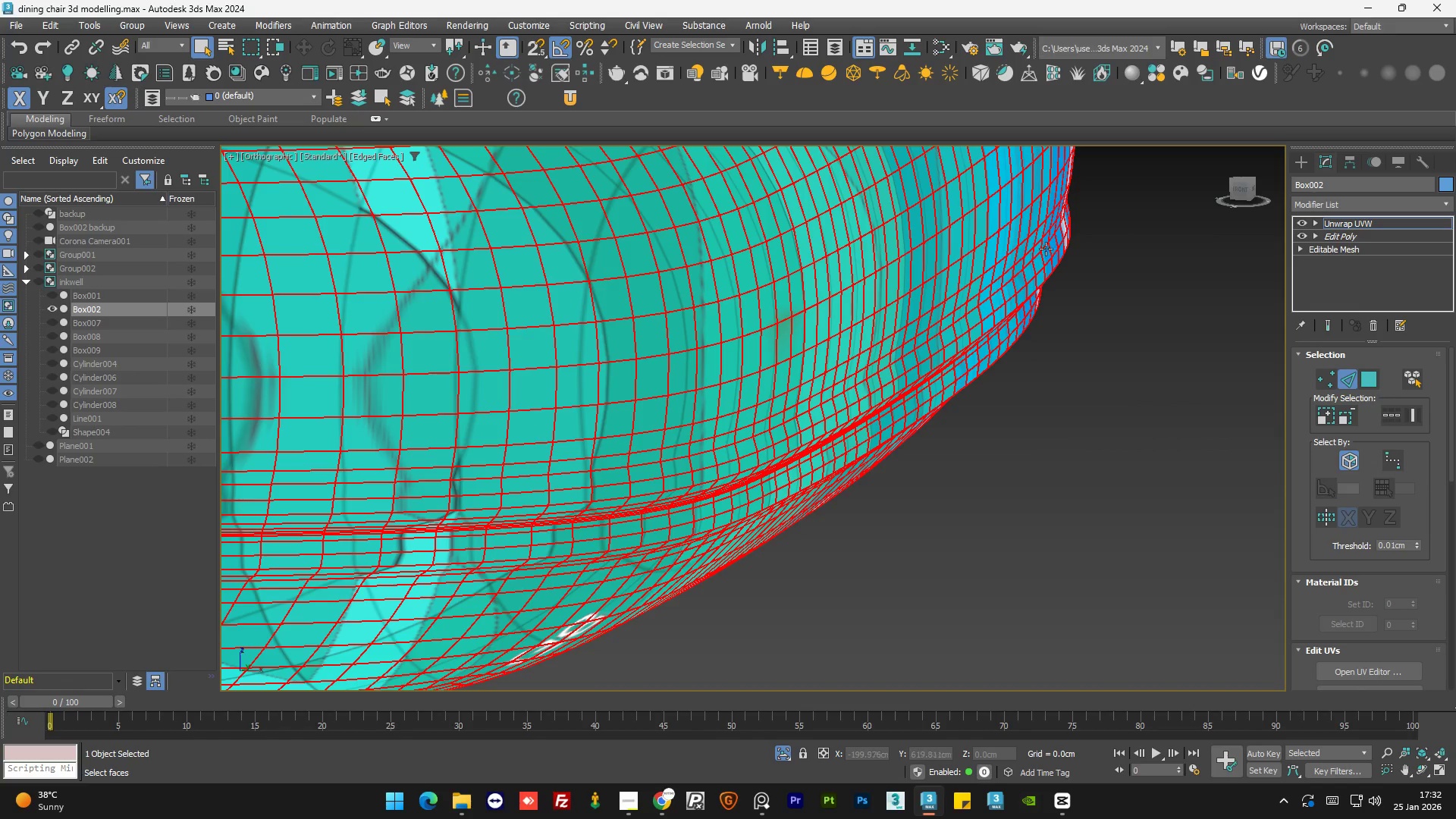 
scroll: coordinate [1065, 217], scroll_direction: up, amount: 3.0
 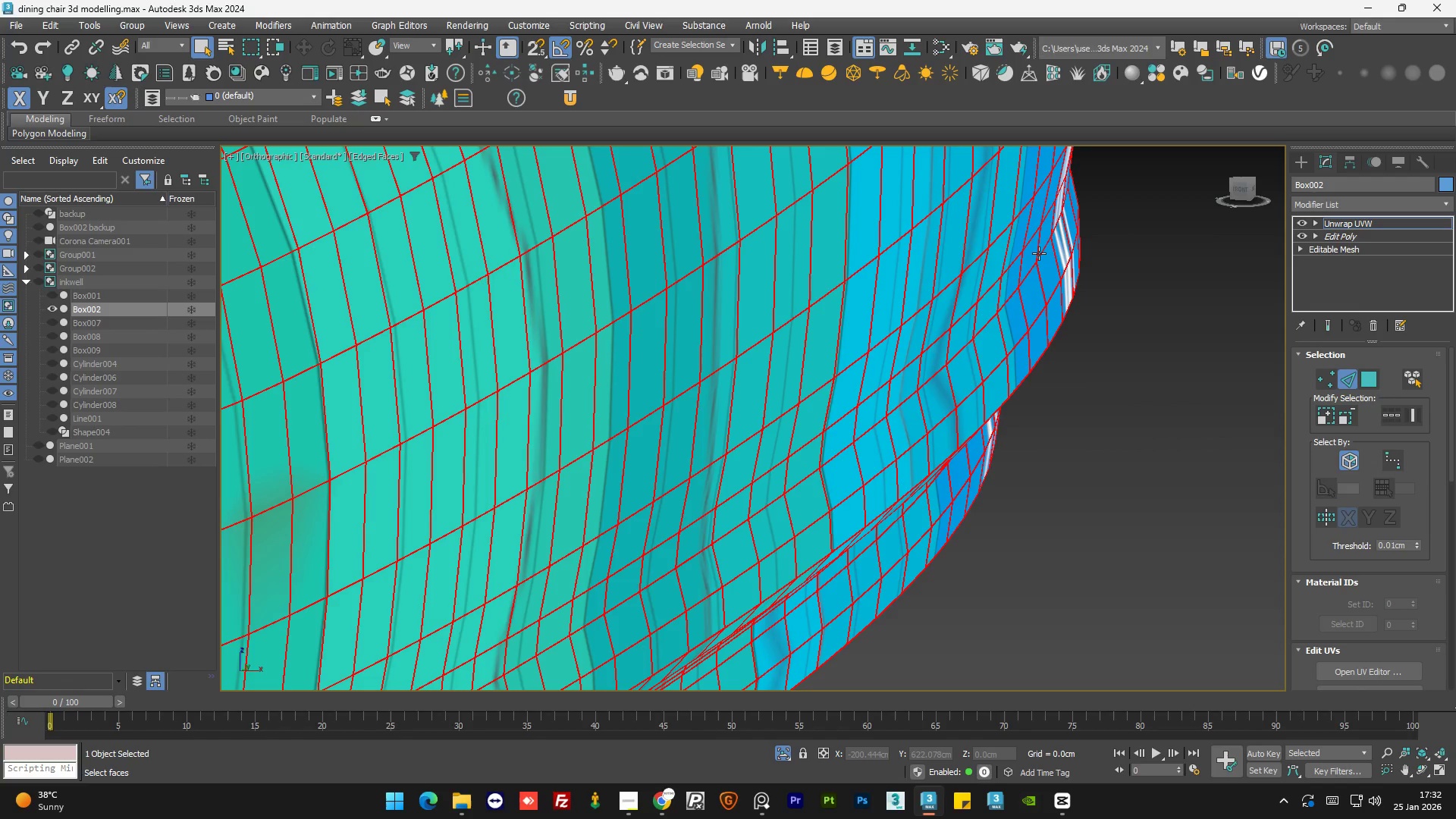 
double_click([1040, 253])
 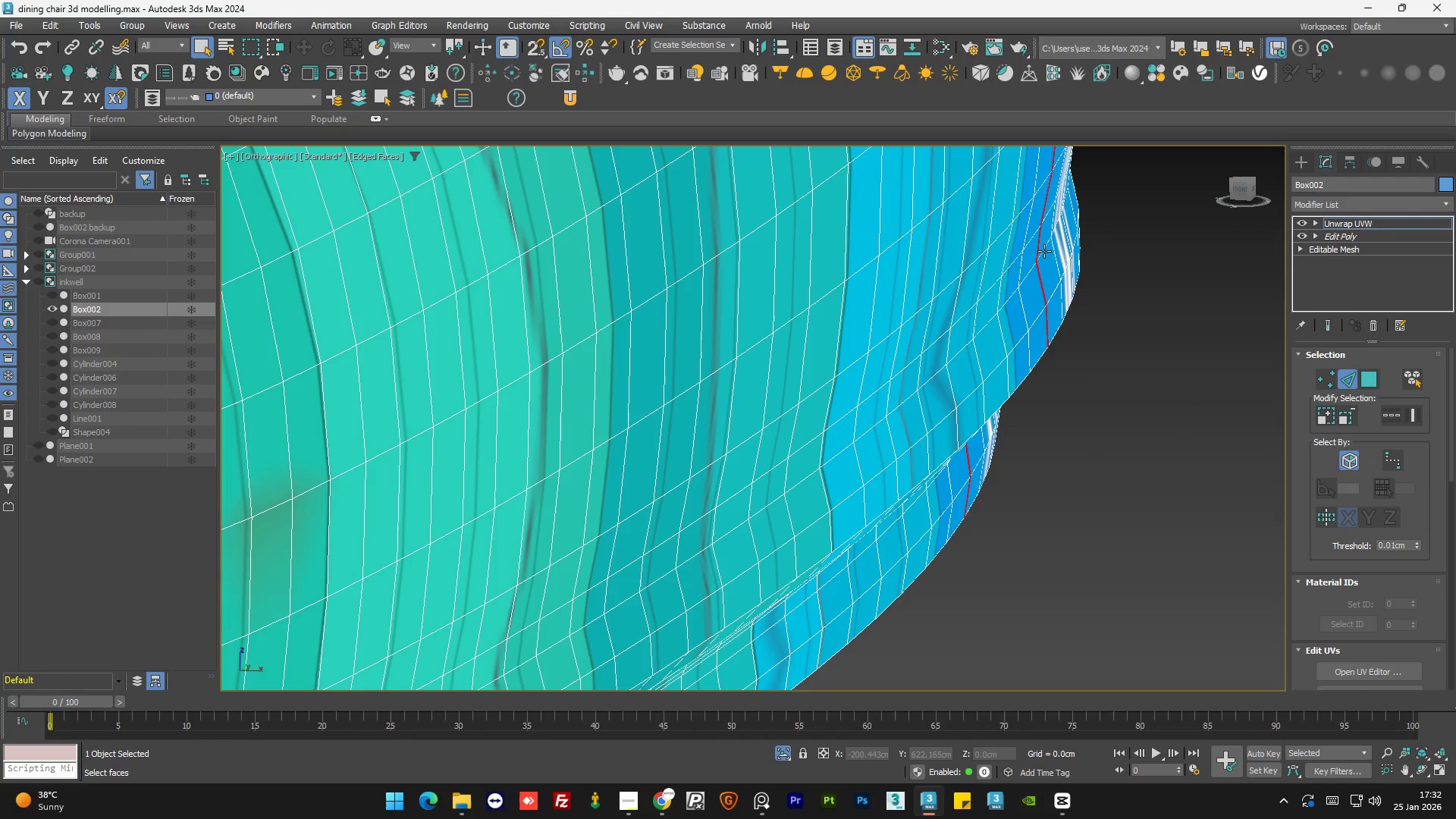 
double_click([1044, 251])
 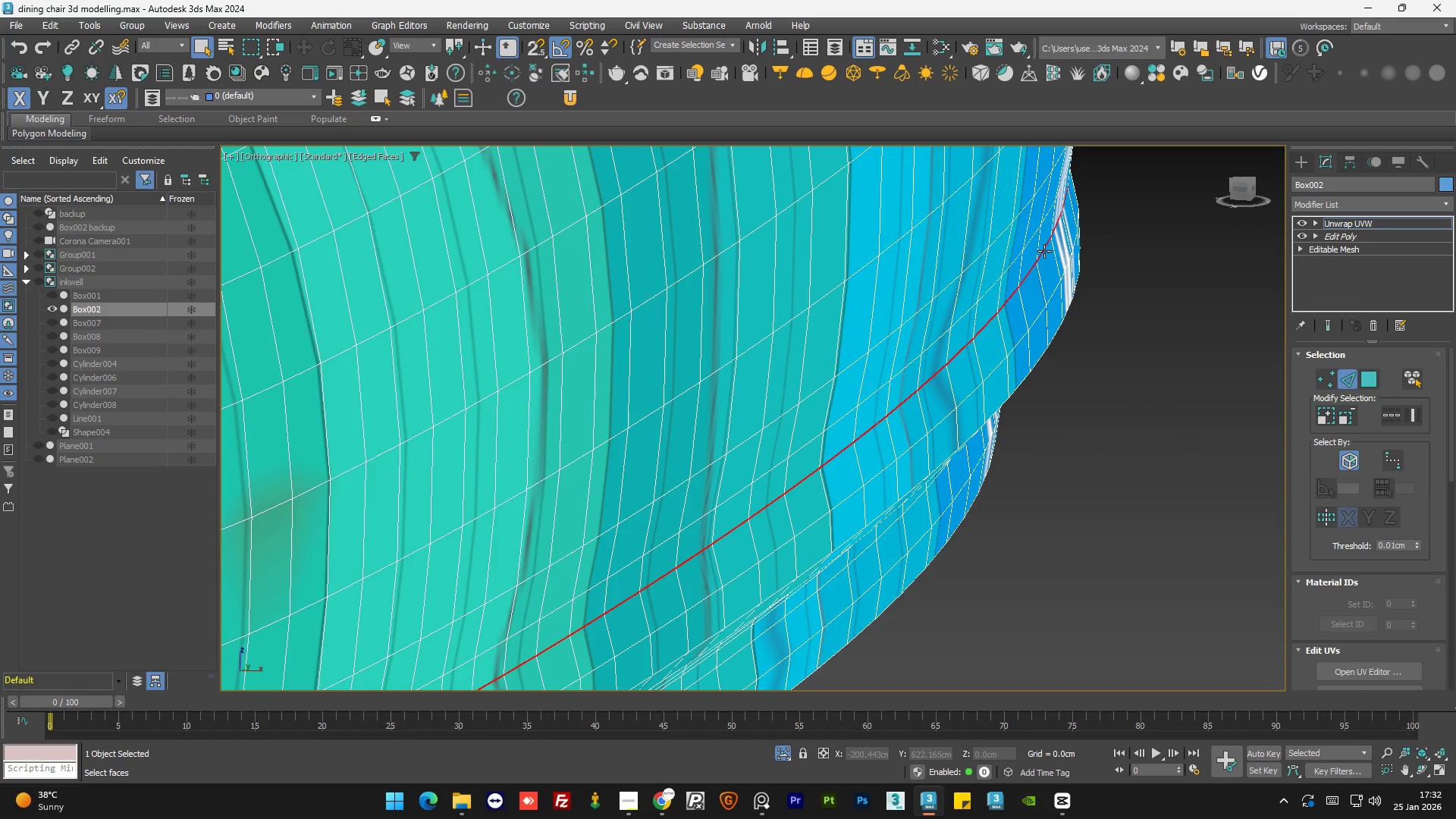 
hold_key(key=AltLeft, duration=0.83)
 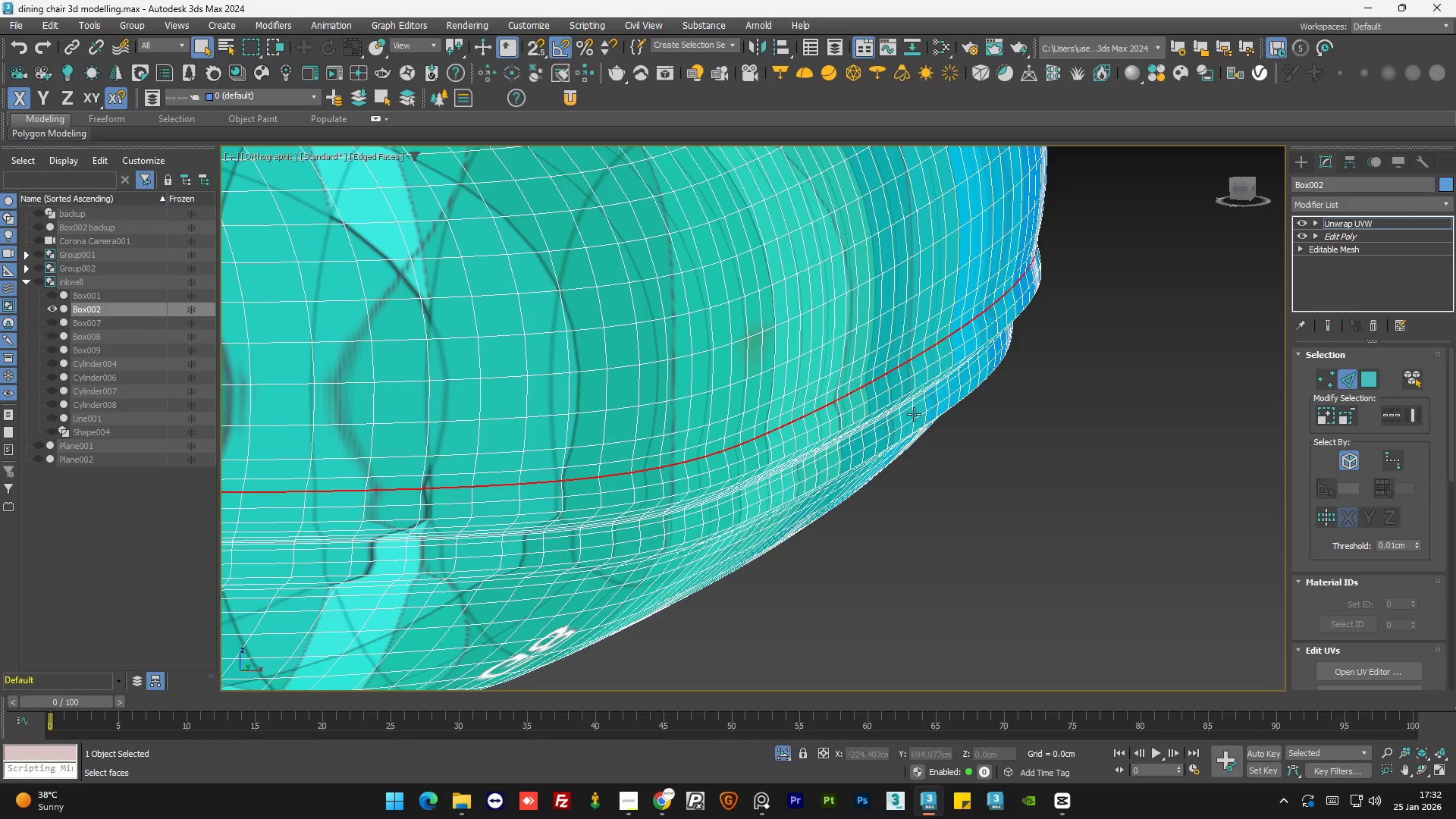 
scroll: coordinate [1013, 286], scroll_direction: down, amount: 3.0
 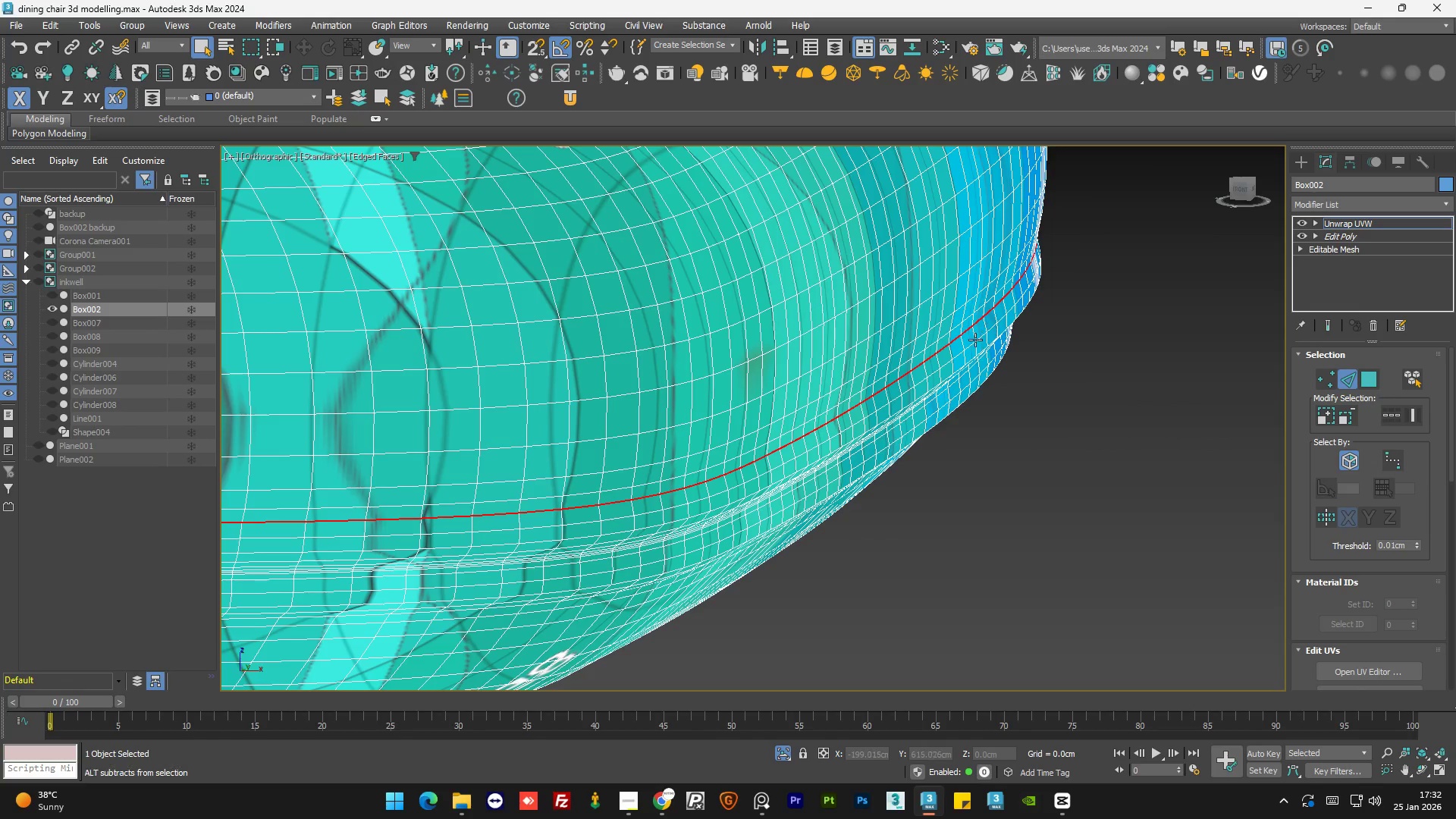 
hold_key(key=AltLeft, duration=0.31)
 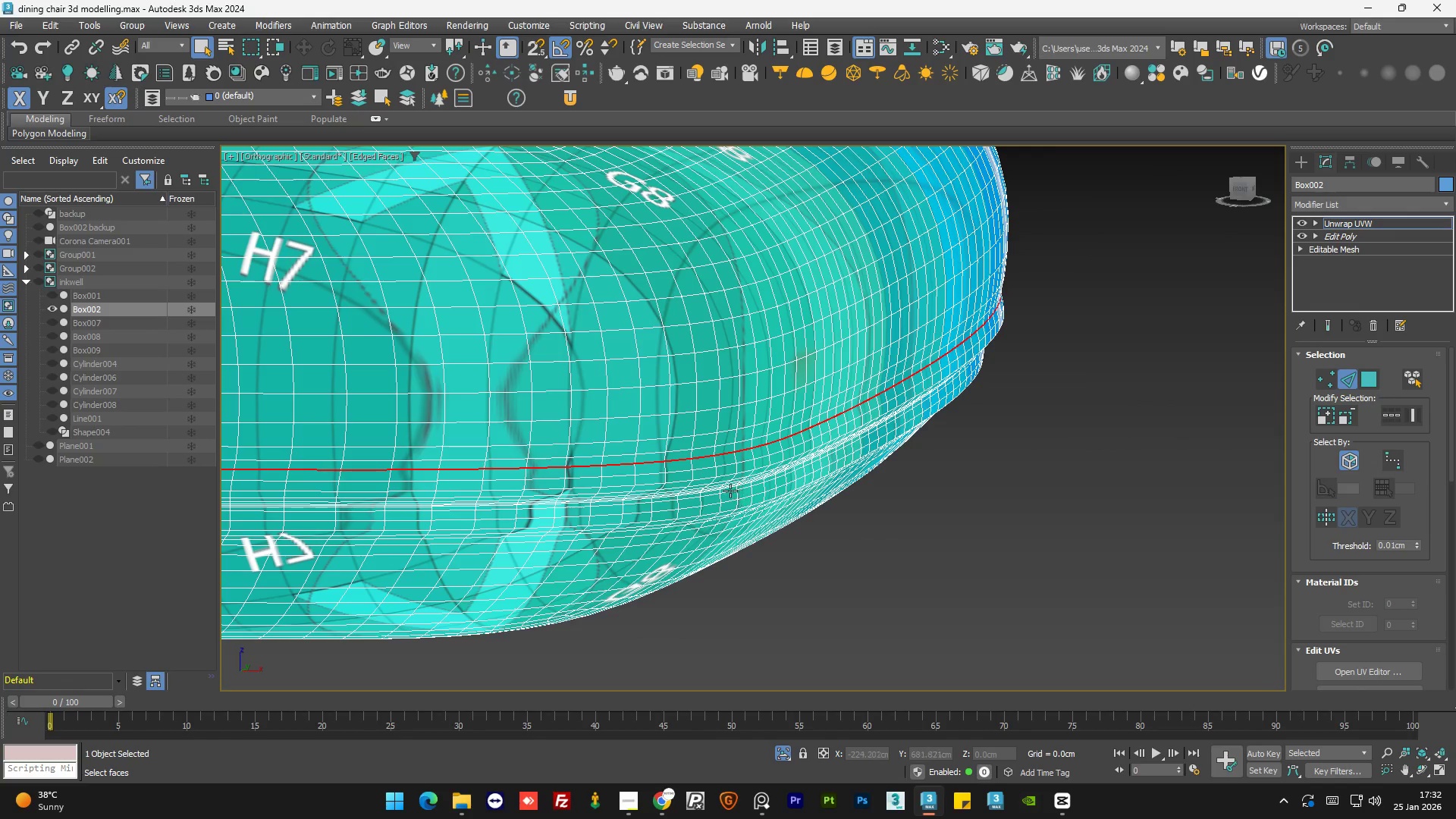 
scroll: coordinate [914, 414], scroll_direction: down, amount: 1.0
 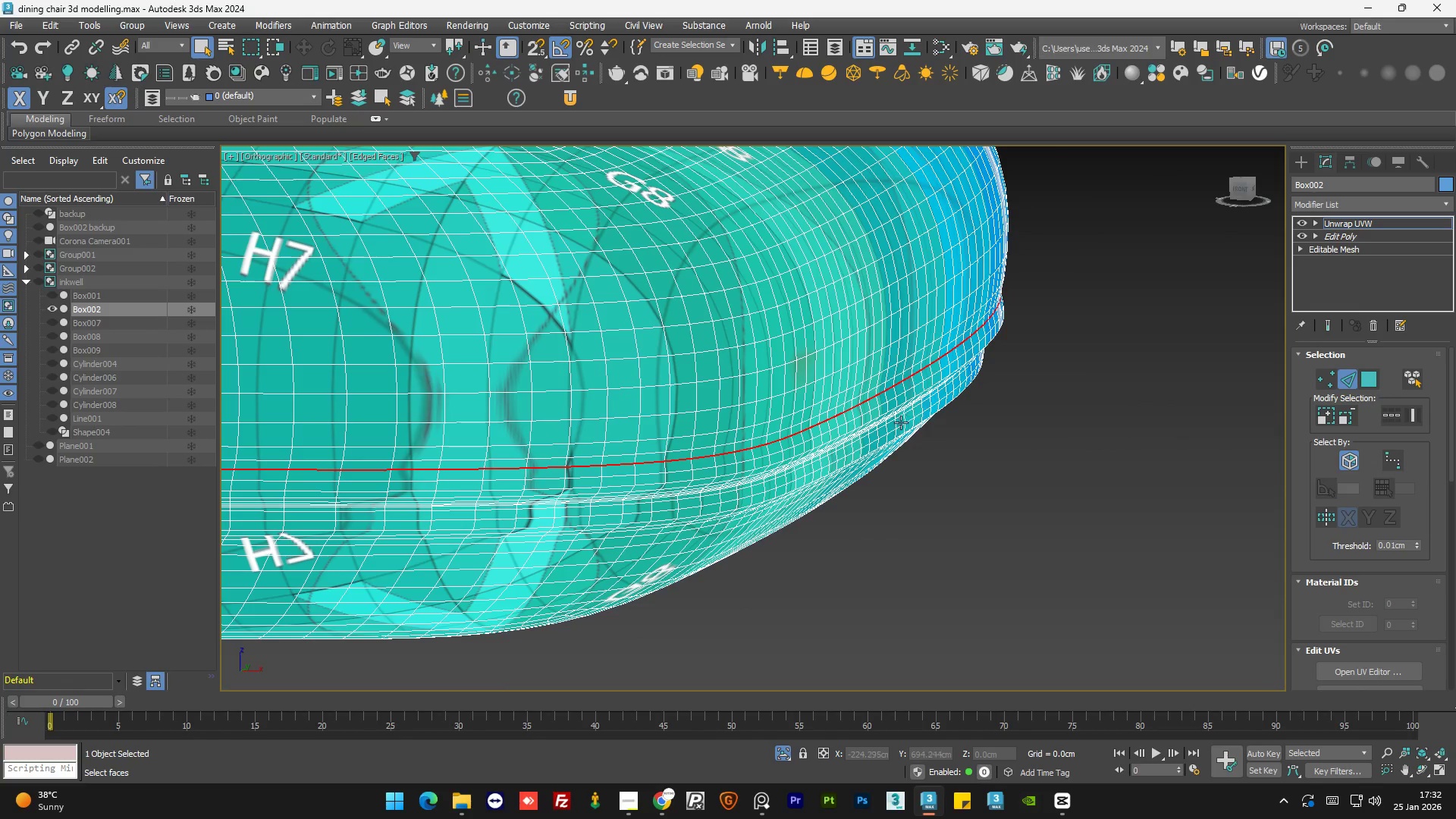 
scroll: coordinate [724, 491], scroll_direction: up, amount: 7.0
 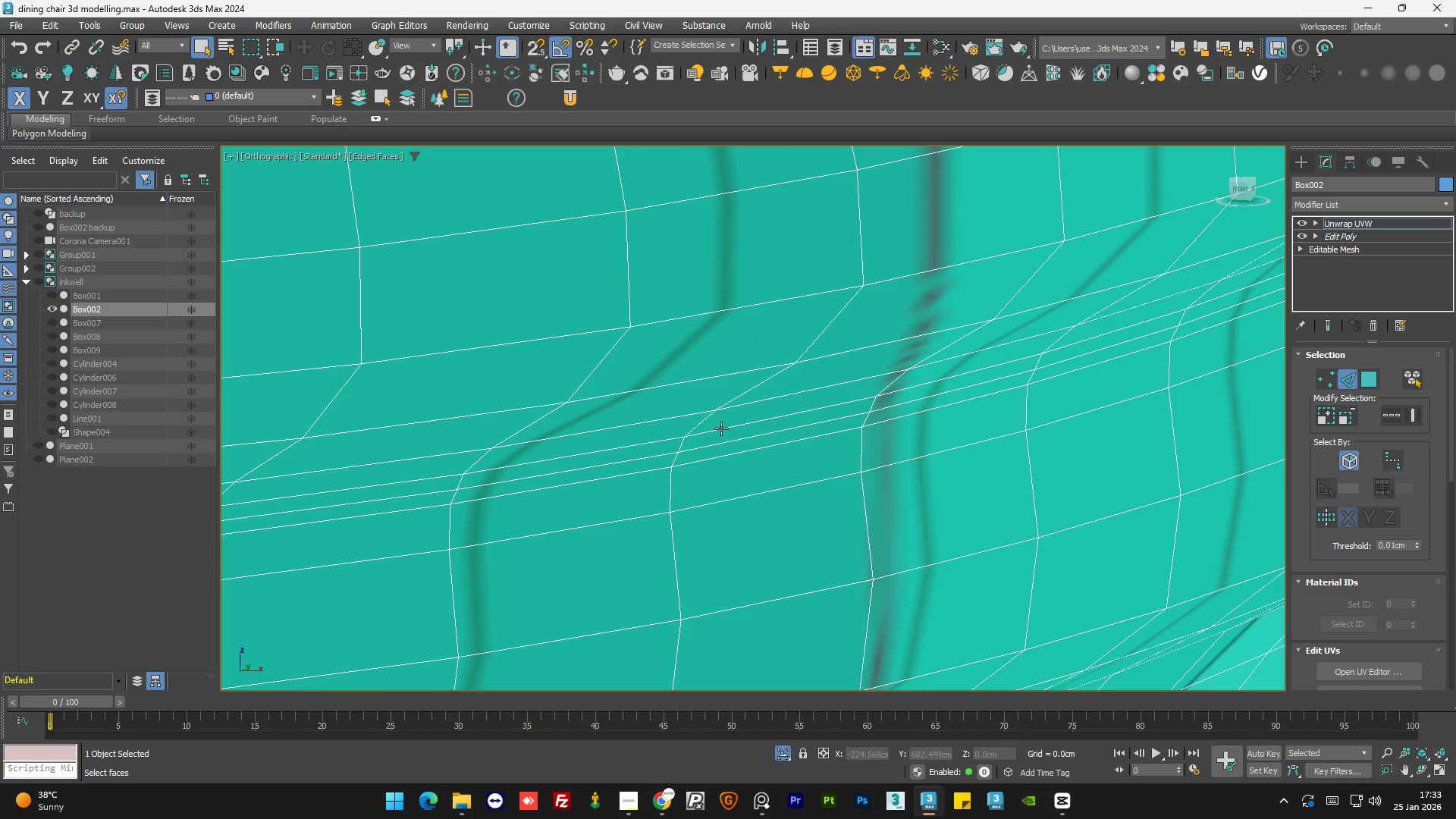 
hold_key(key=ControlLeft, duration=1.24)
left_click([718, 431])
 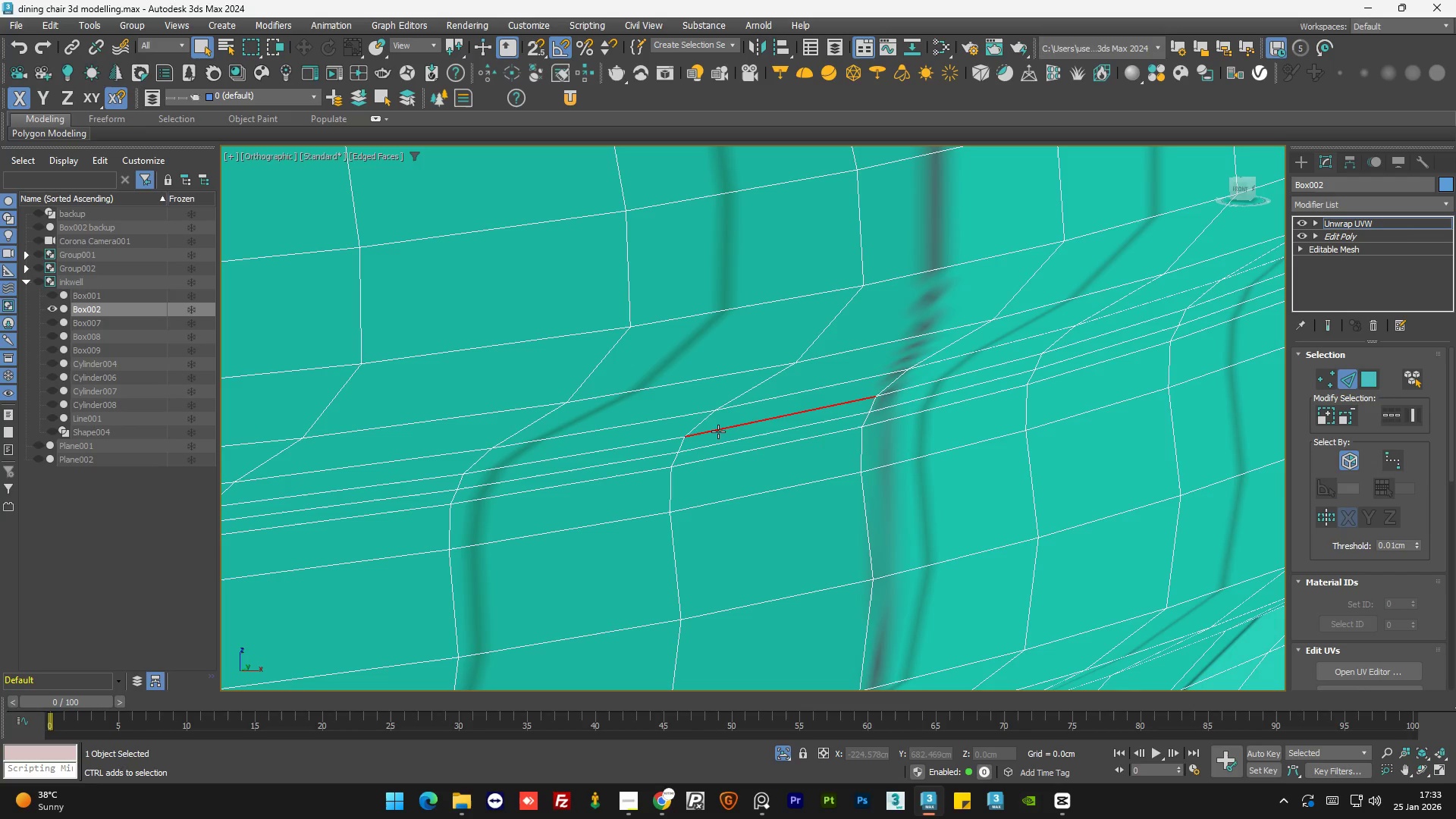 
double_click([718, 431])
 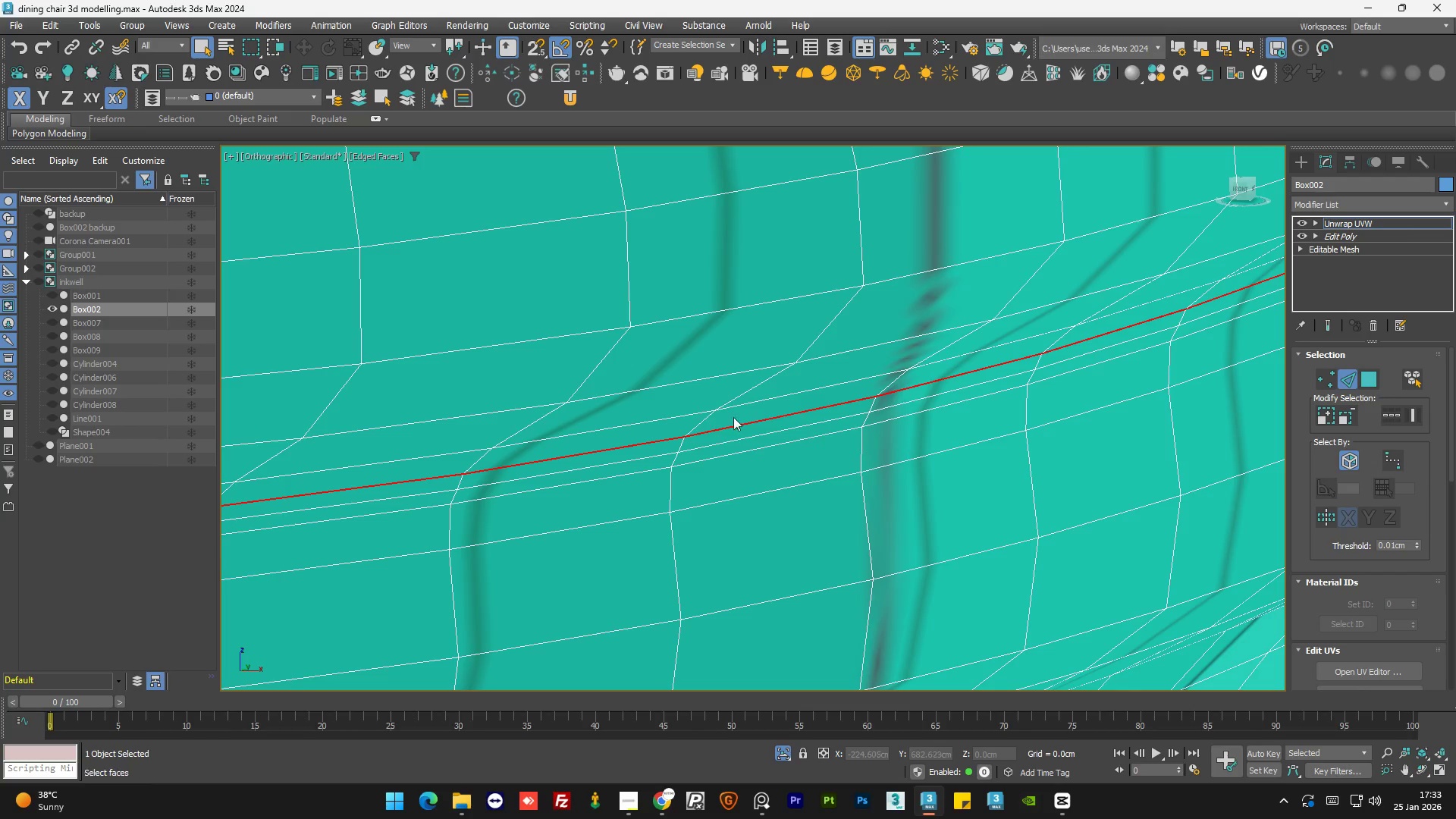 
key(Alt+AltLeft)
 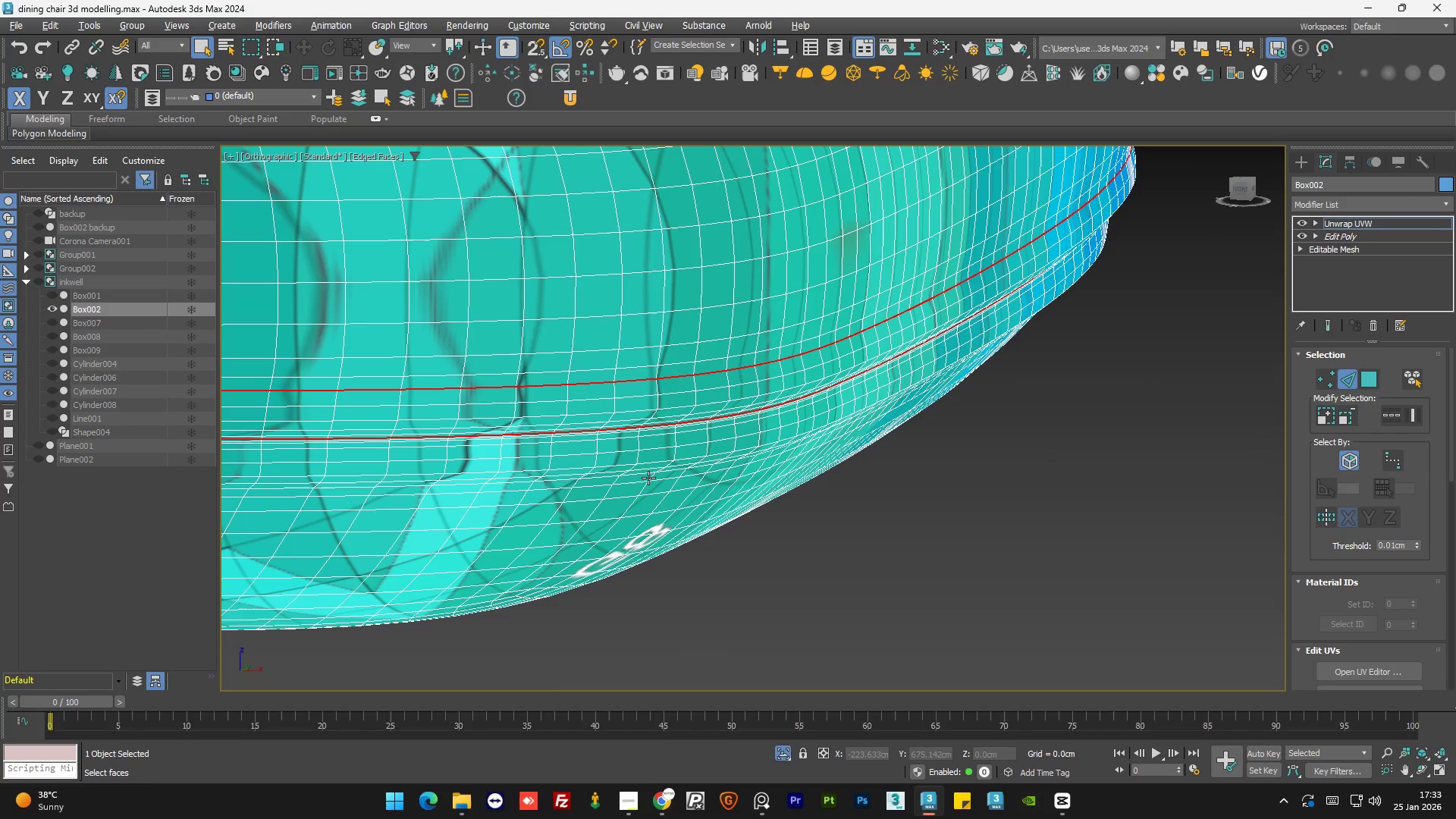 
scroll: coordinate [744, 411], scroll_direction: down, amount: 6.0
 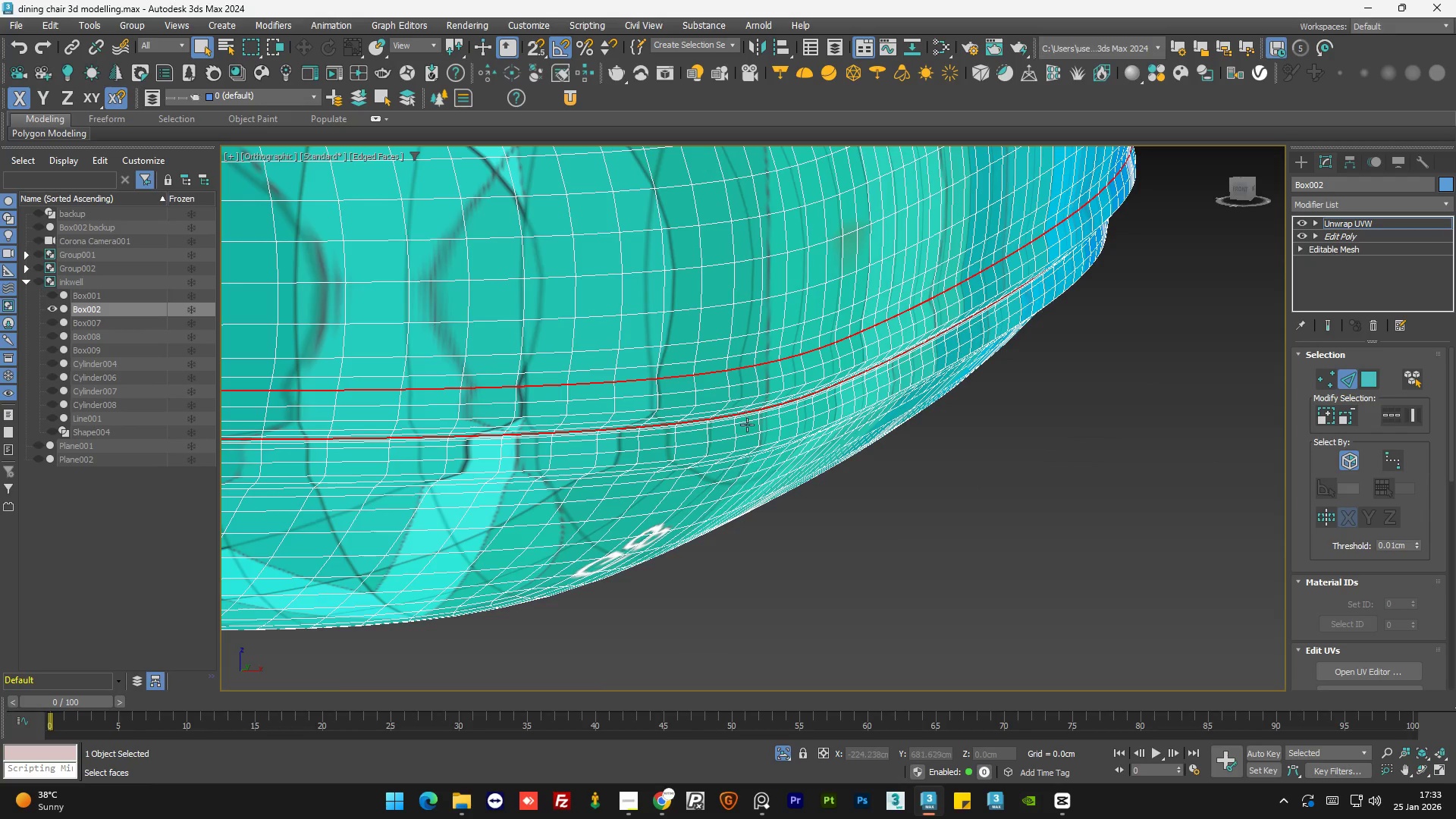 
scroll: coordinate [634, 479], scroll_direction: up, amount: 5.0
 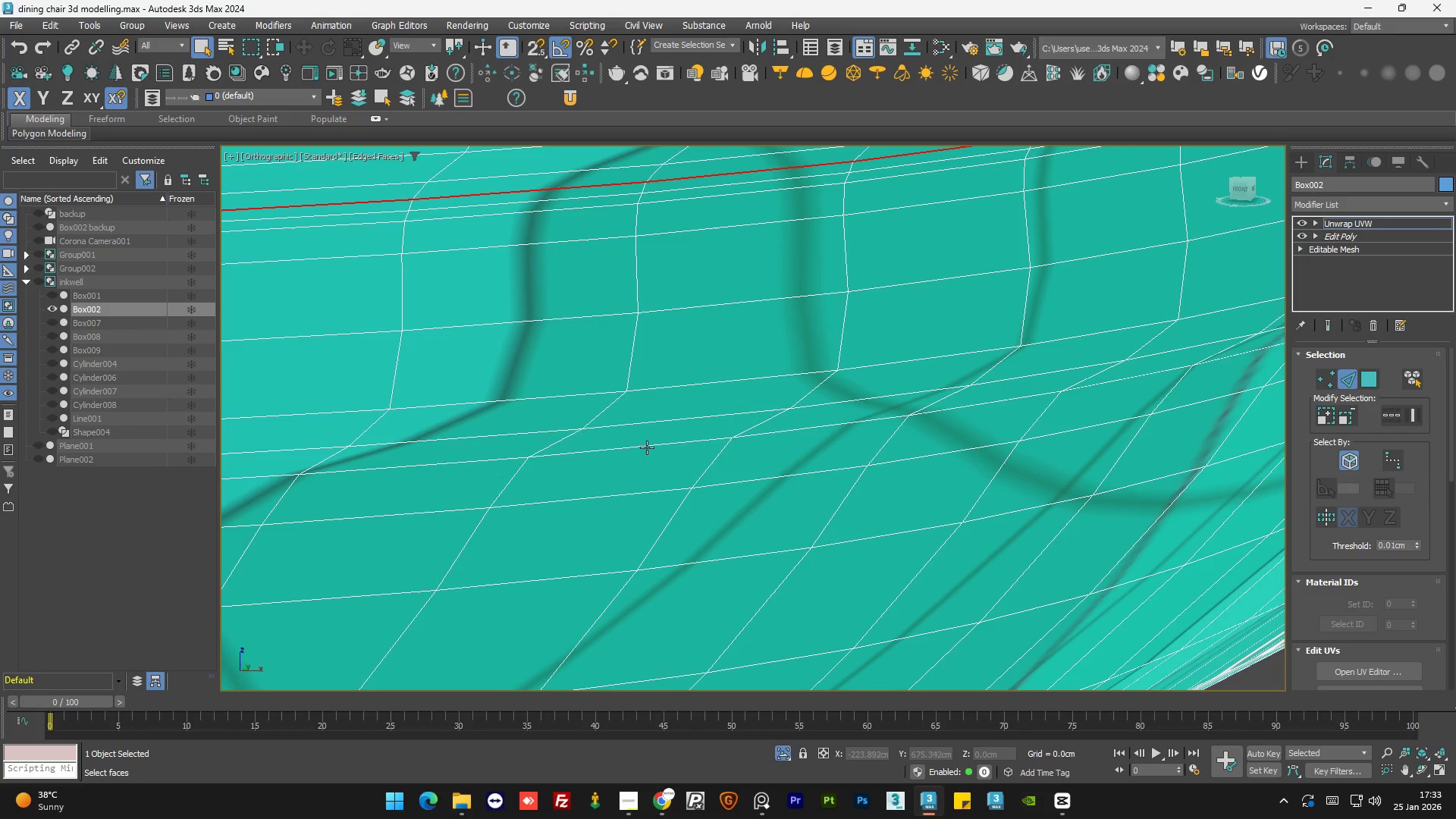 
double_click([647, 447])
 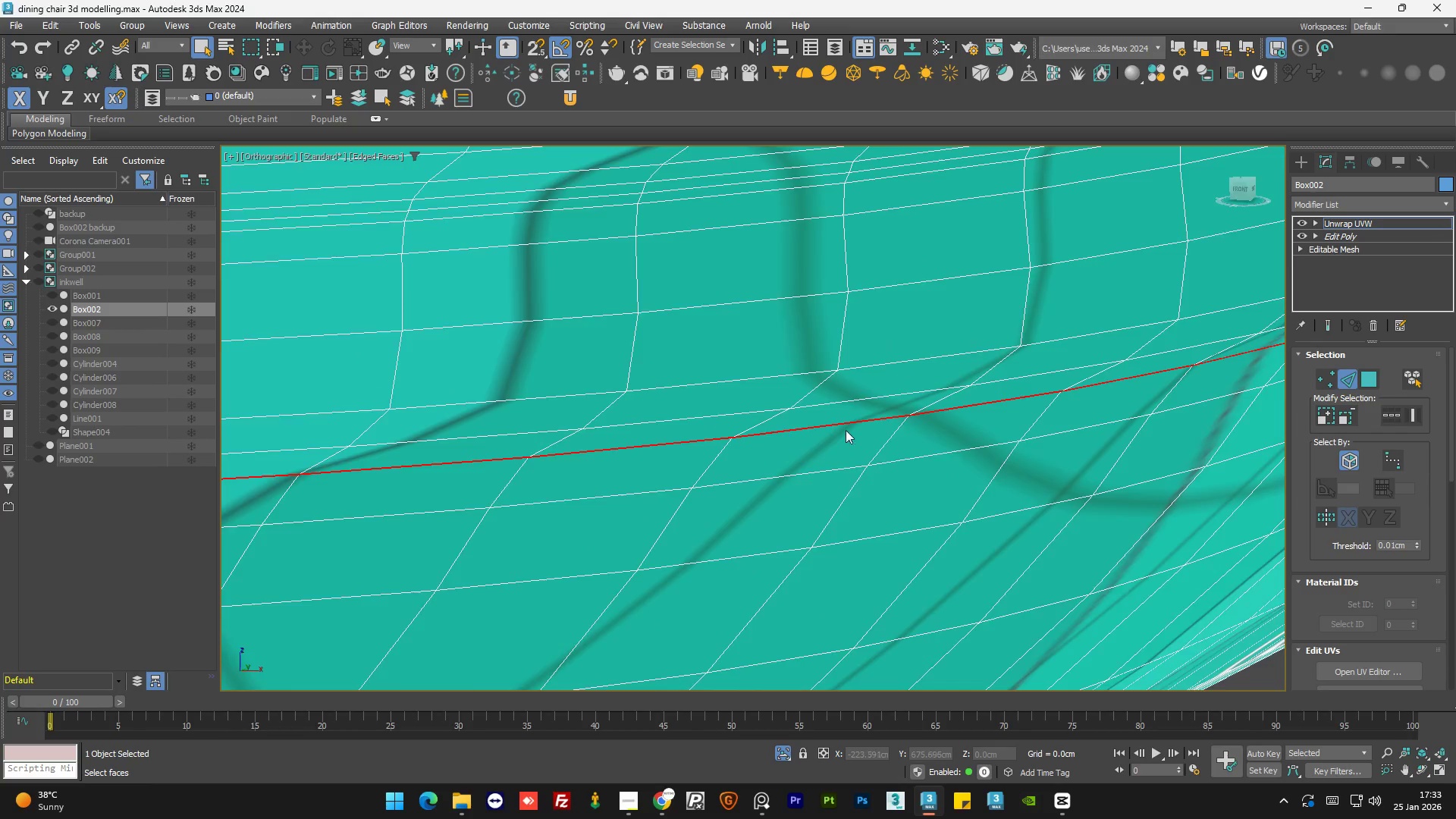 
scroll: coordinate [875, 432], scroll_direction: down, amount: 5.0
 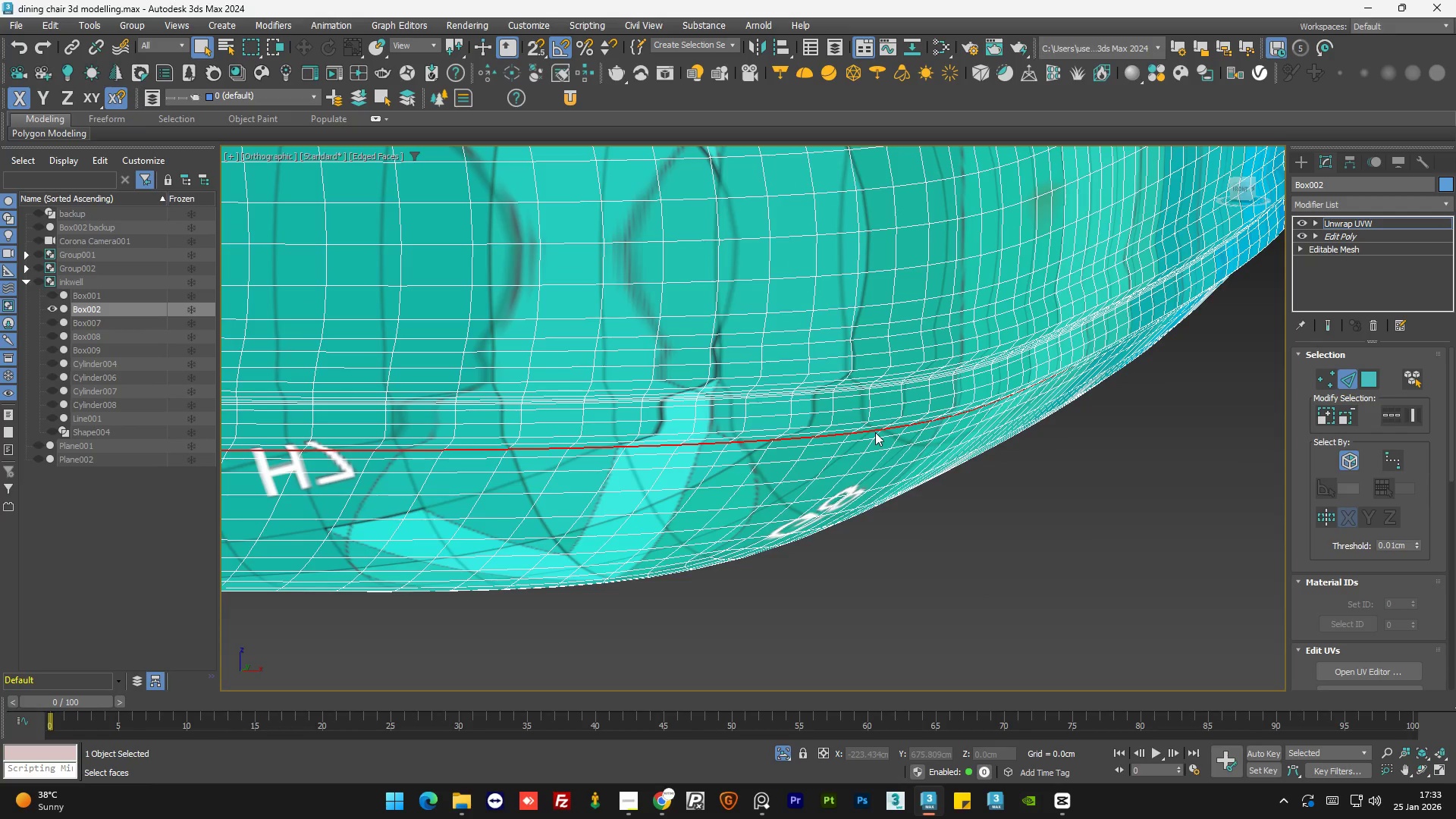 
key(Control+Z)
 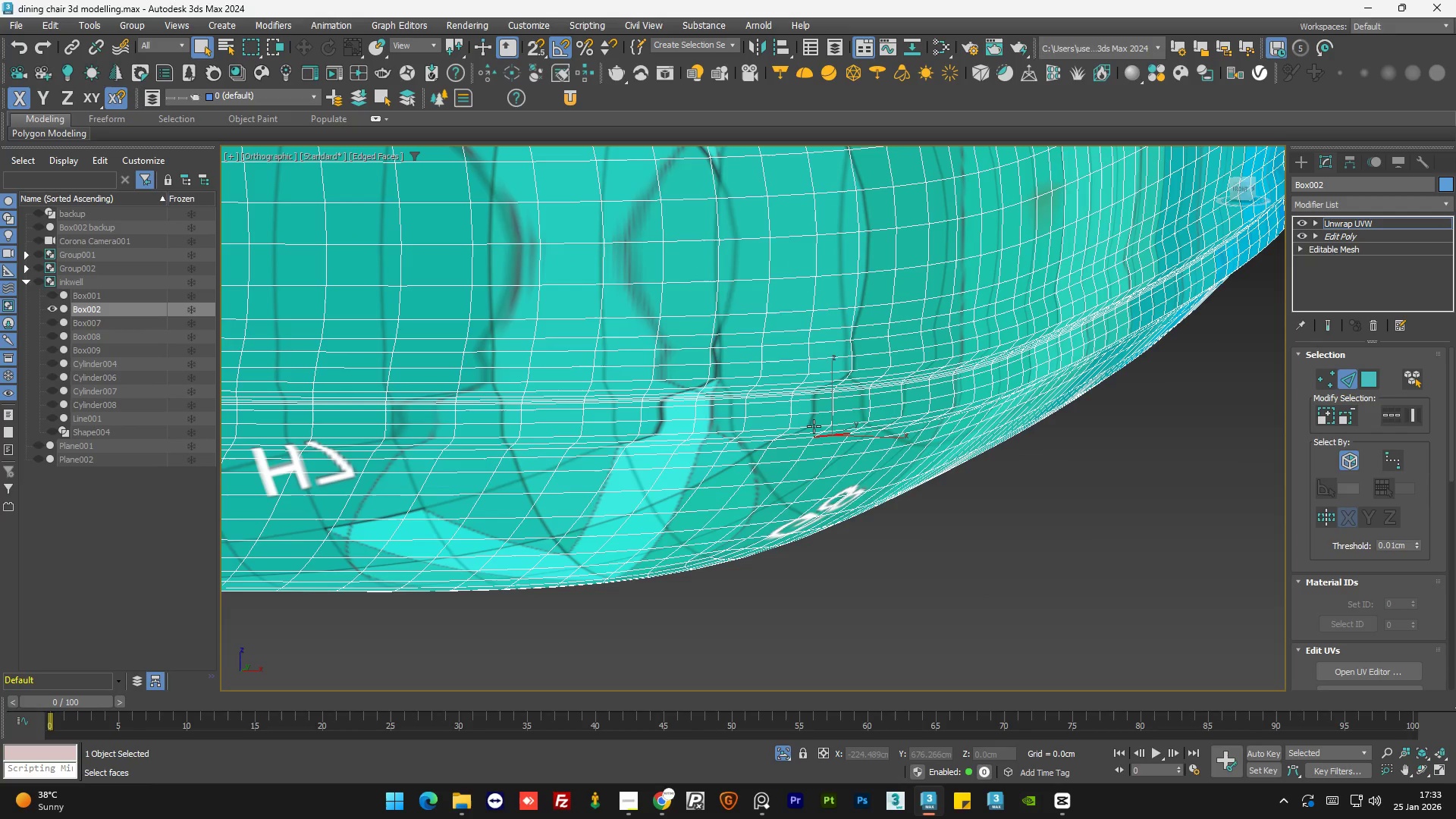 
key(Control+Z)
 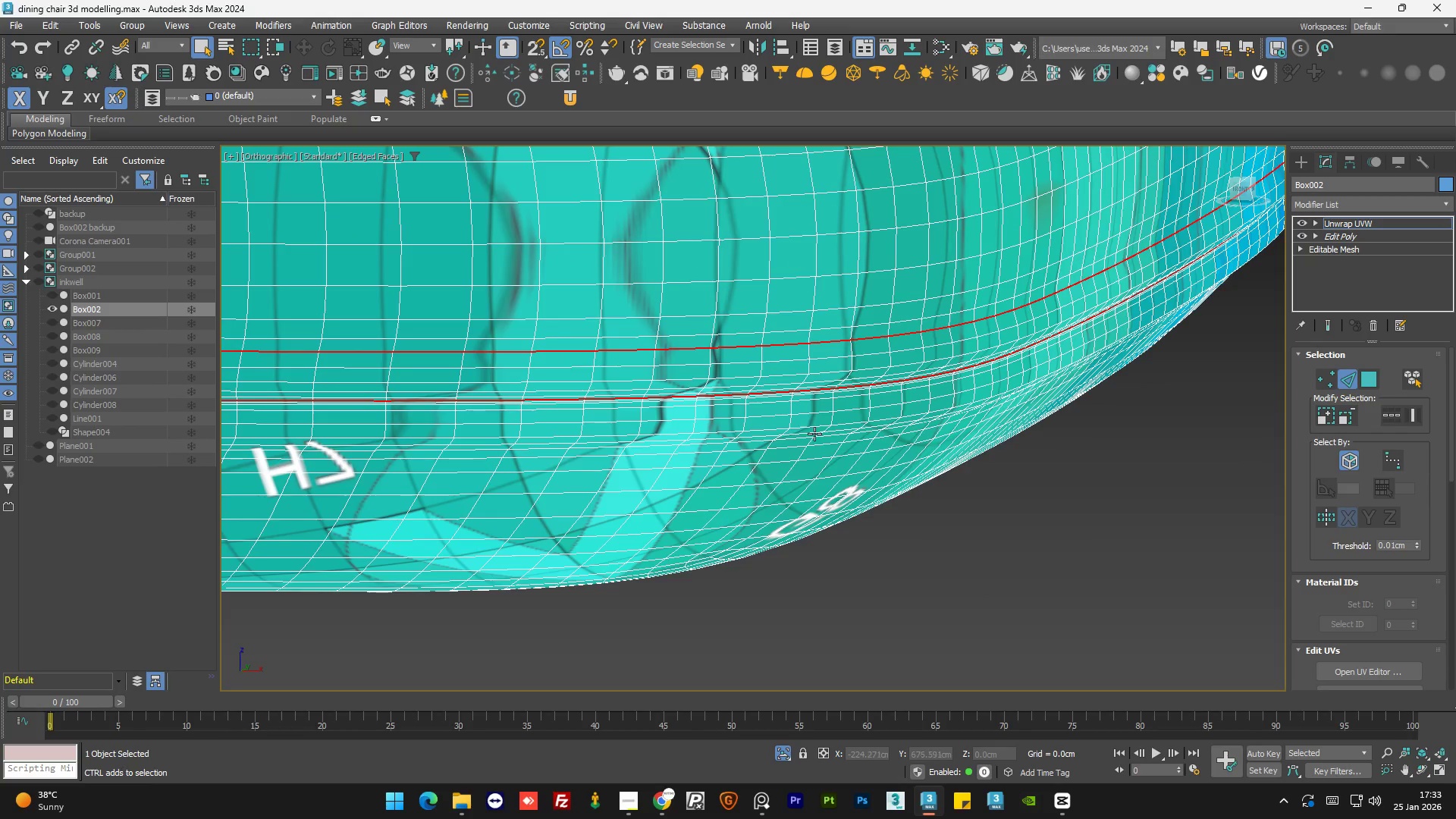 
hold_key(key=ControlLeft, duration=1.17)
 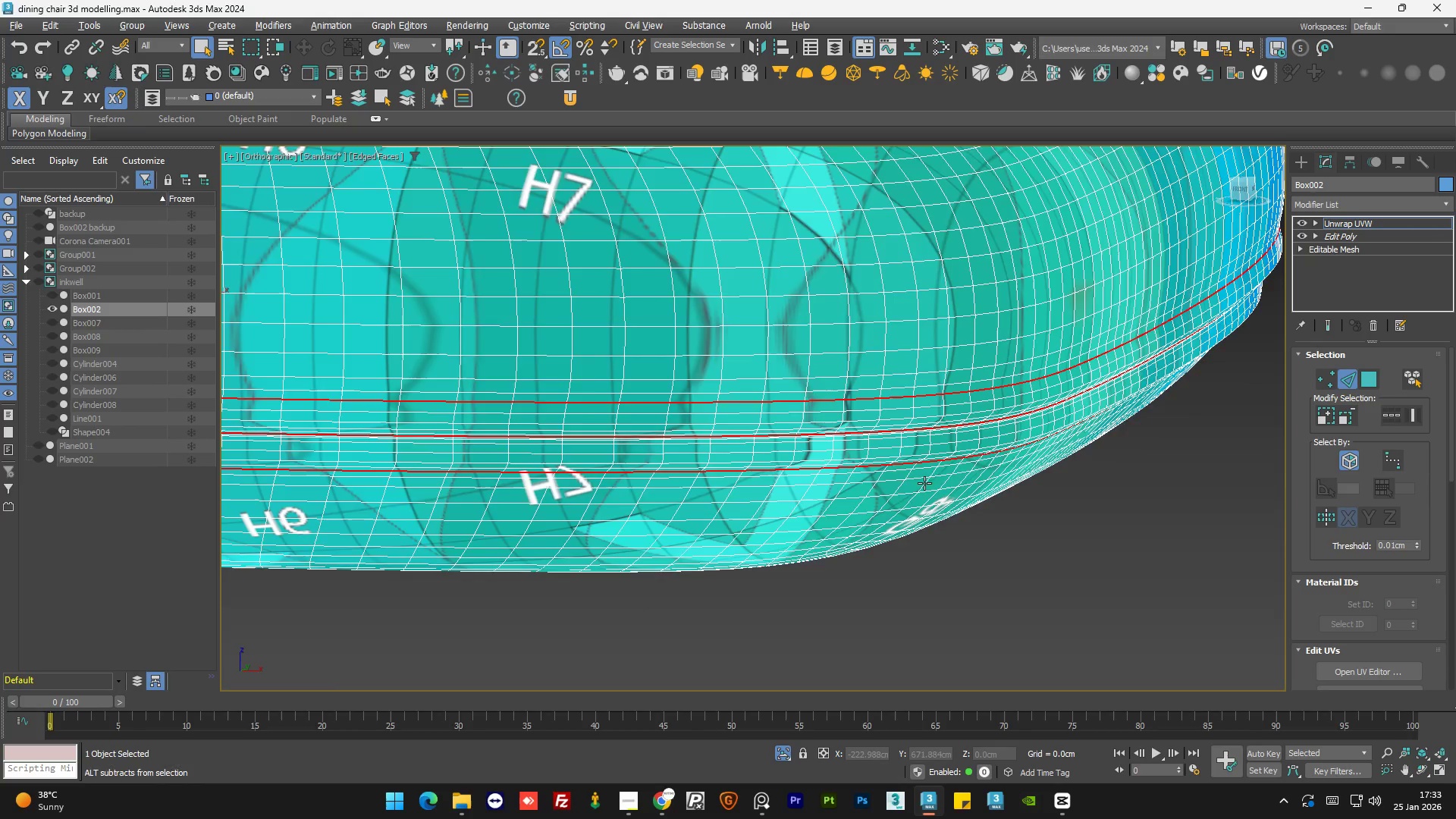 
scroll: coordinate [811, 440], scroll_direction: up, amount: 5.0
 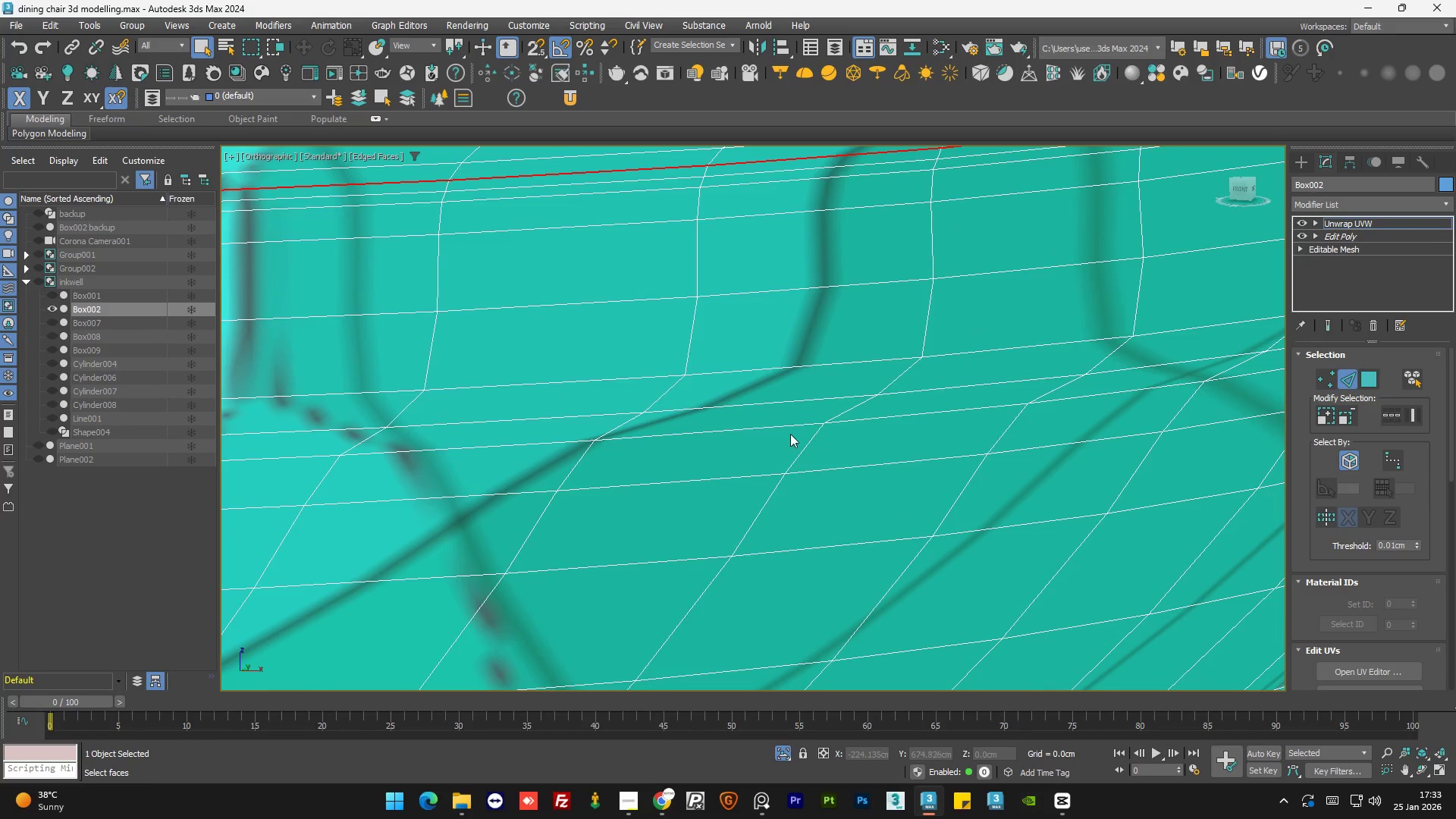 
left_click([780, 429])
 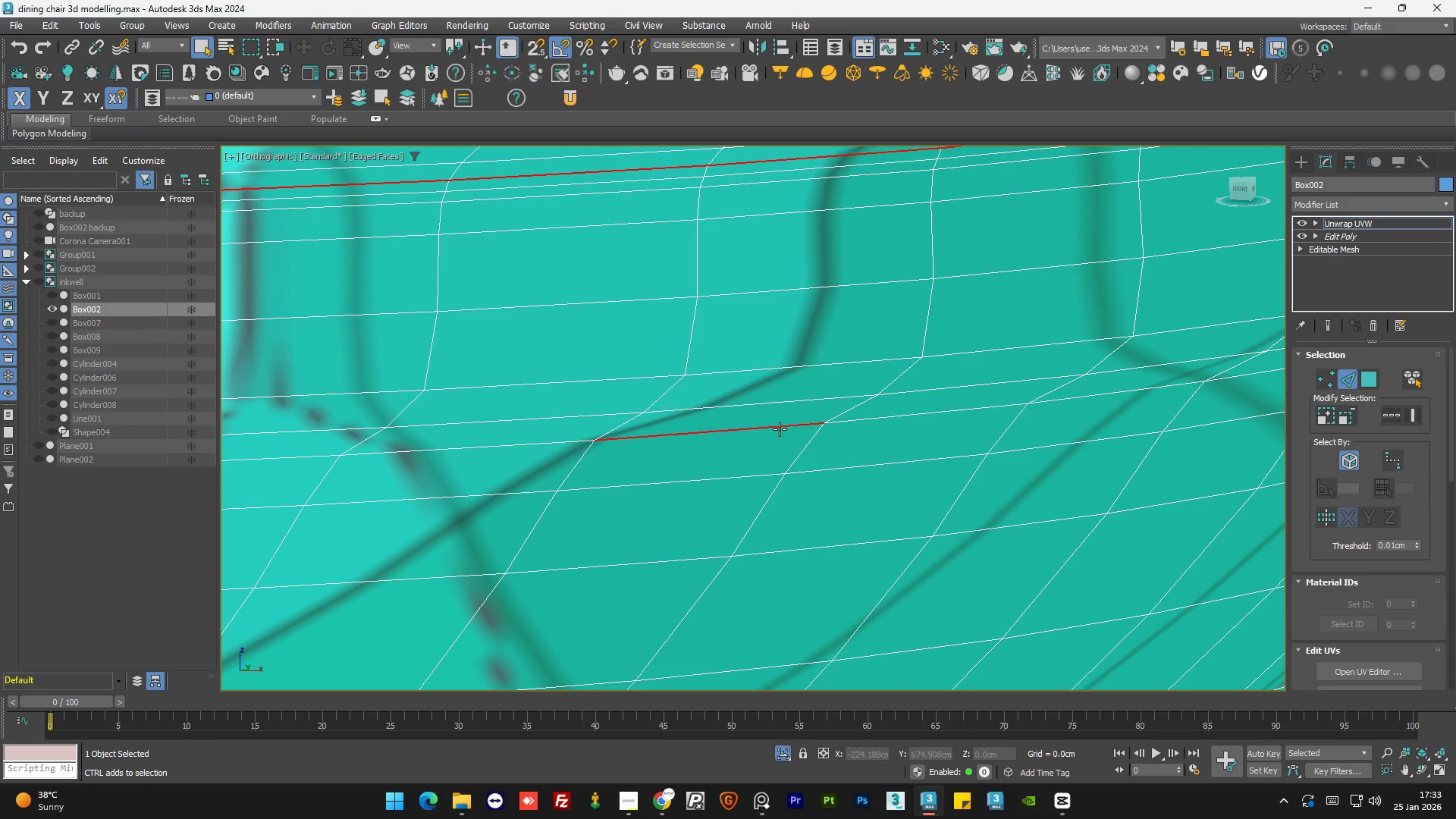 
double_click([780, 429])
 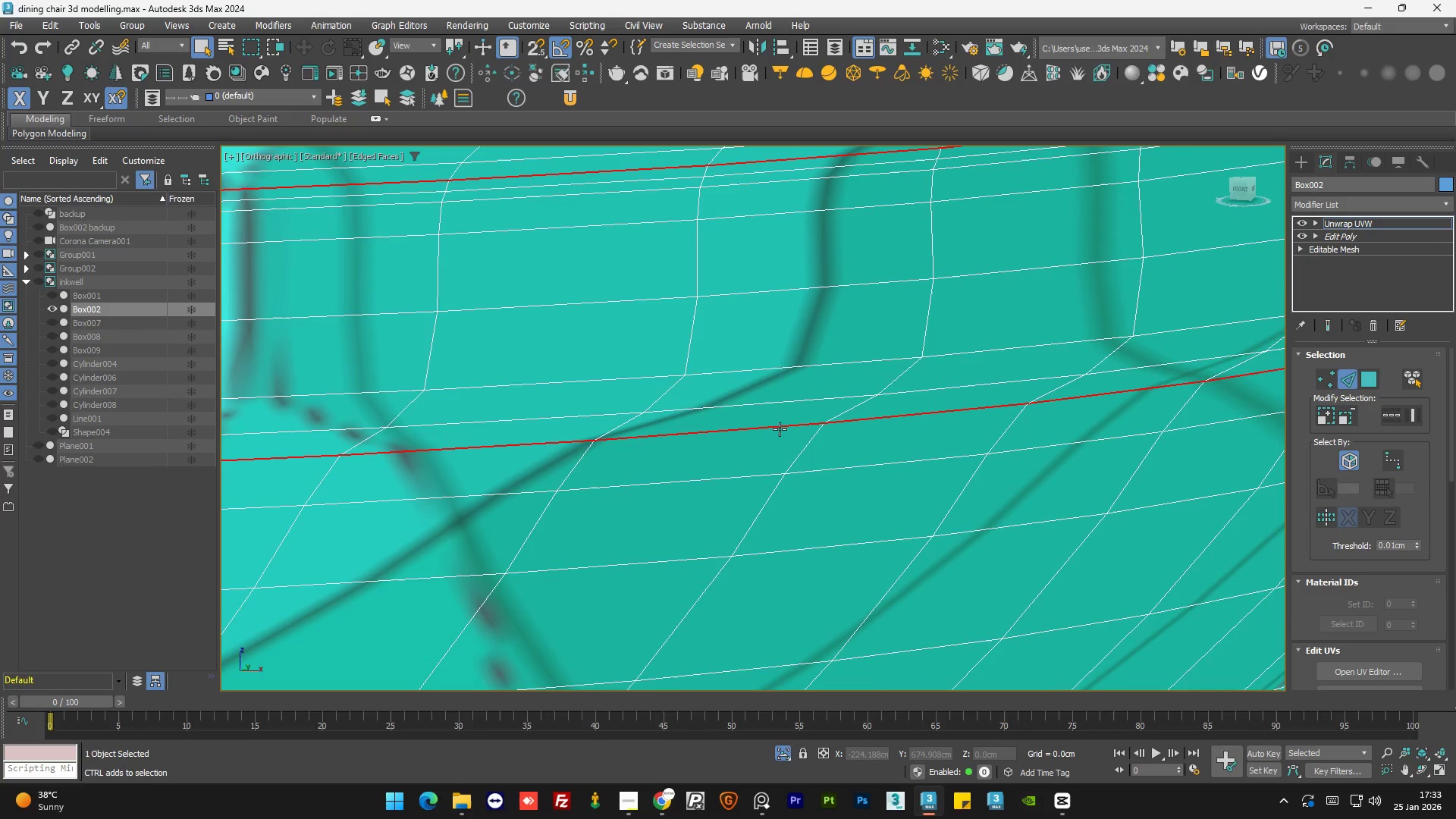 
key(Alt+AltLeft)
 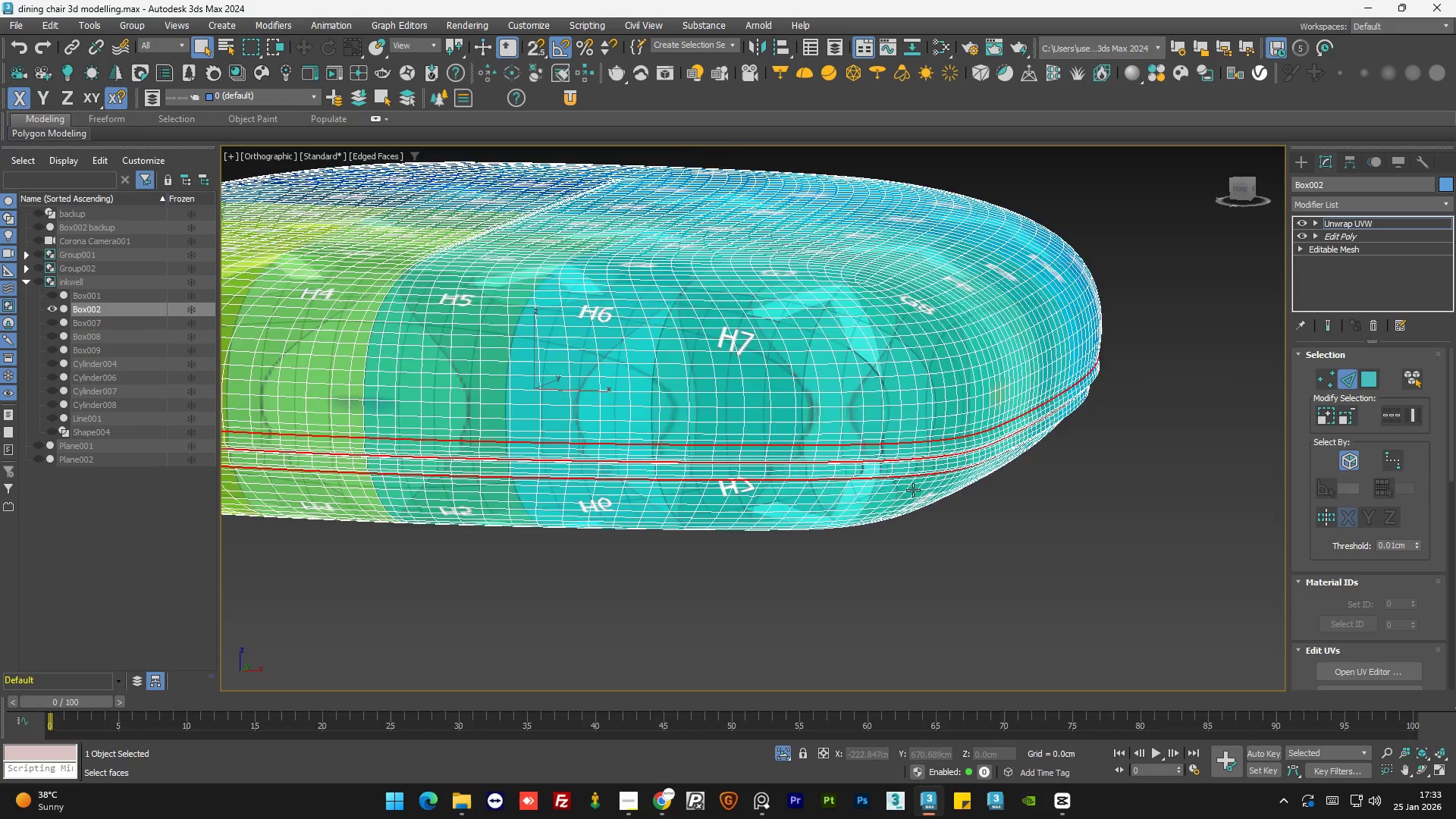 
hold_key(key=AltLeft, duration=1.5)
 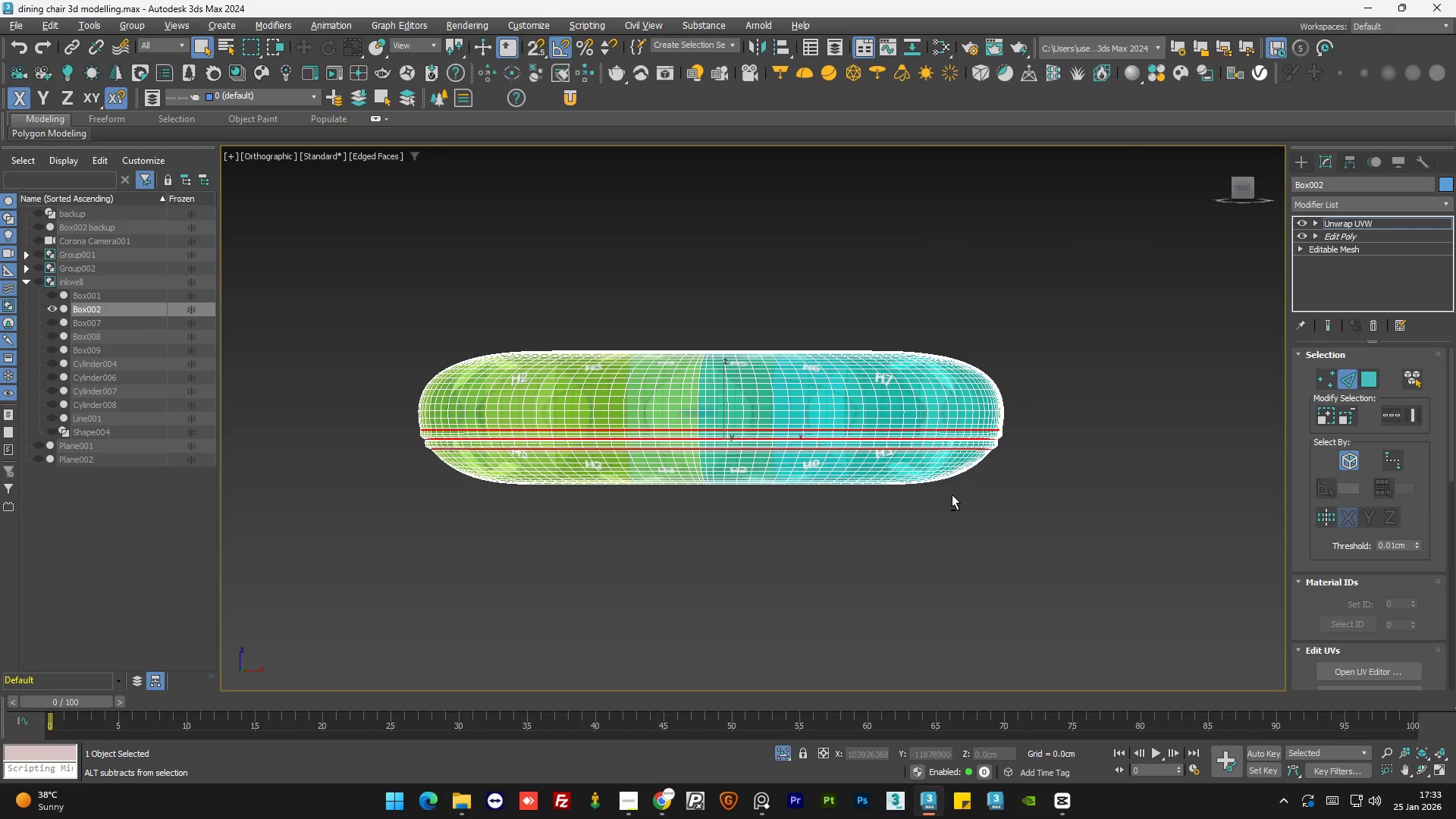 
scroll: coordinate [913, 490], scroll_direction: down, amount: 10.0
 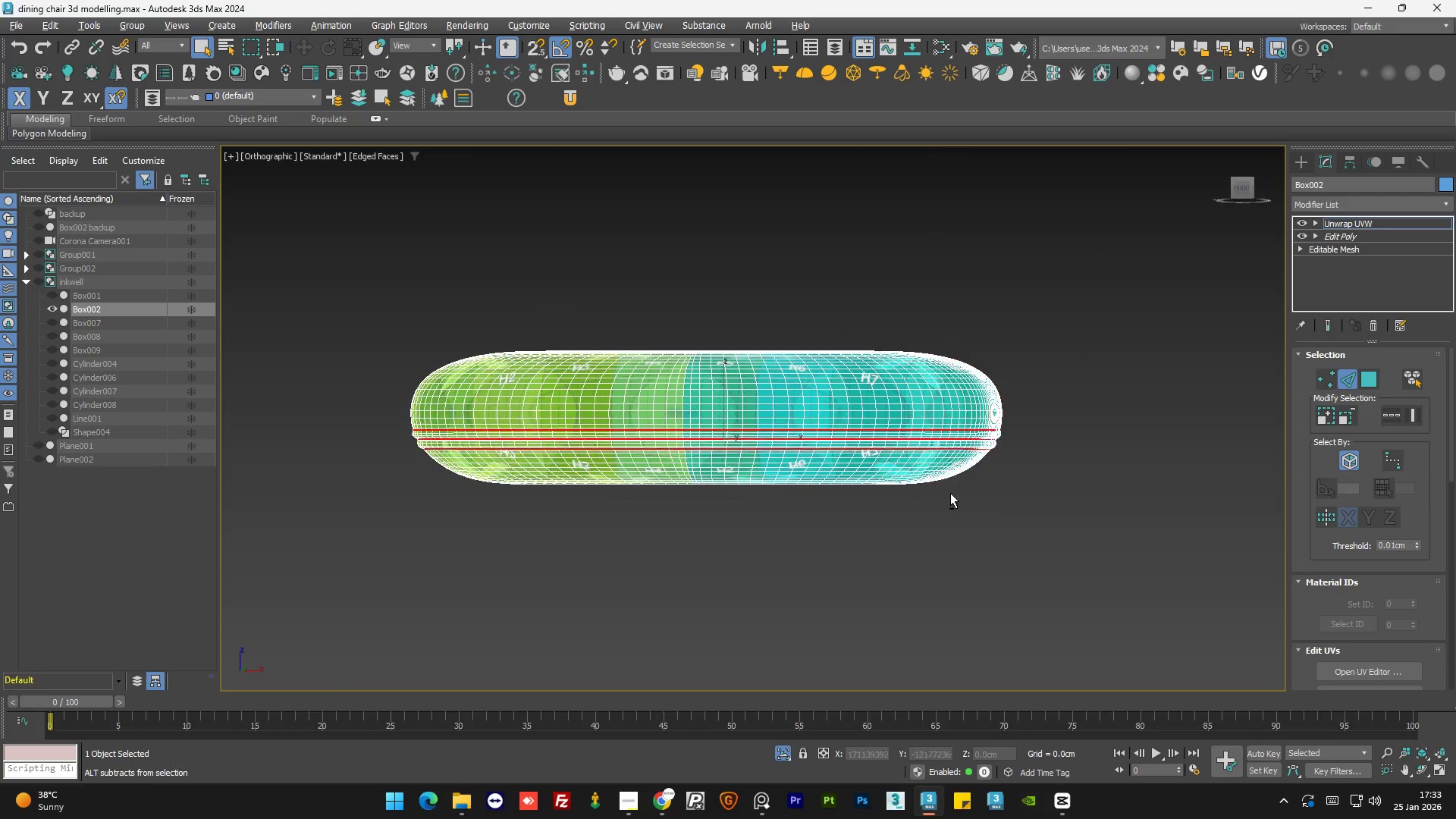 
hold_key(key=AltLeft, duration=0.98)
 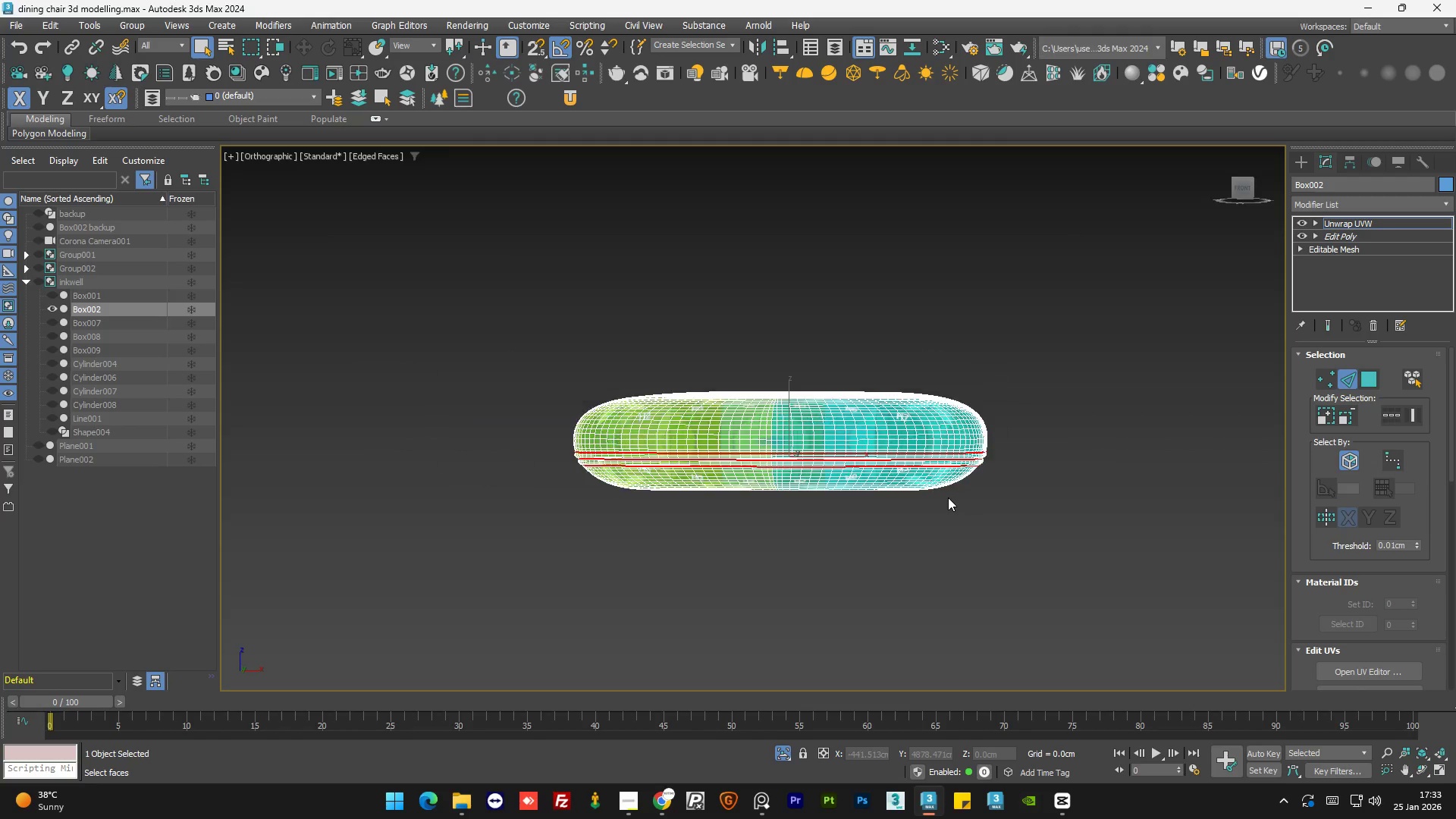 
hold_key(key=AltLeft, duration=1.34)
scroll: coordinate [948, 497], scroll_direction: down, amount: 1.0
 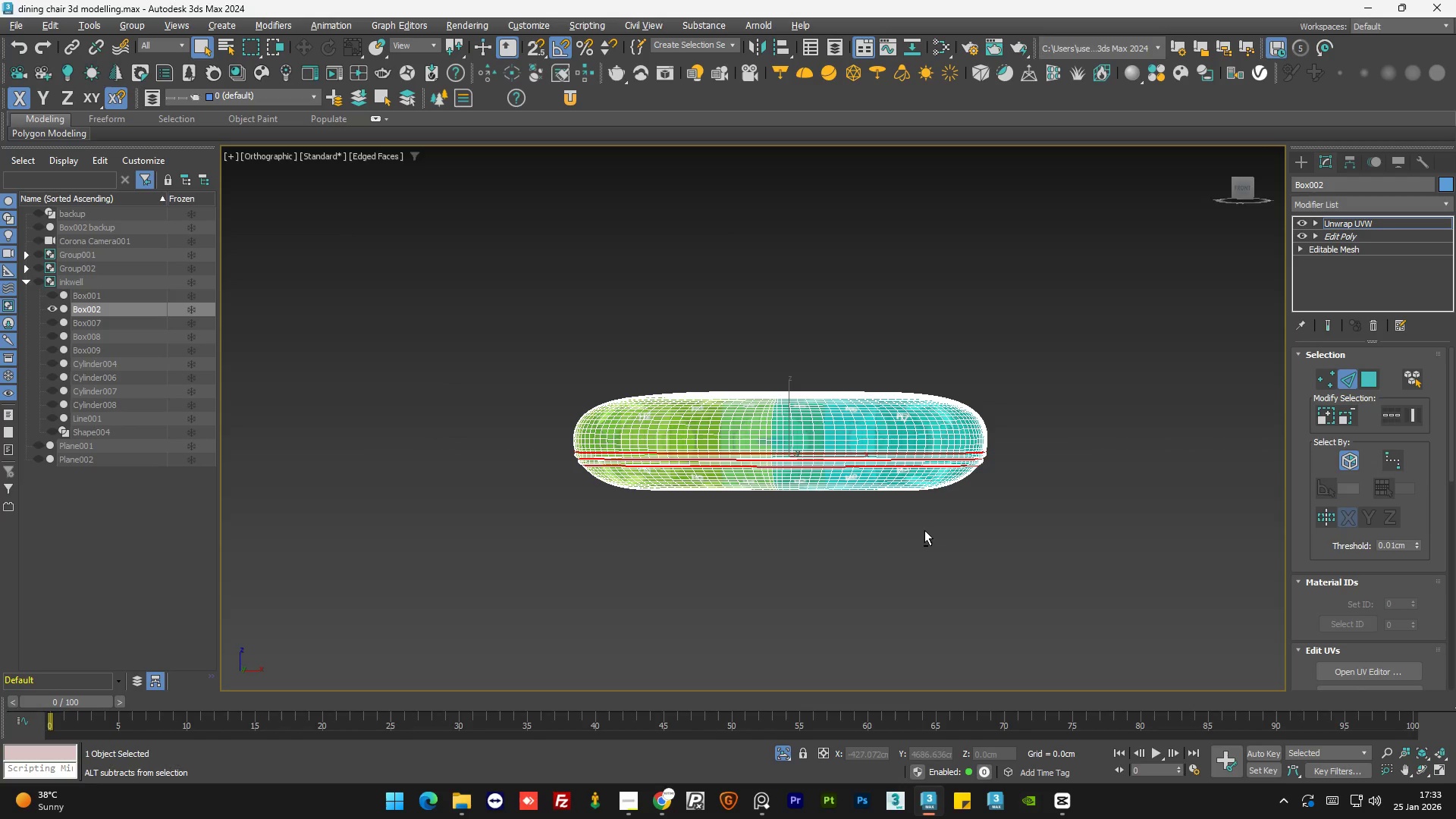 
hold_key(key=AltLeft, duration=0.69)
 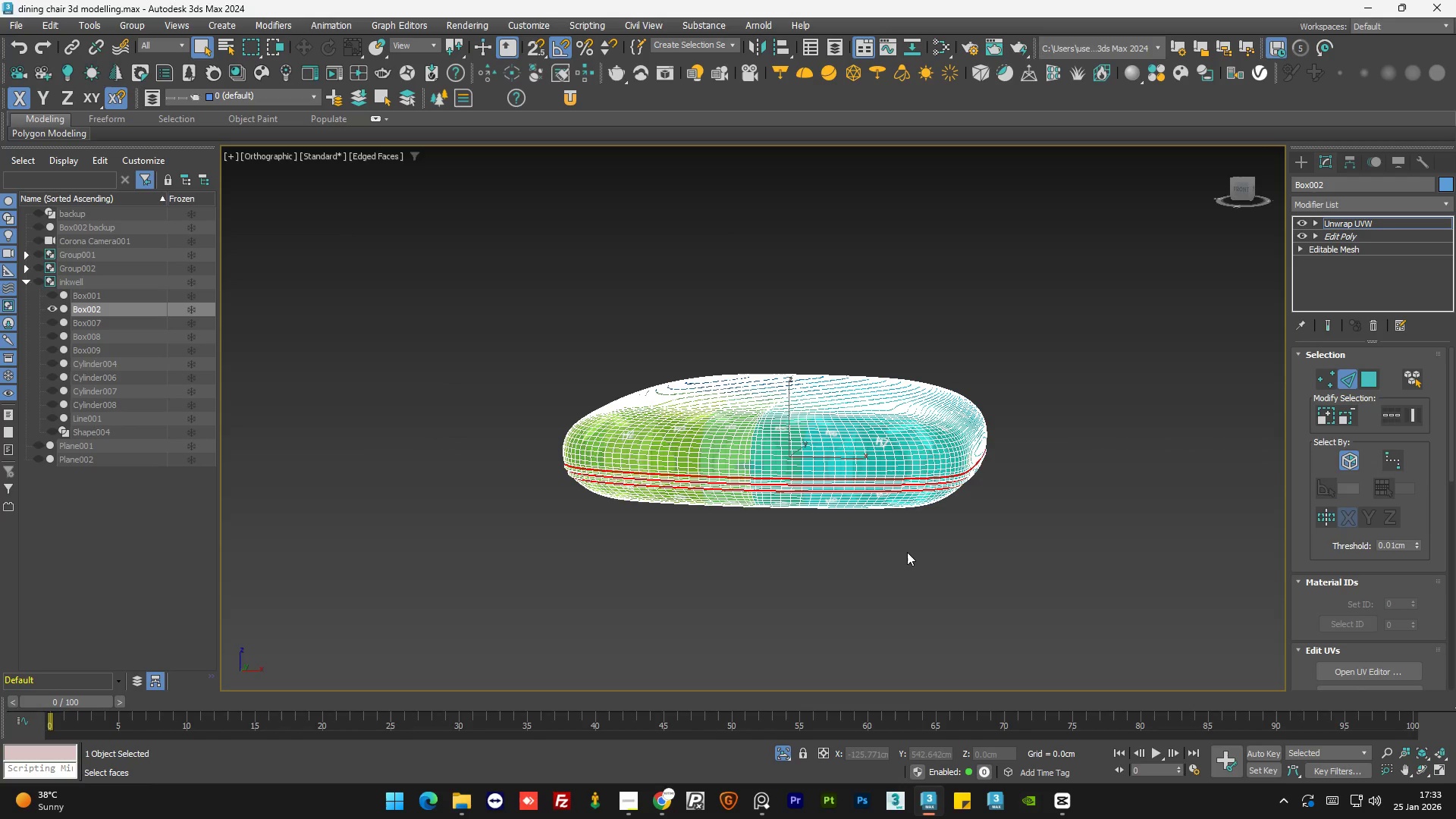 
hold_key(key=AltLeft, duration=1.51)
scroll: coordinate [906, 551], scroll_direction: up, amount: 1.0
 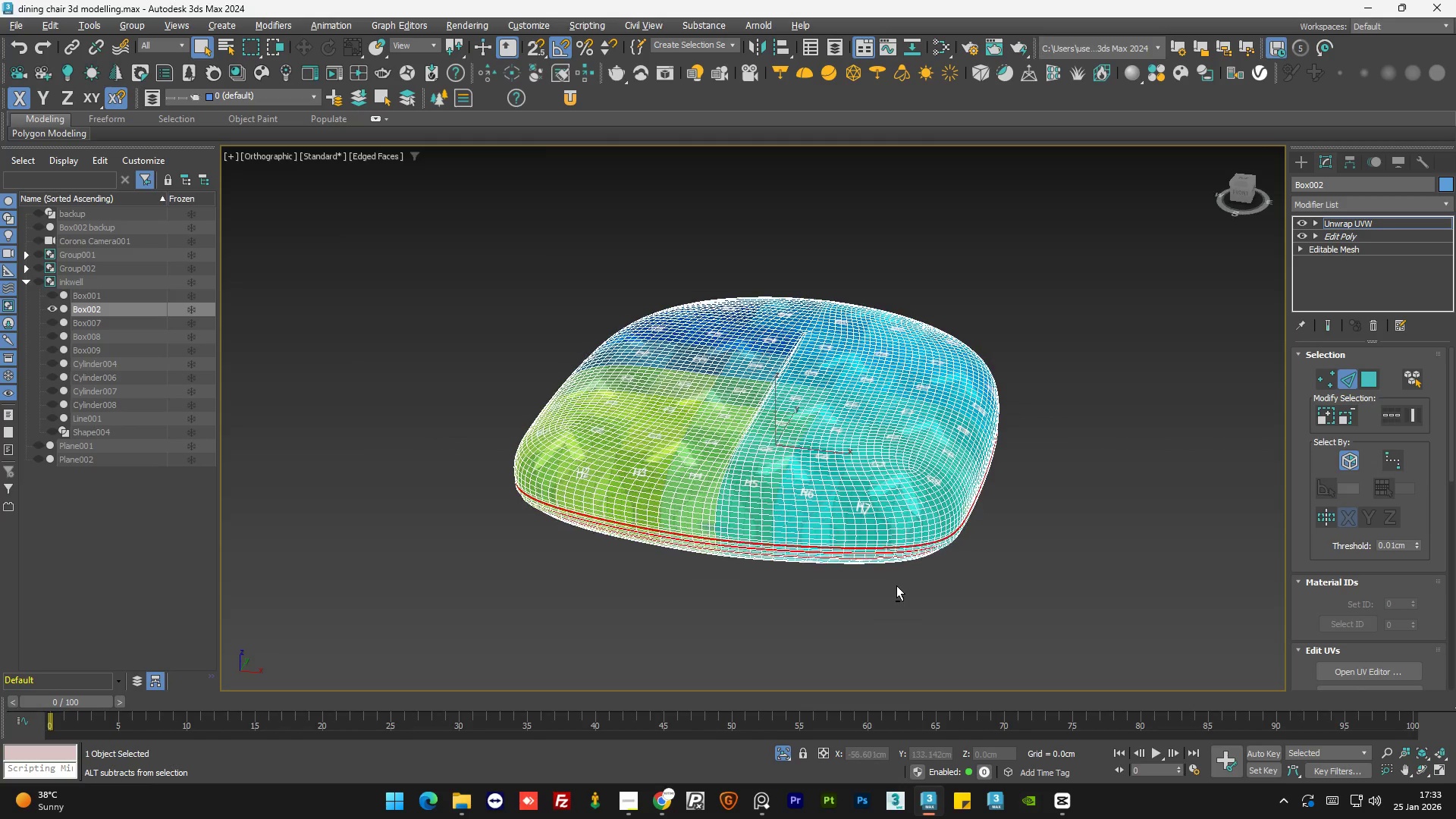 
key(Alt+AltLeft)
 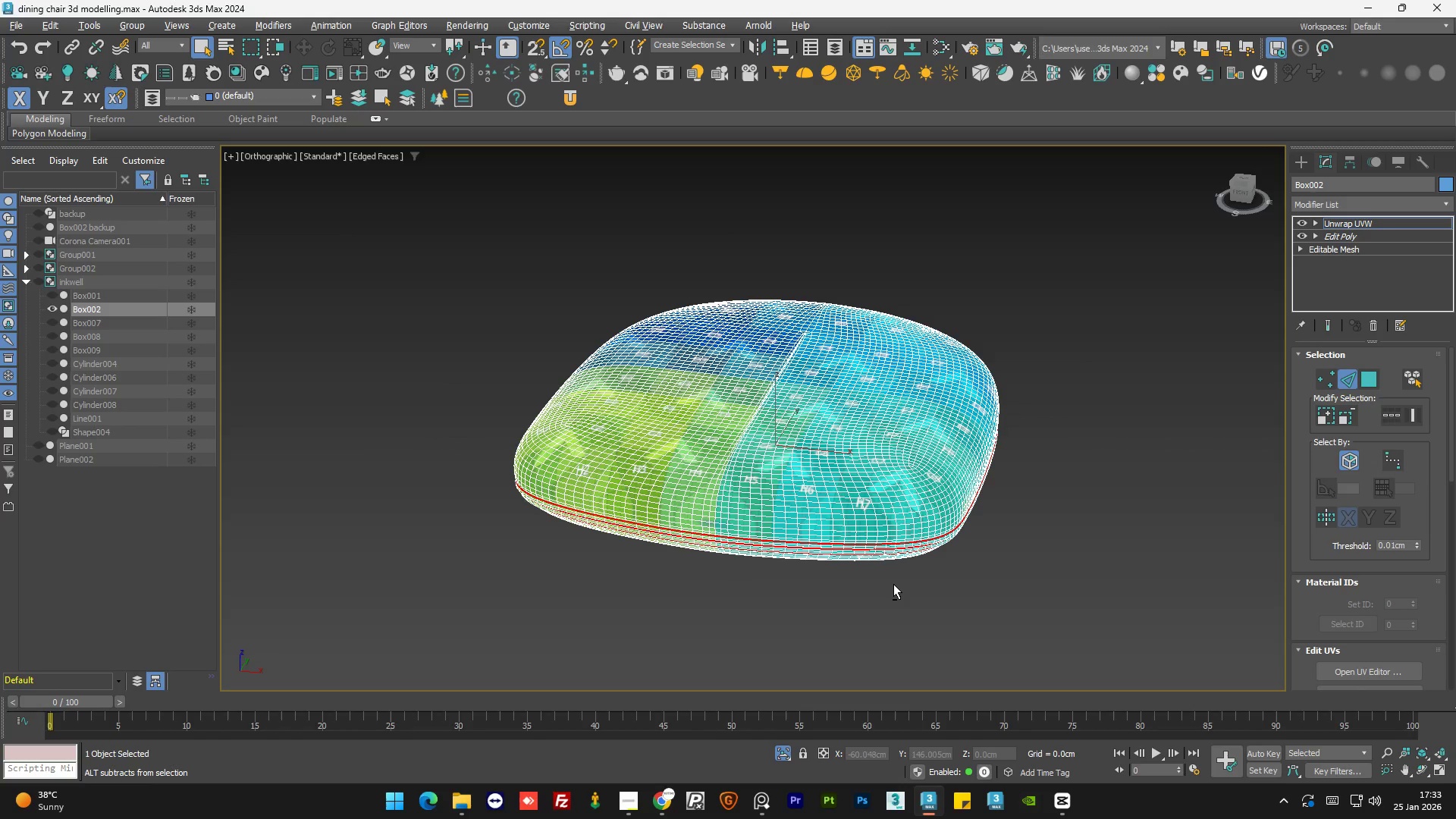 
key(Alt+AltLeft)
 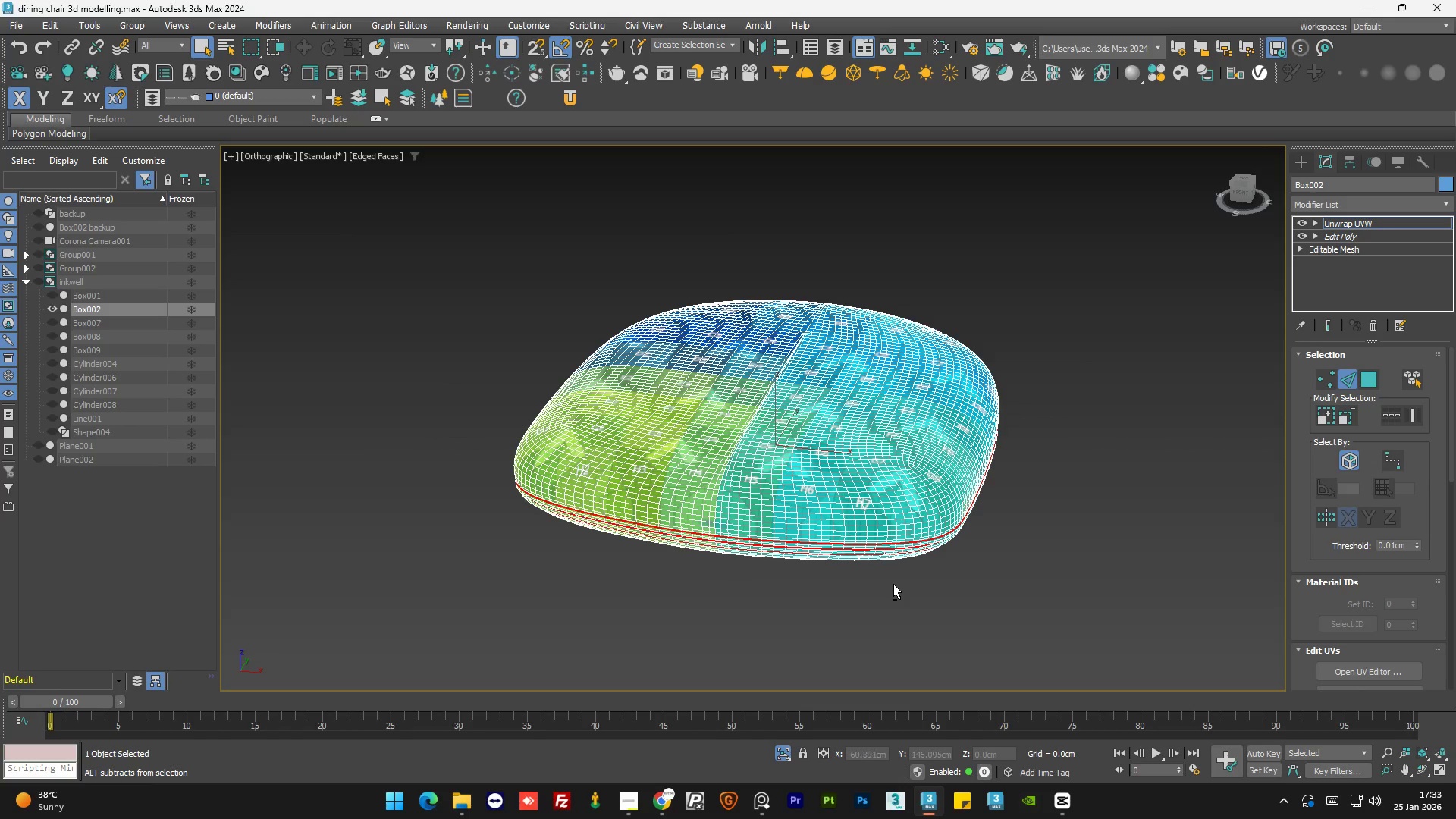 
key(Alt+AltLeft)
 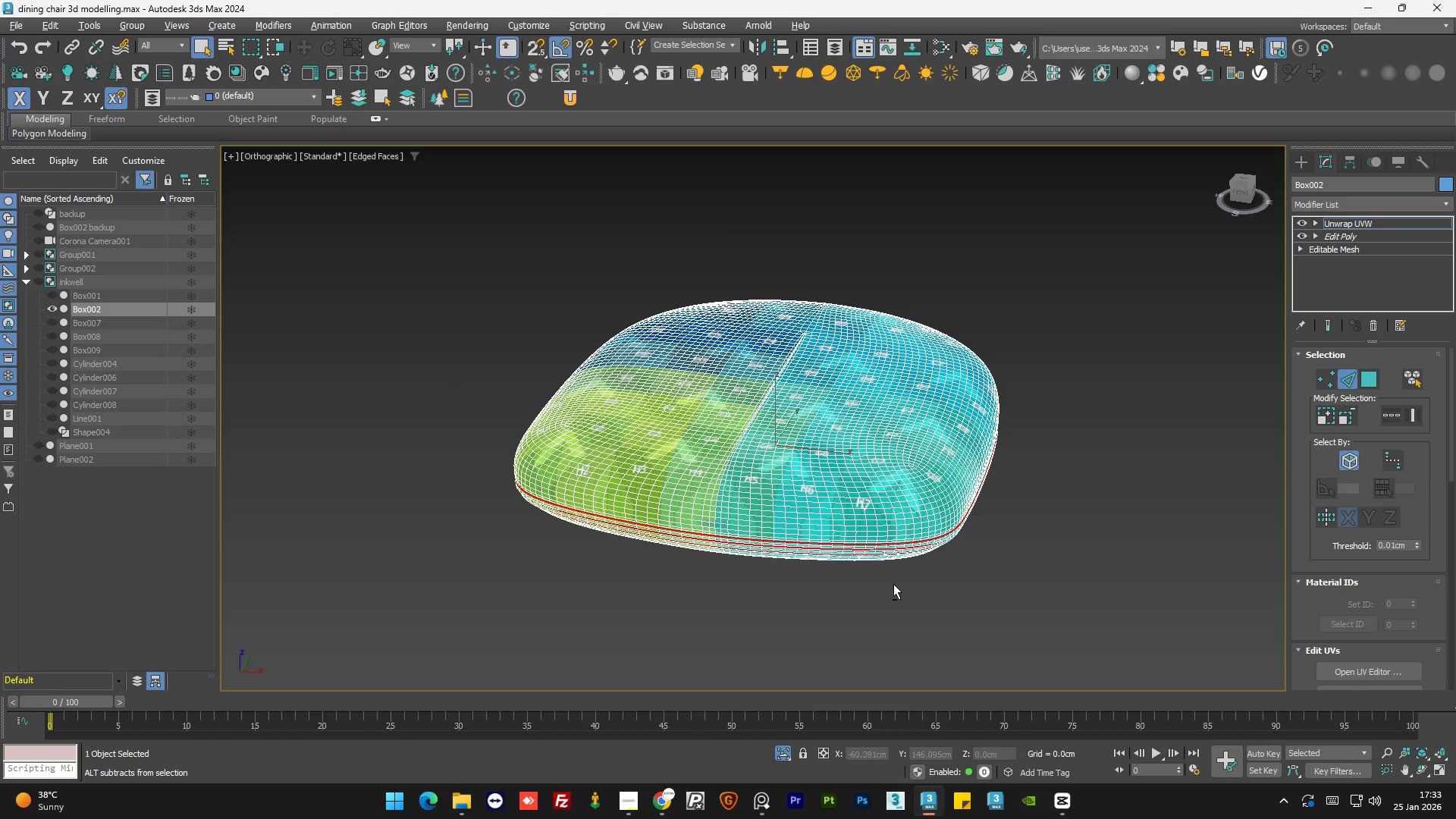 
key(Alt+AltLeft)
 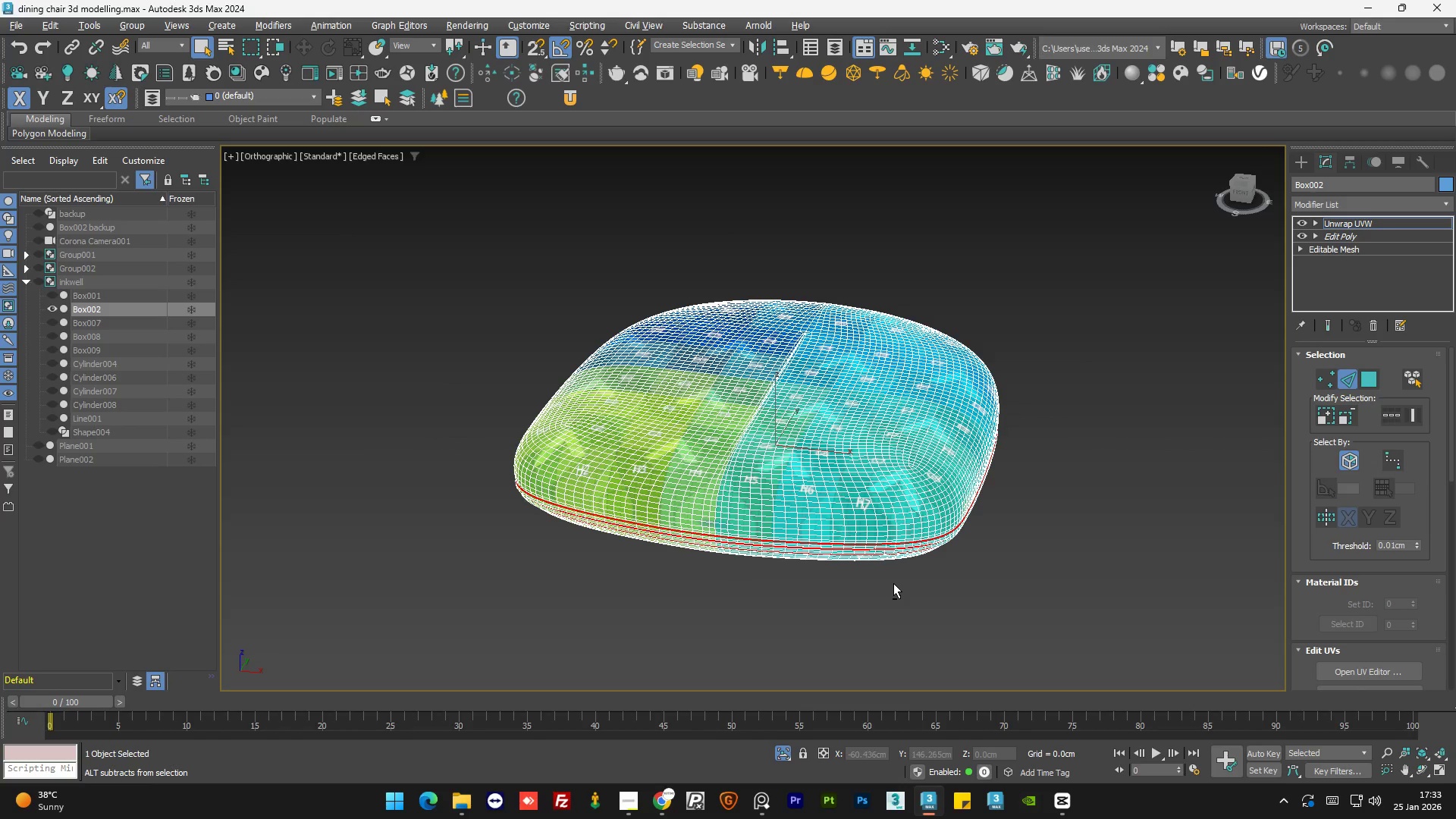 
key(Alt+AltLeft)
 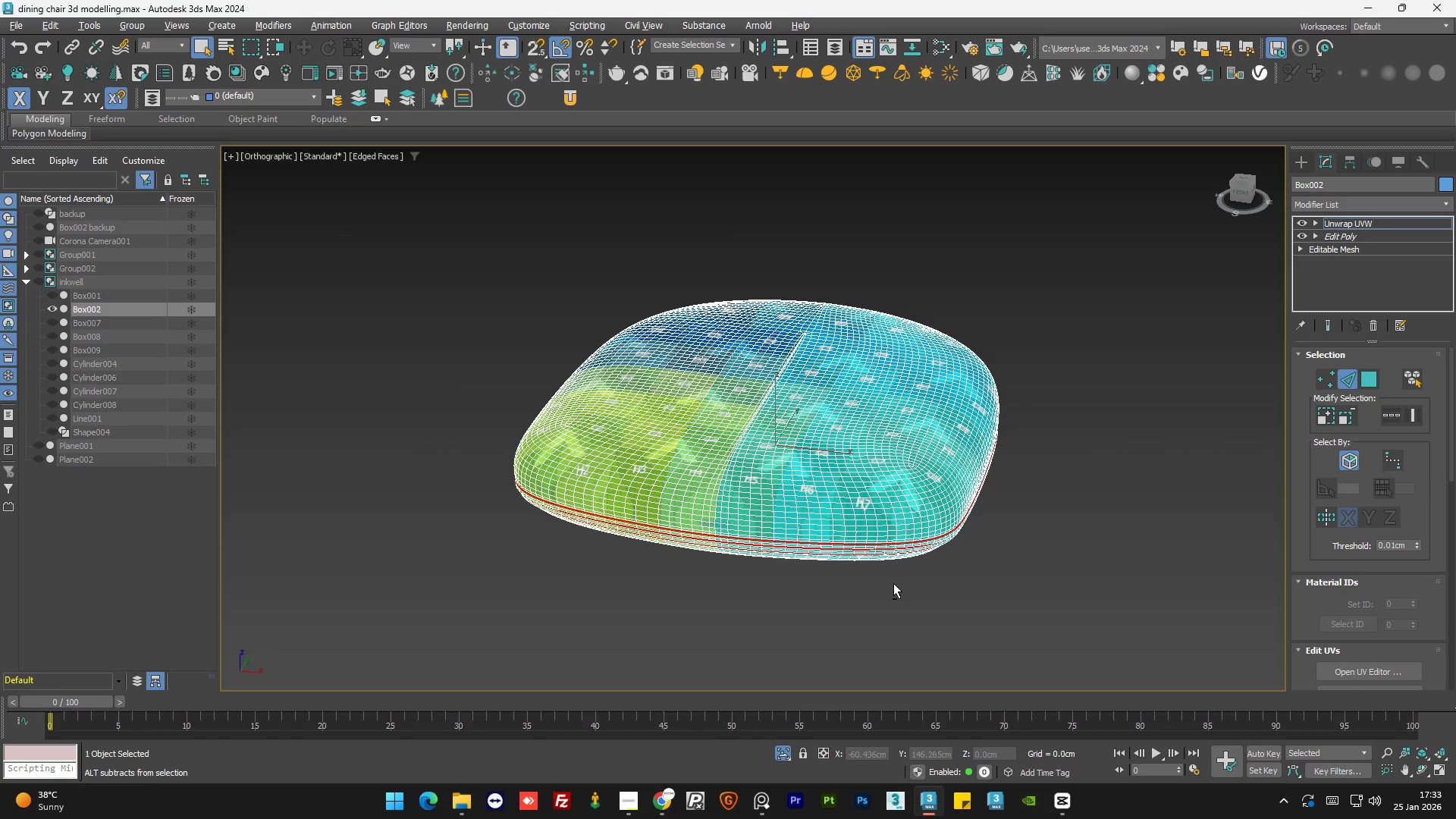 
key(Alt+AltLeft)
 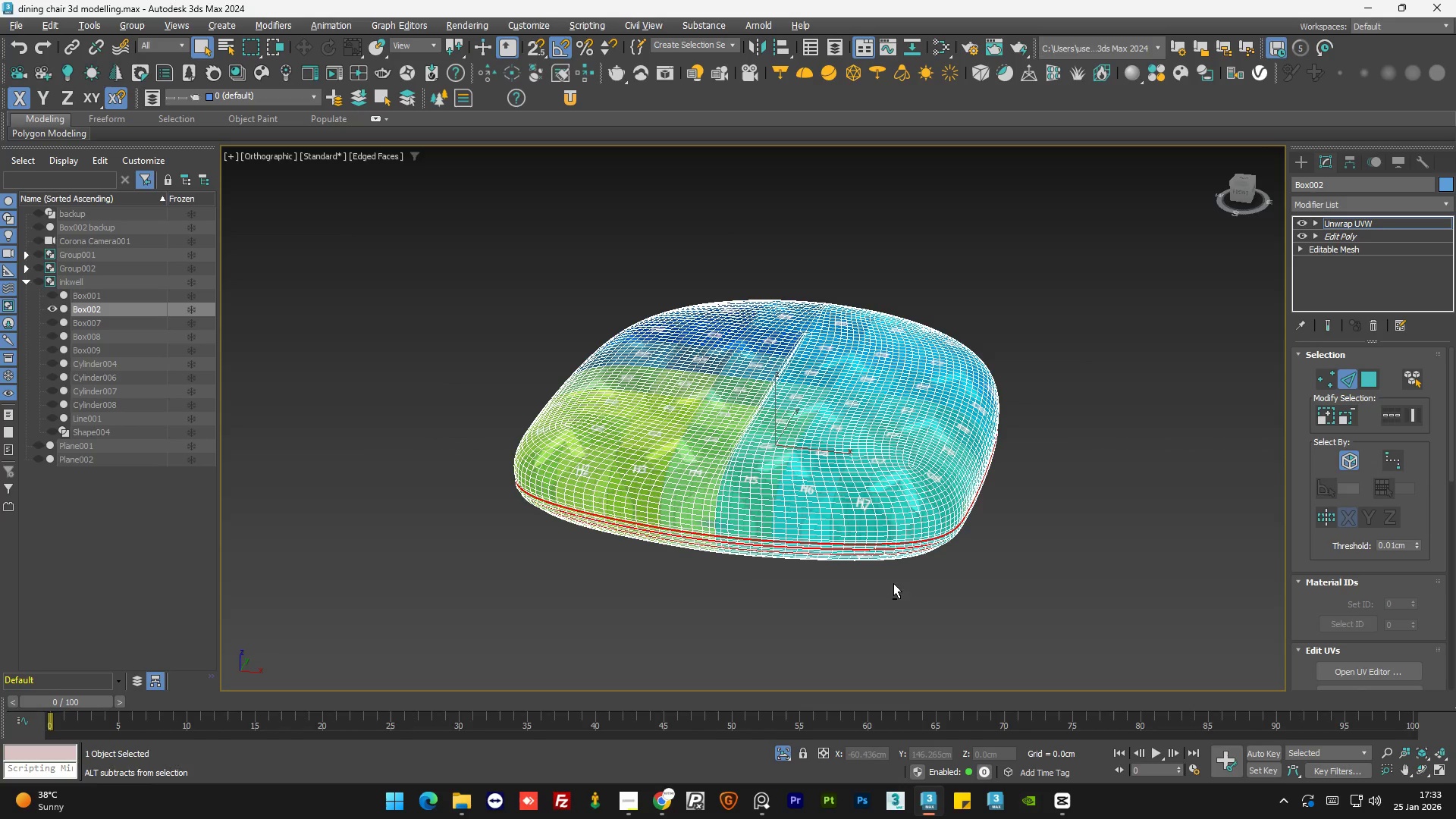 
key(Alt+AltLeft)
 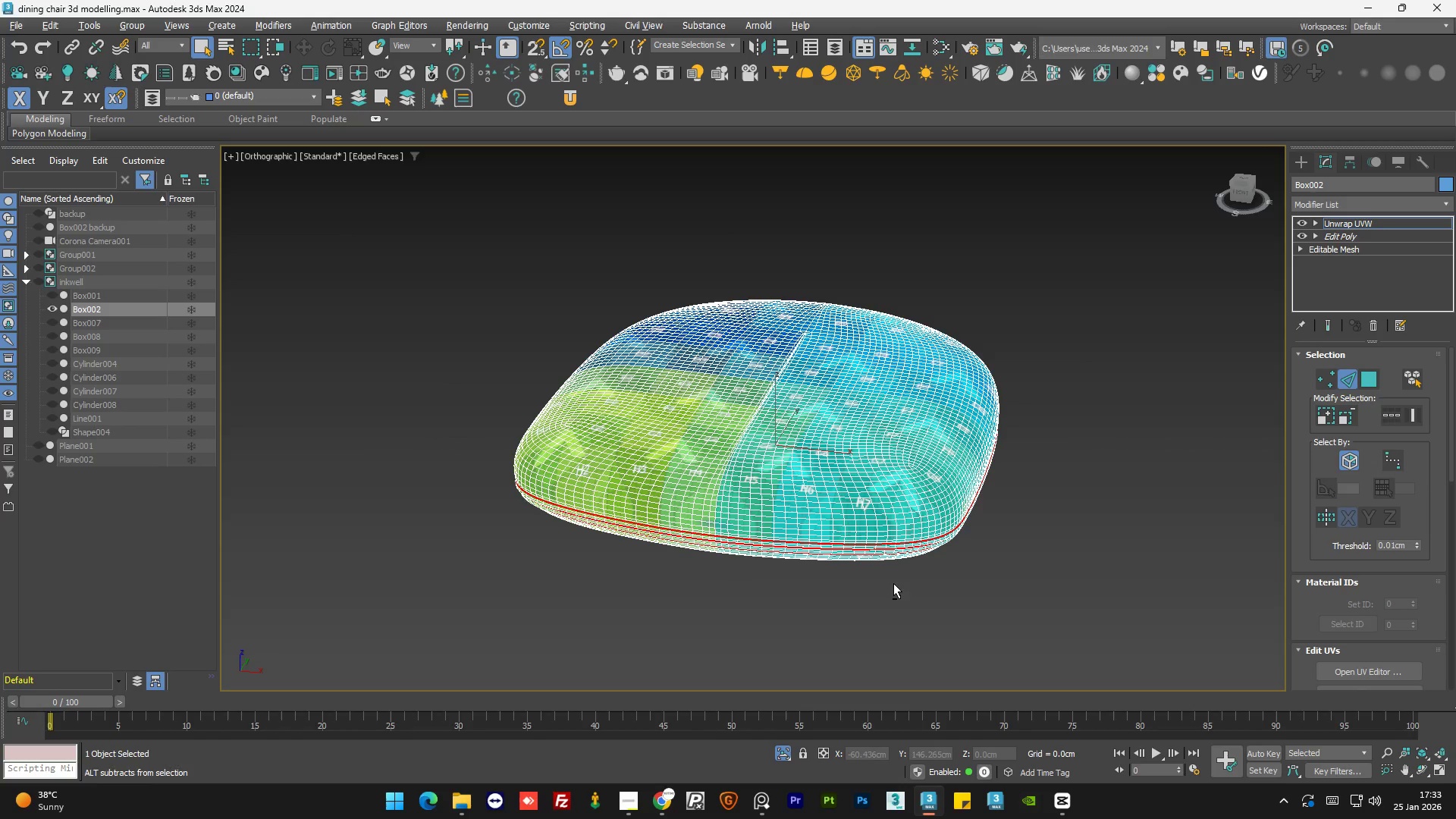 
key(Alt+AltLeft)
 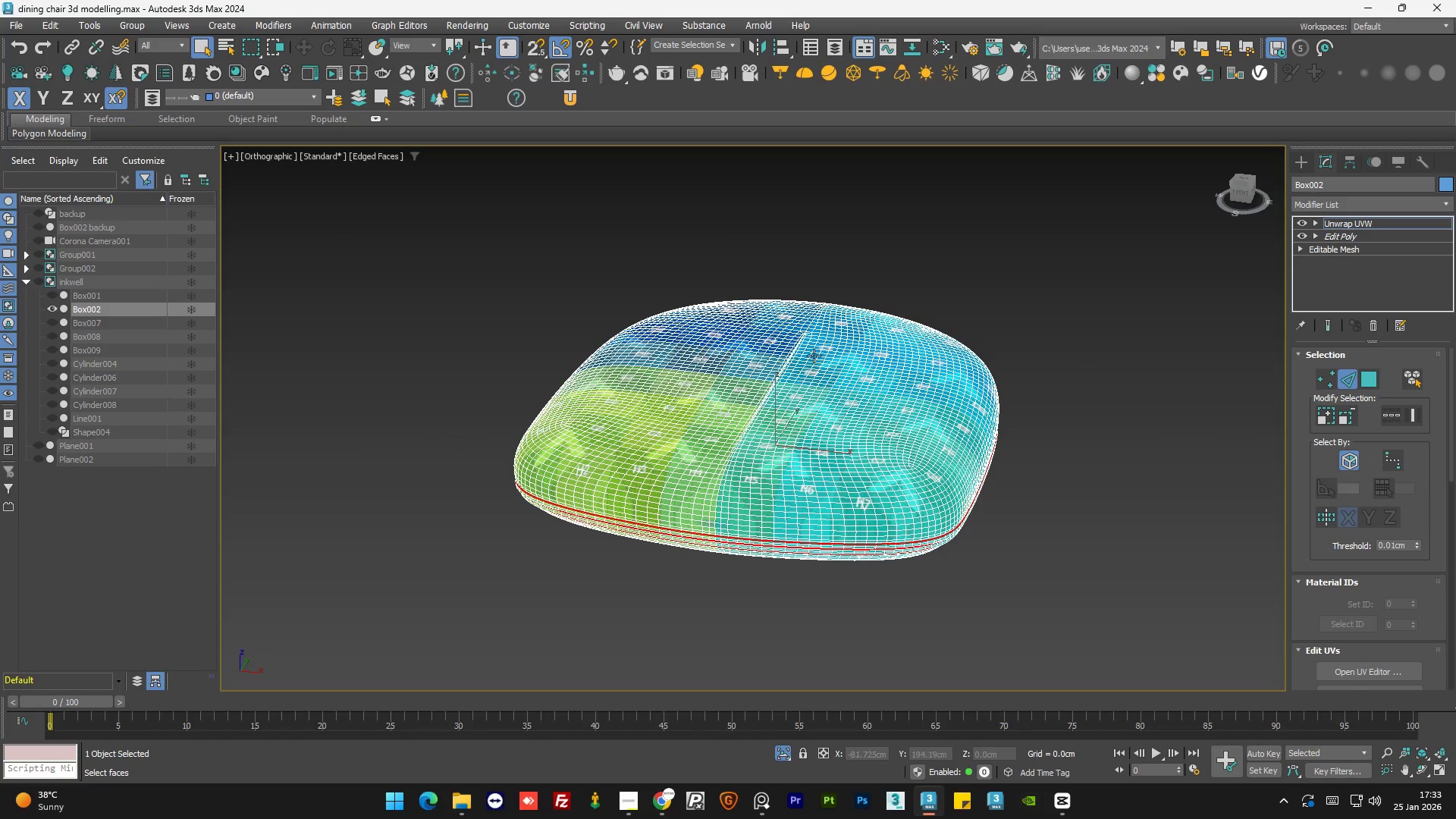 
hold_key(key=AltLeft, duration=0.78)
 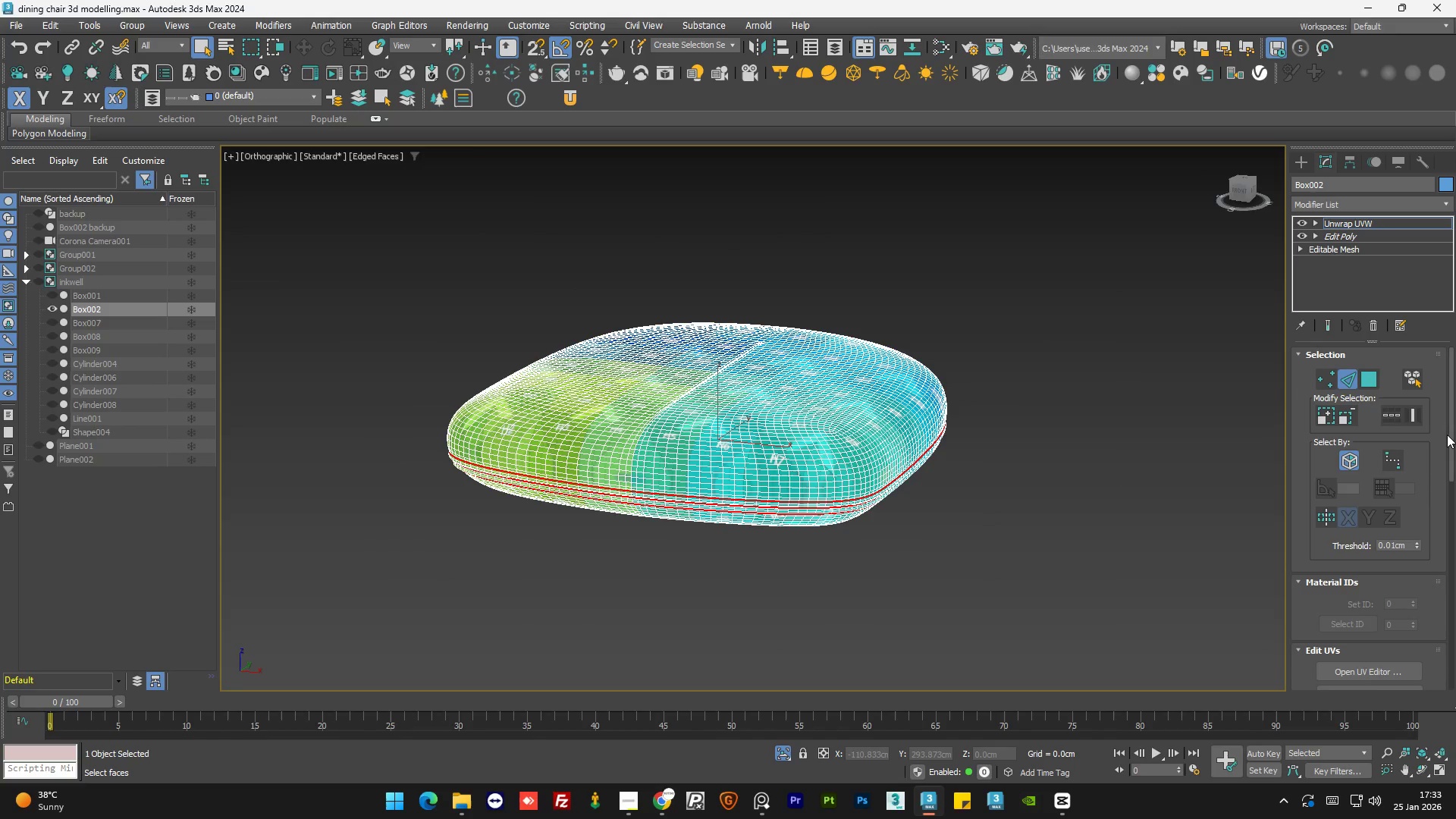 
scroll: coordinate [736, 332], scroll_direction: none, amount: 0.0
 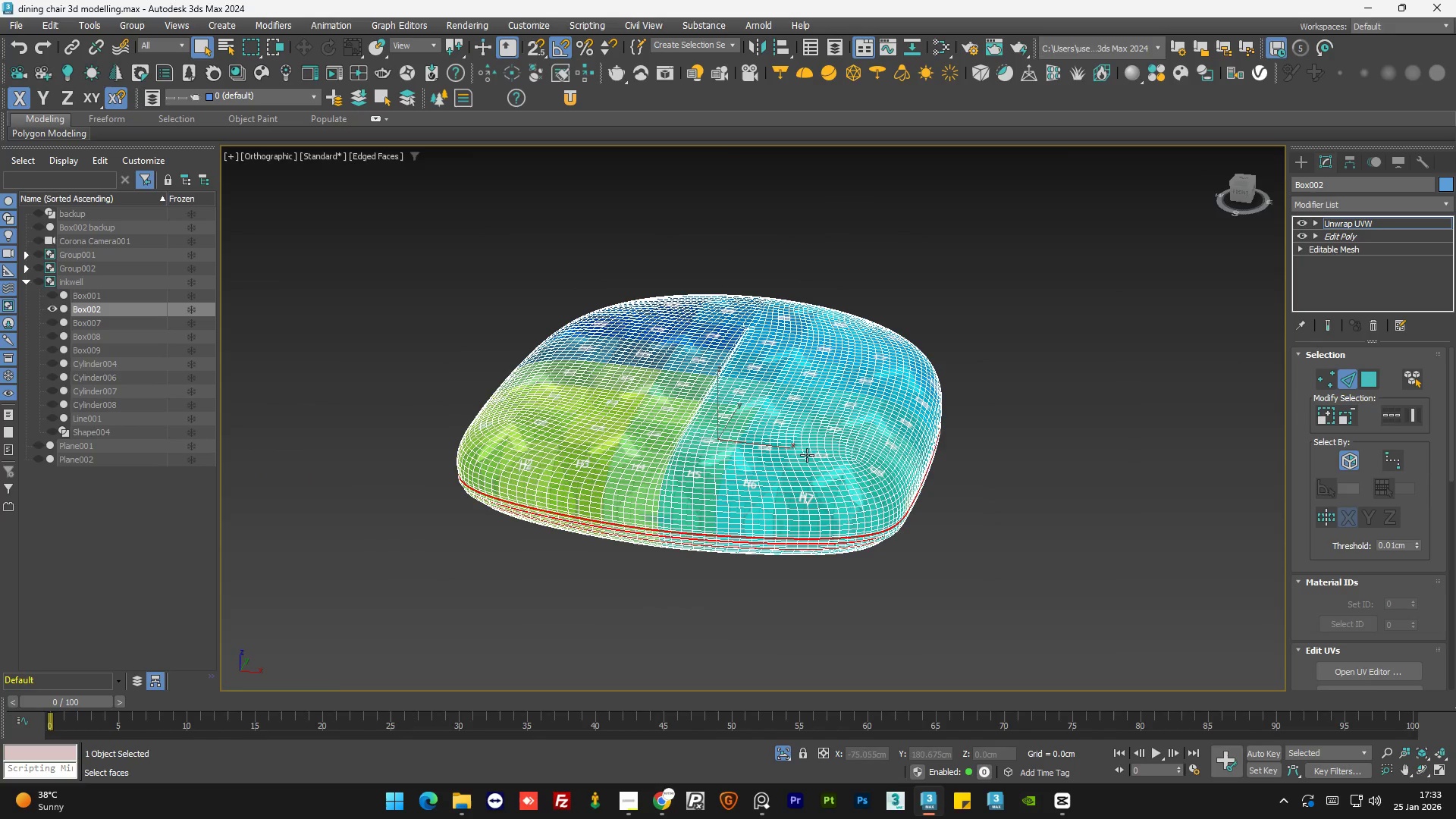 
left_click_drag(start_coordinate=[1450, 435], to_coordinate=[1455, 443])
 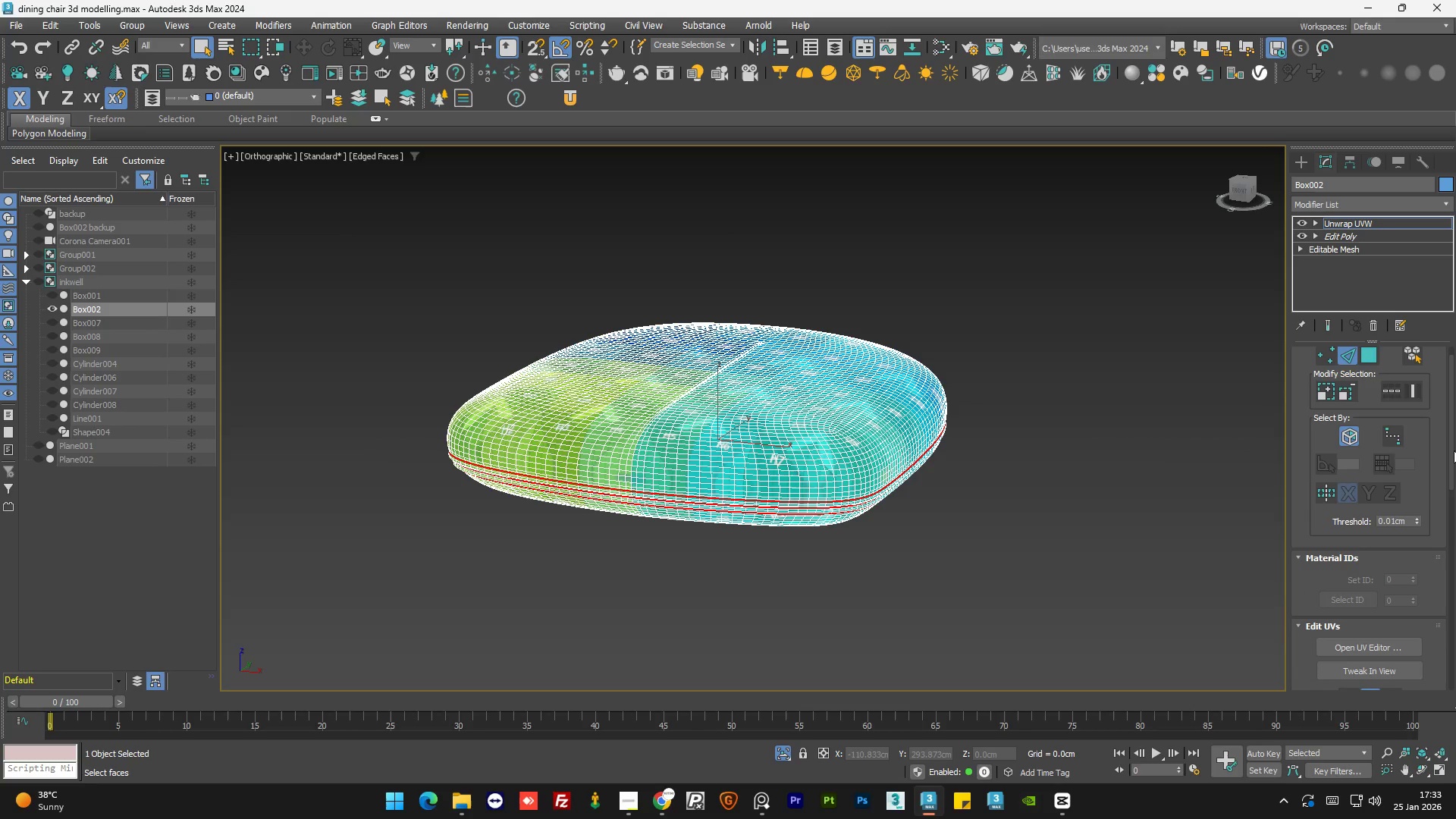 
left_click_drag(start_coordinate=[1449, 451], to_coordinate=[1448, 489])
 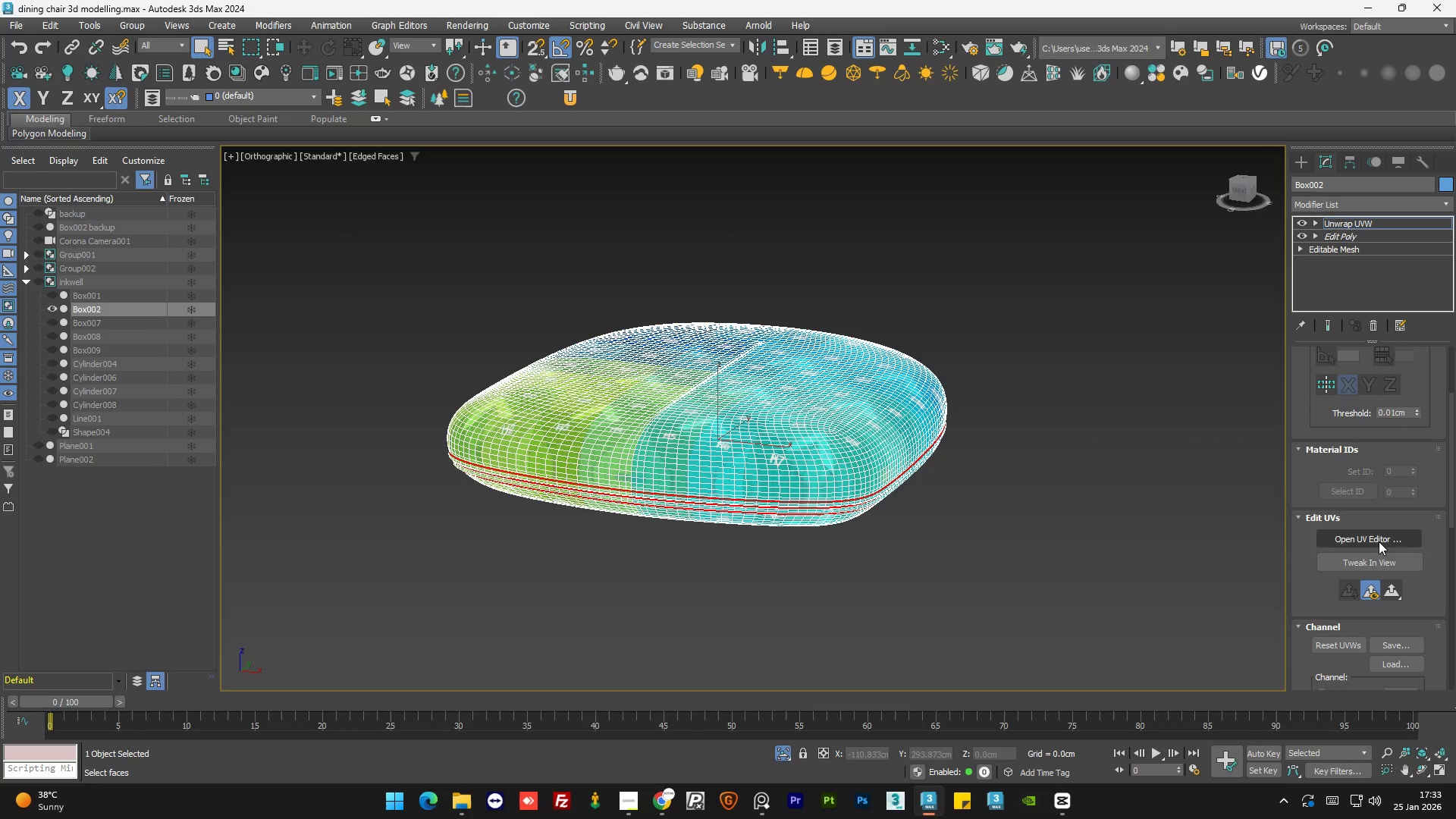 
left_click([1379, 541])
 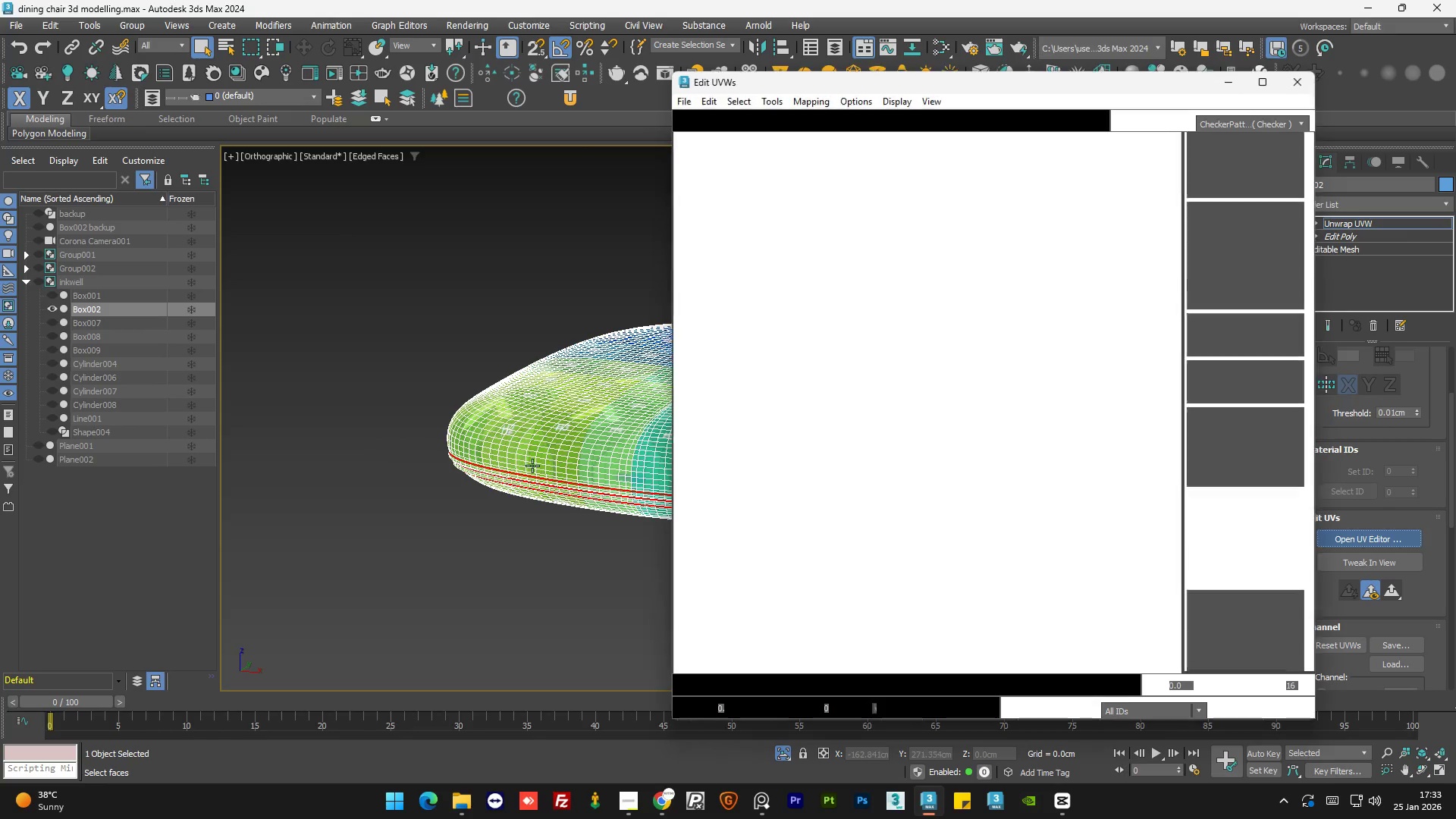 
scroll: coordinate [514, 461], scroll_direction: up, amount: 1.0
 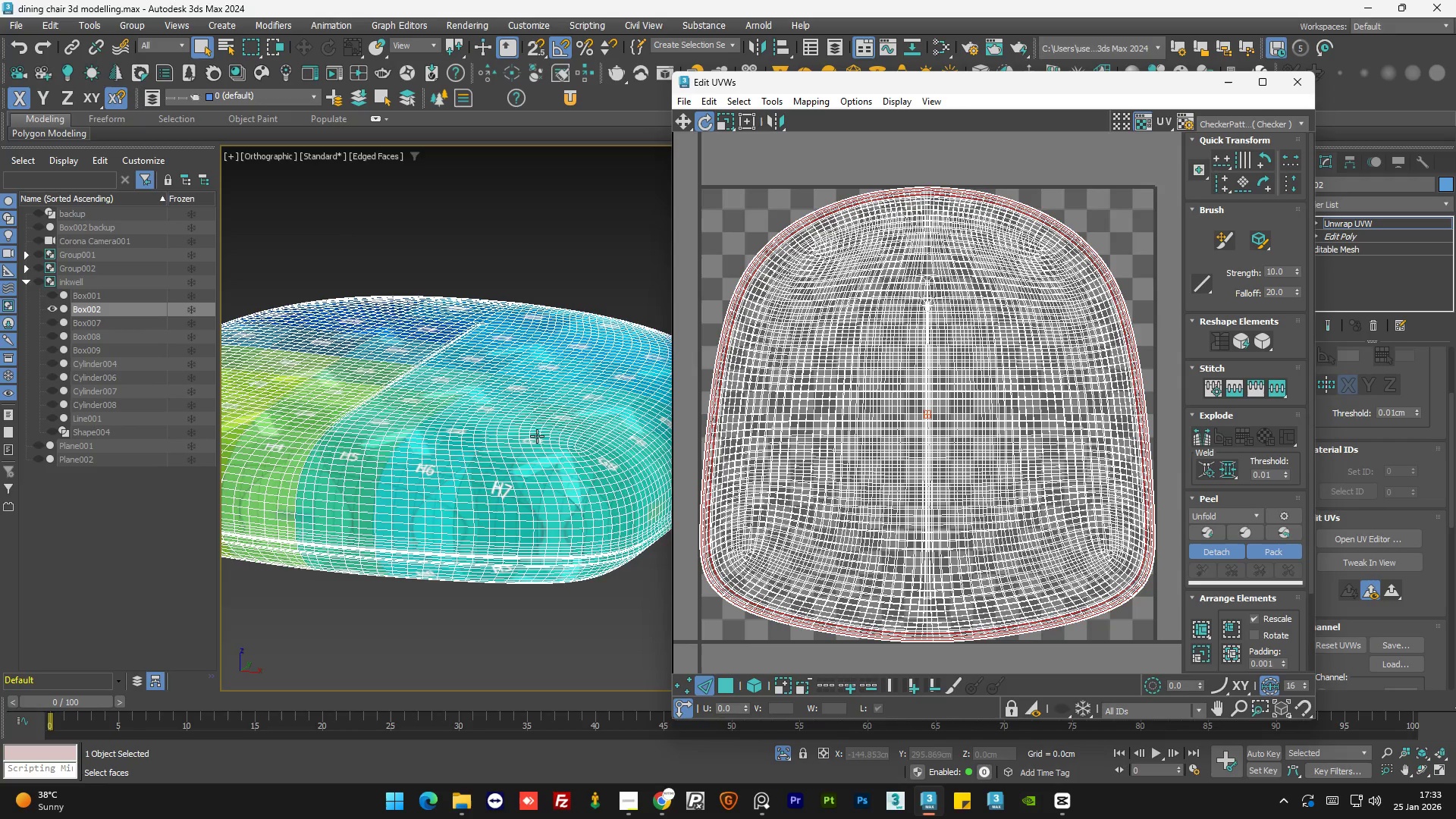 
scroll: coordinate [538, 436], scroll_direction: down, amount: 1.0
 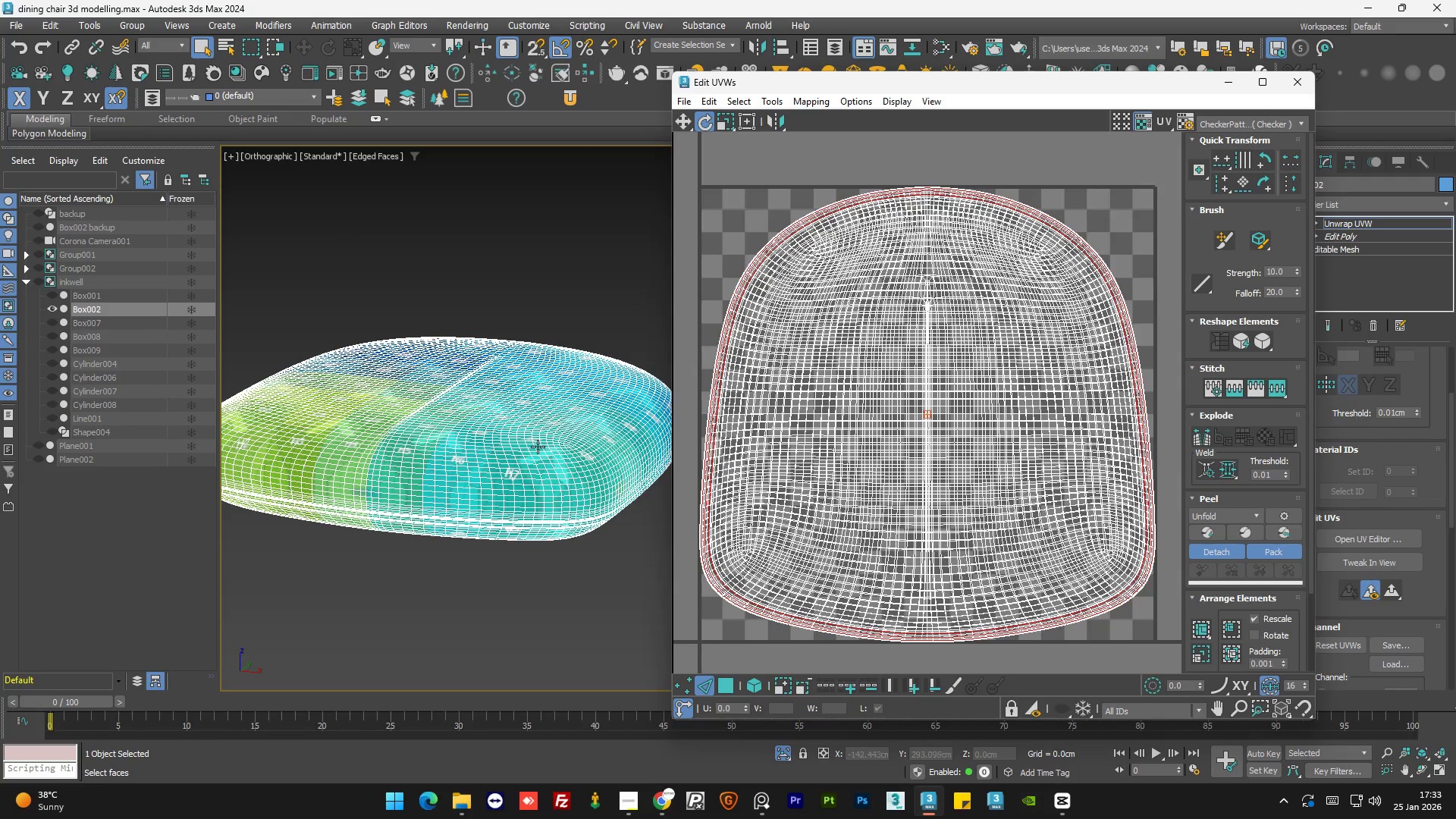 
scroll: coordinate [529, 526], scroll_direction: up, amount: 7.0
 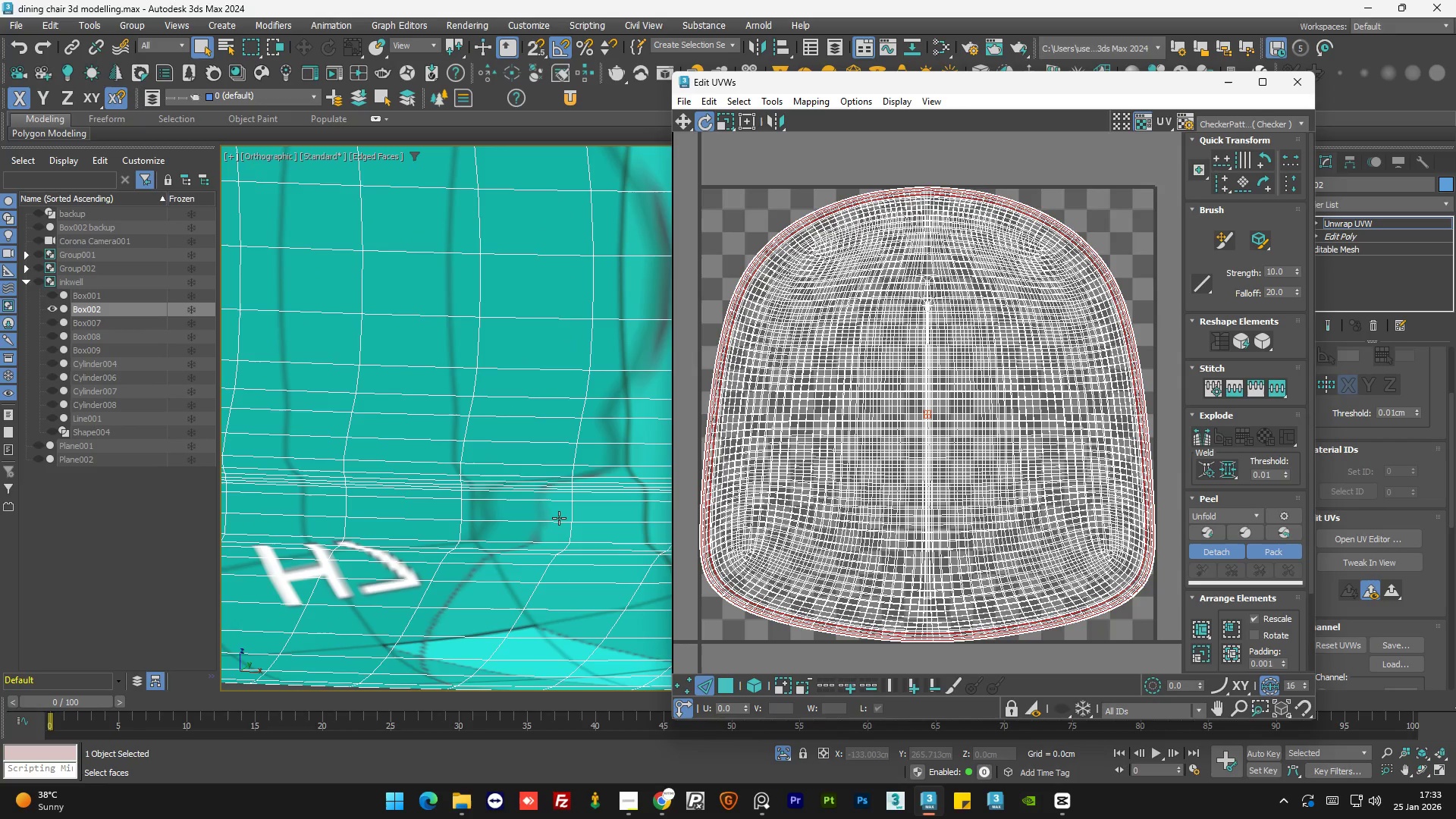 
hold_key(key=AltLeft, duration=0.86)
 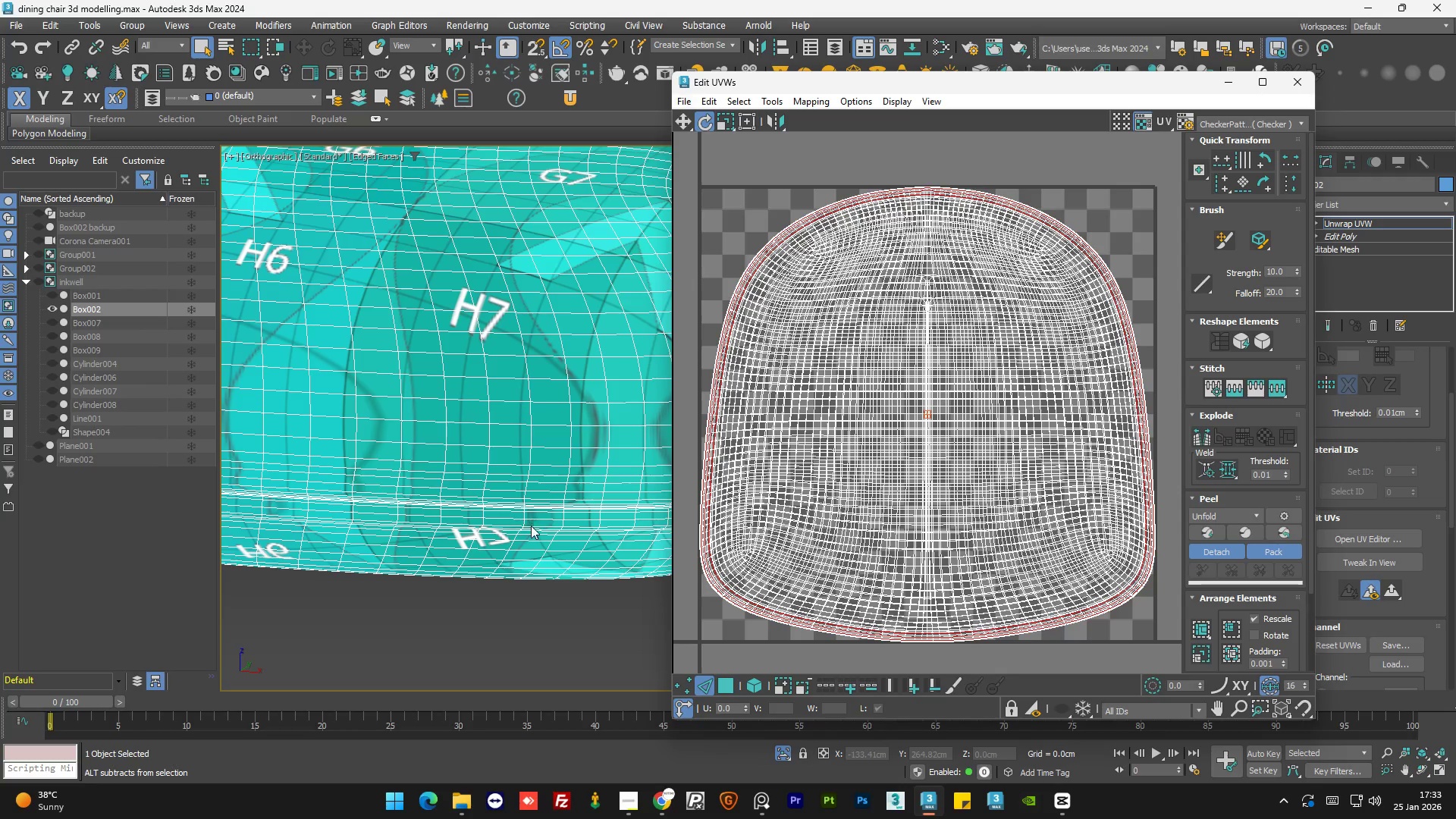 
scroll: coordinate [472, 485], scroll_direction: down, amount: 14.0
 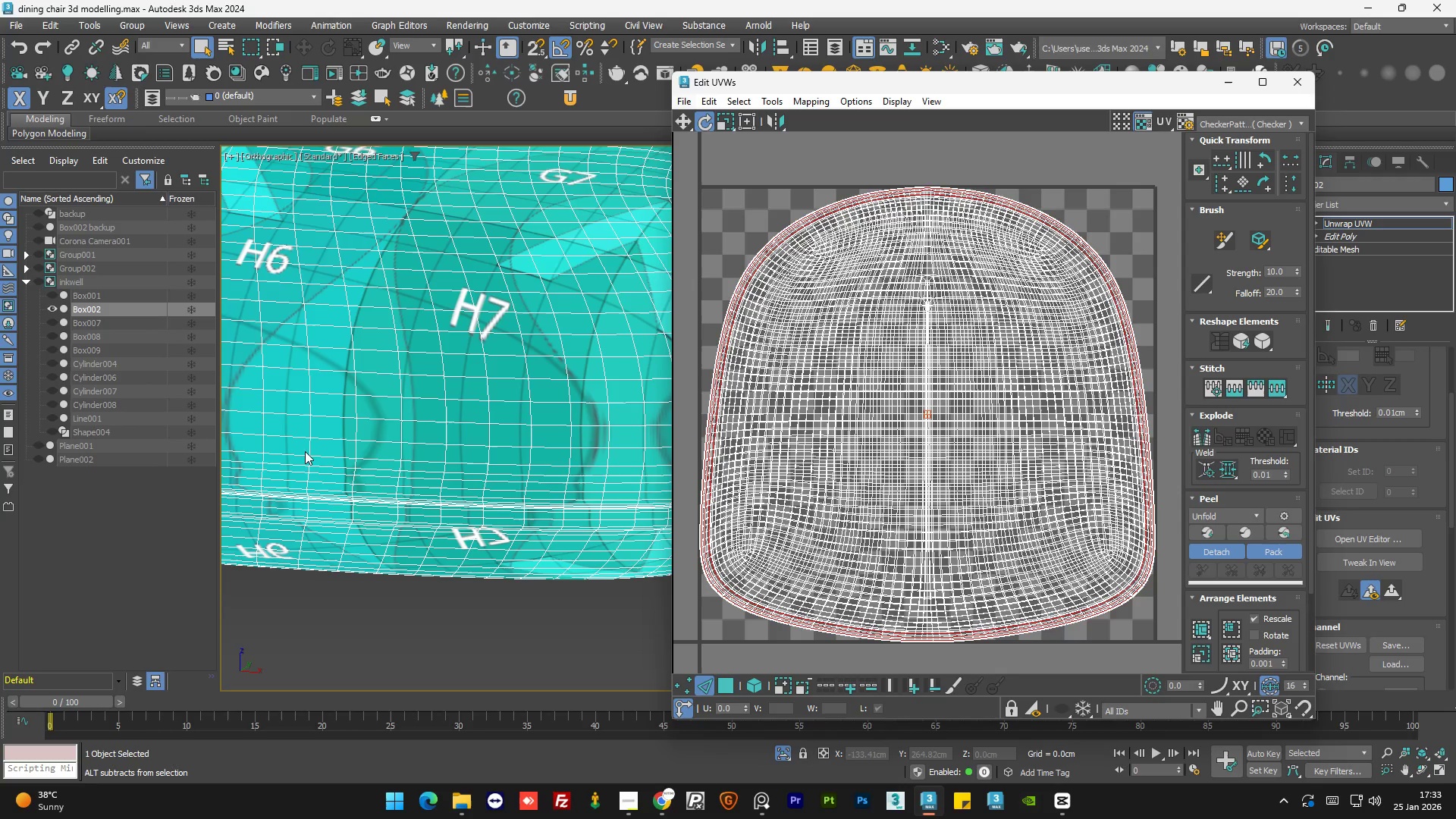 
wait(8.91)
 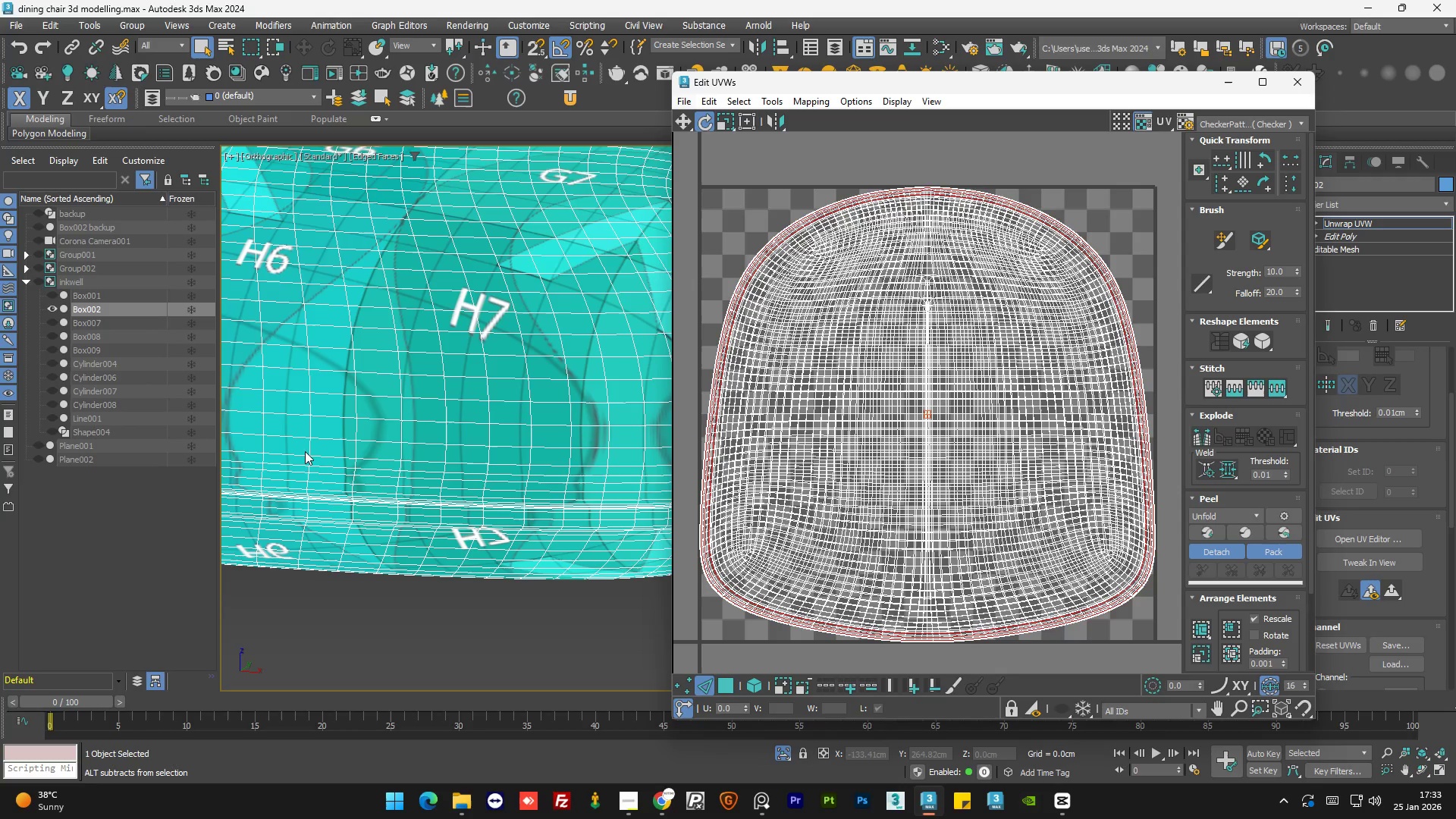 
left_click([878, 88])
 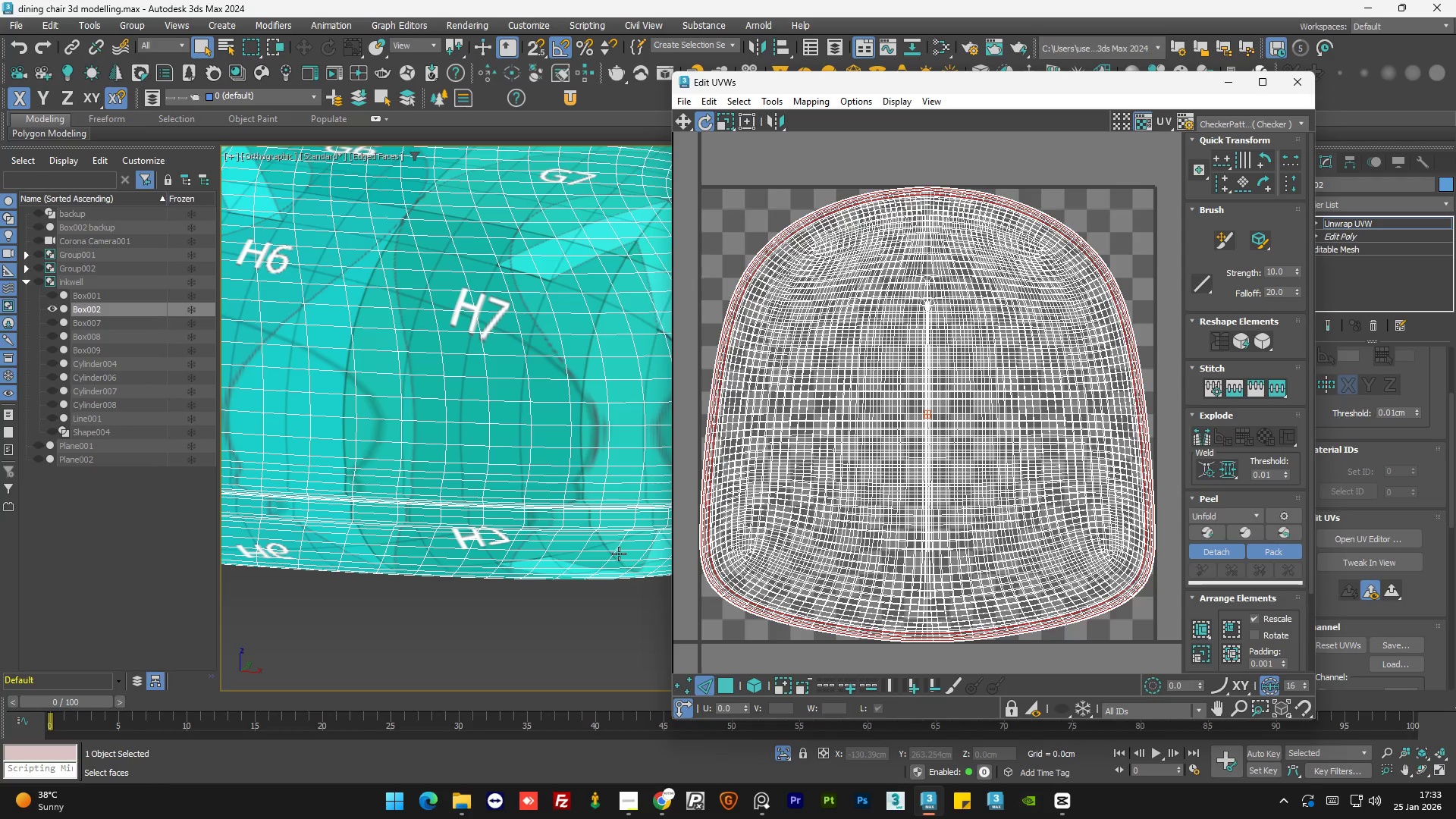 
scroll: coordinate [893, 465], scroll_direction: down, amount: 1.0
 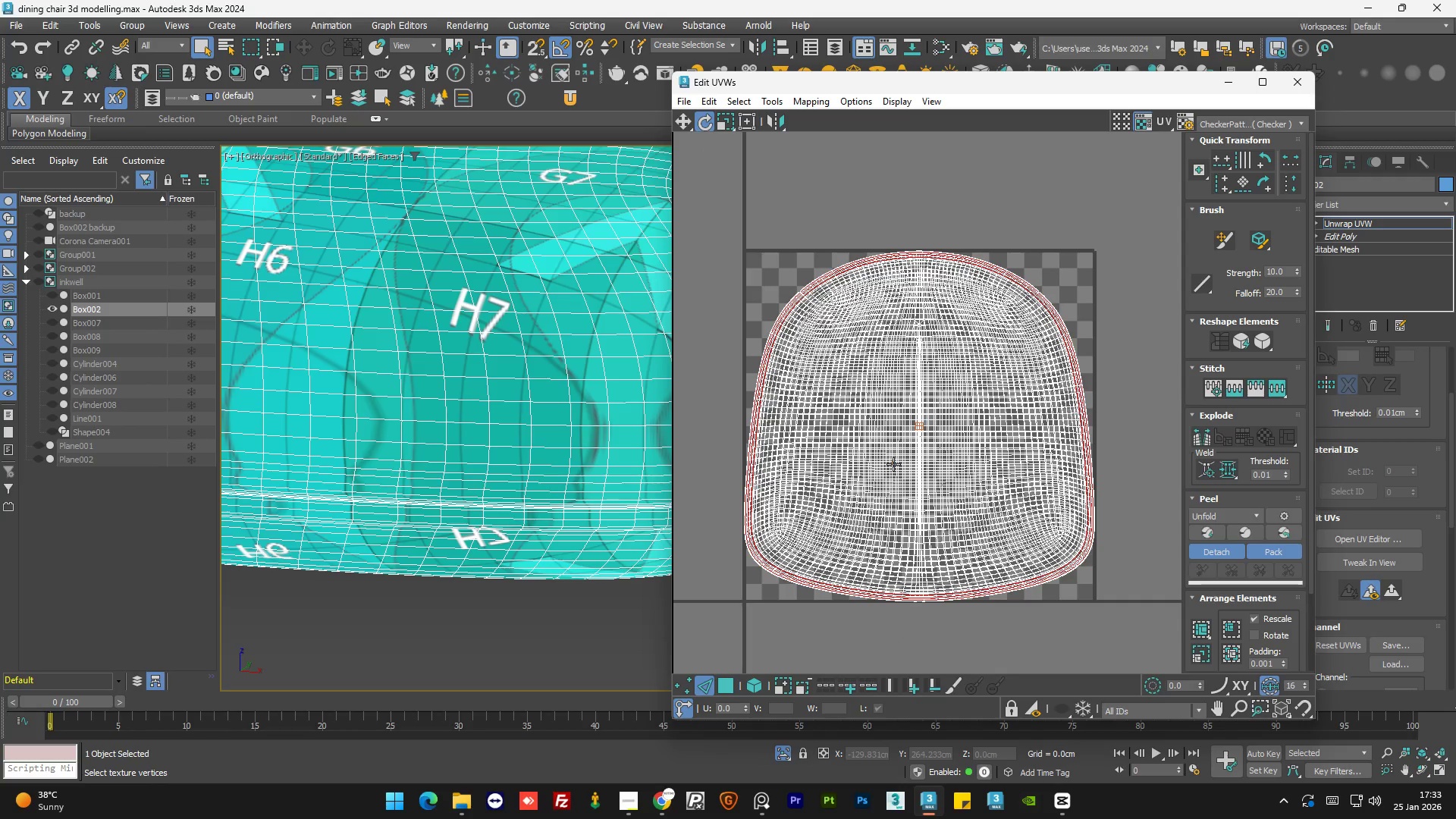 
scroll: coordinate [893, 464], scroll_direction: up, amount: 1.0
 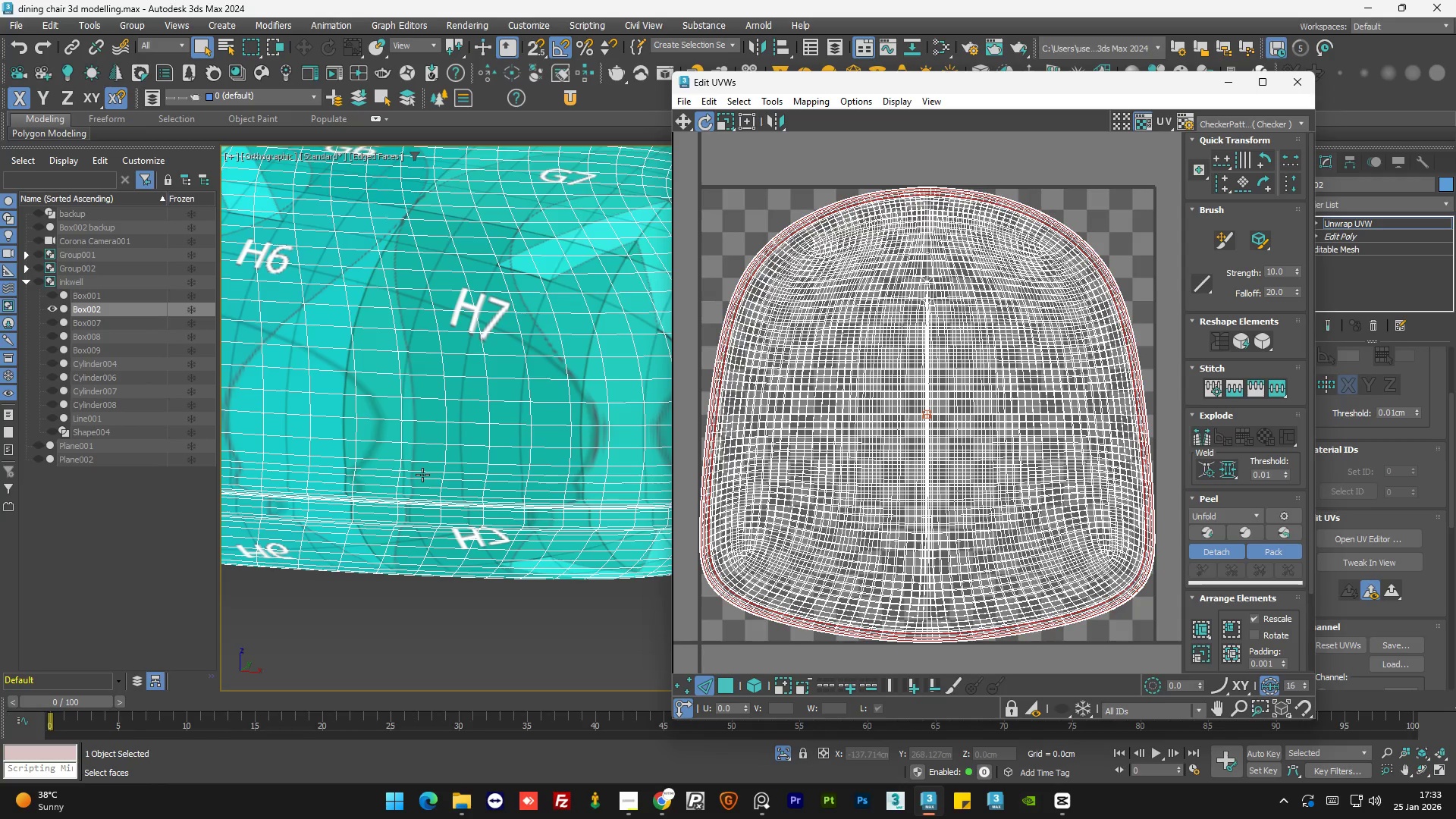 
left_click([435, 482])
 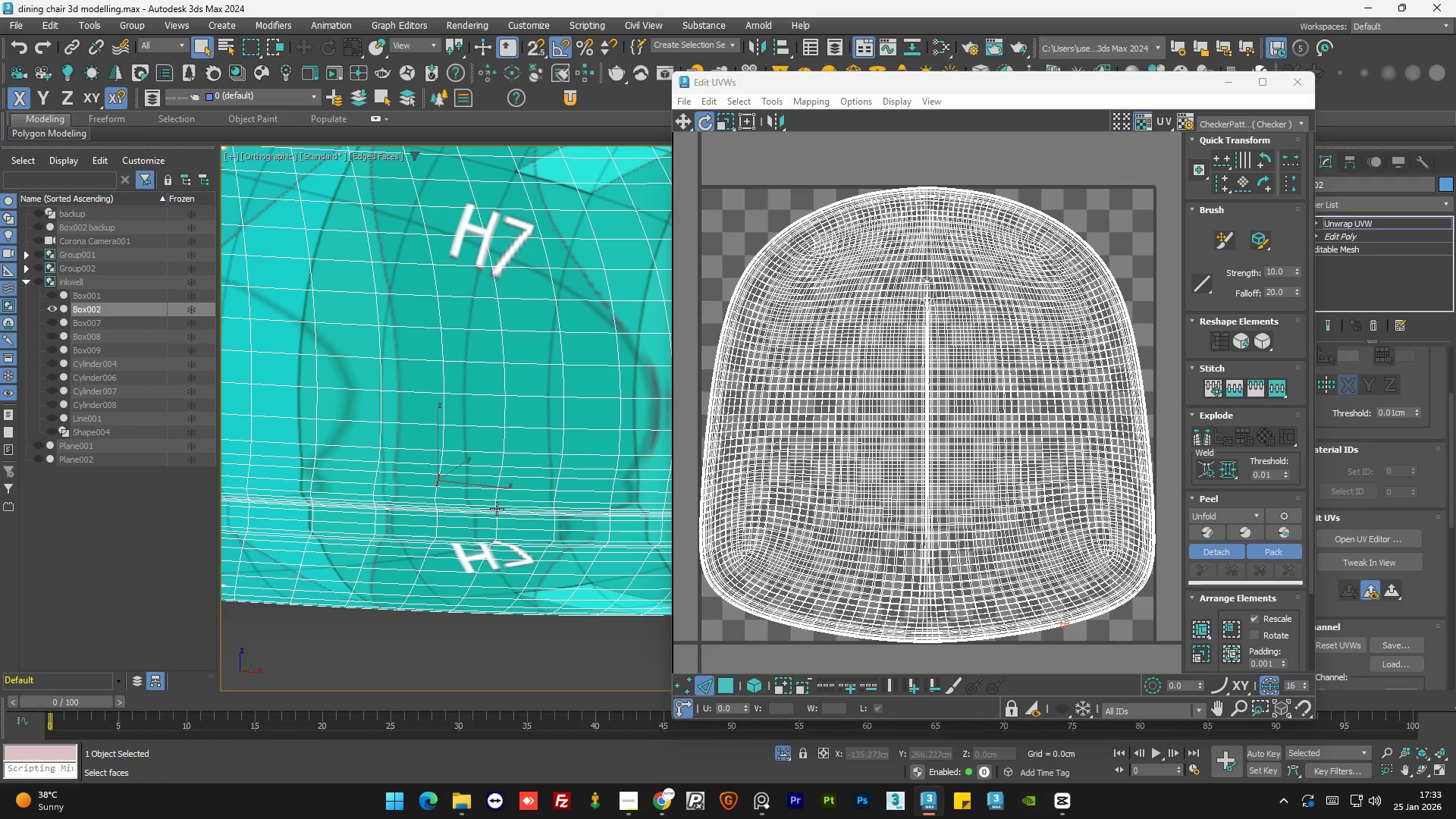 
scroll: coordinate [435, 482], scroll_direction: up, amount: 1.0
 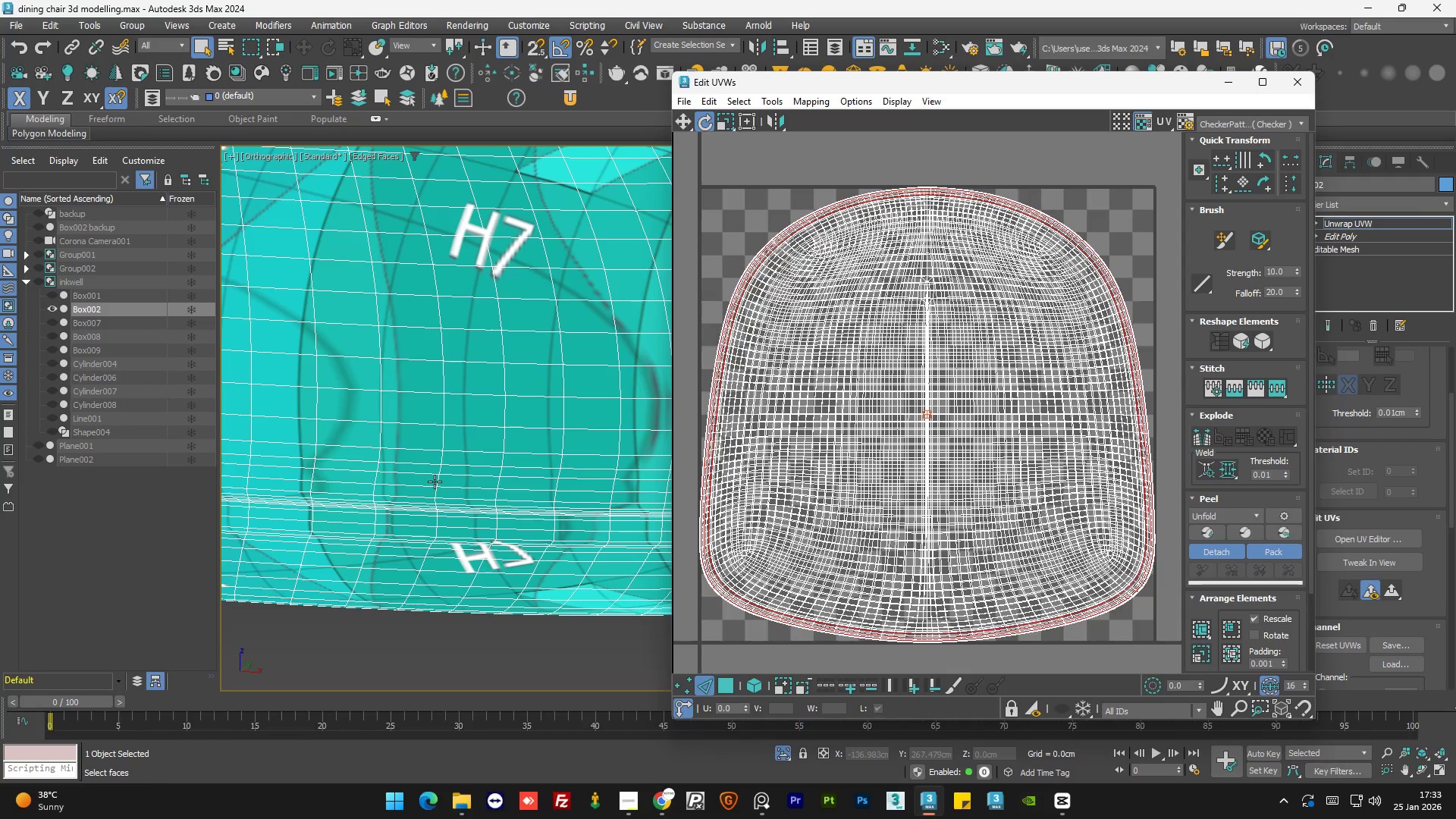 
key(Control+Z)
 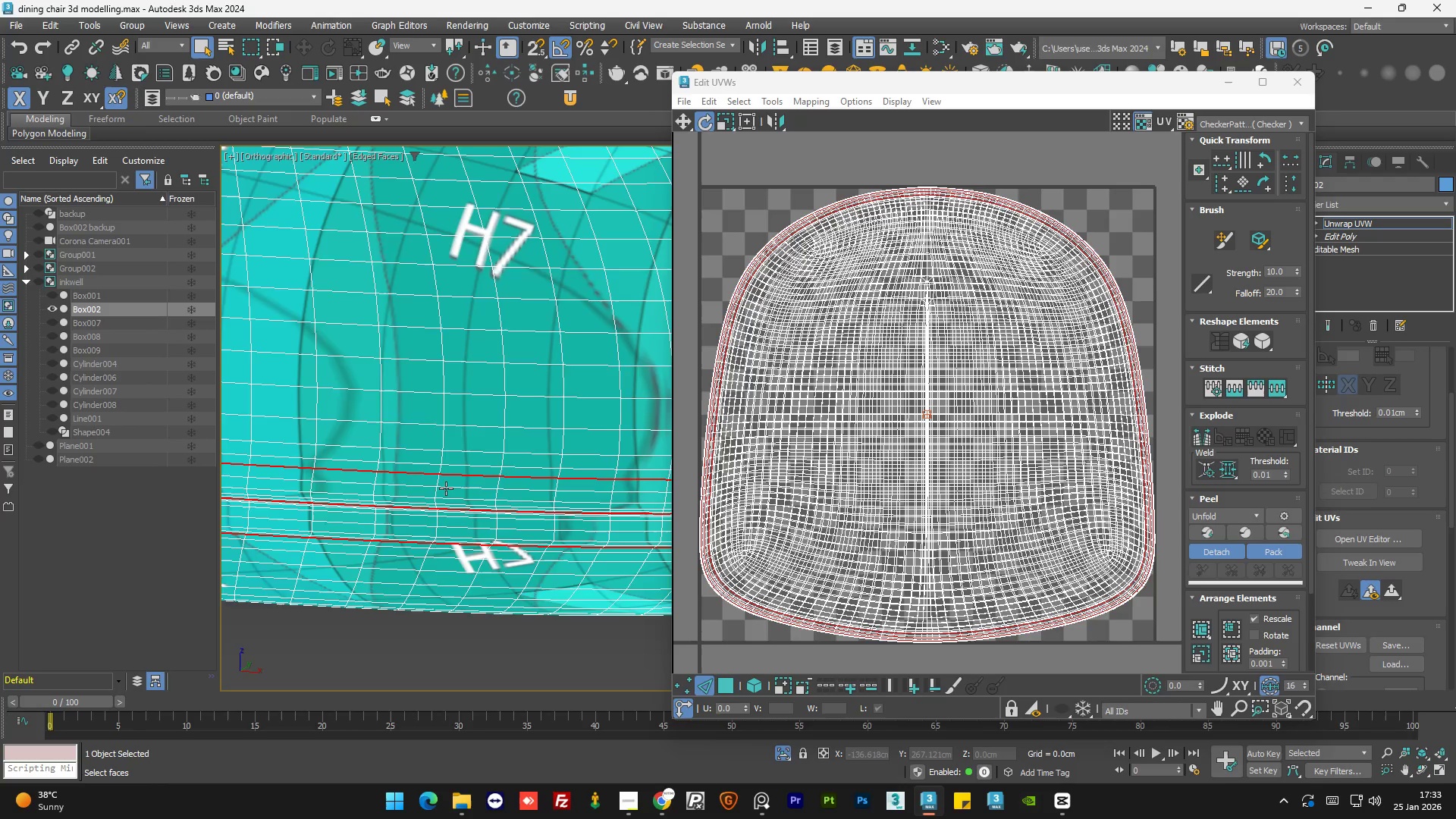 
scroll: coordinate [448, 492], scroll_direction: down, amount: 5.0
 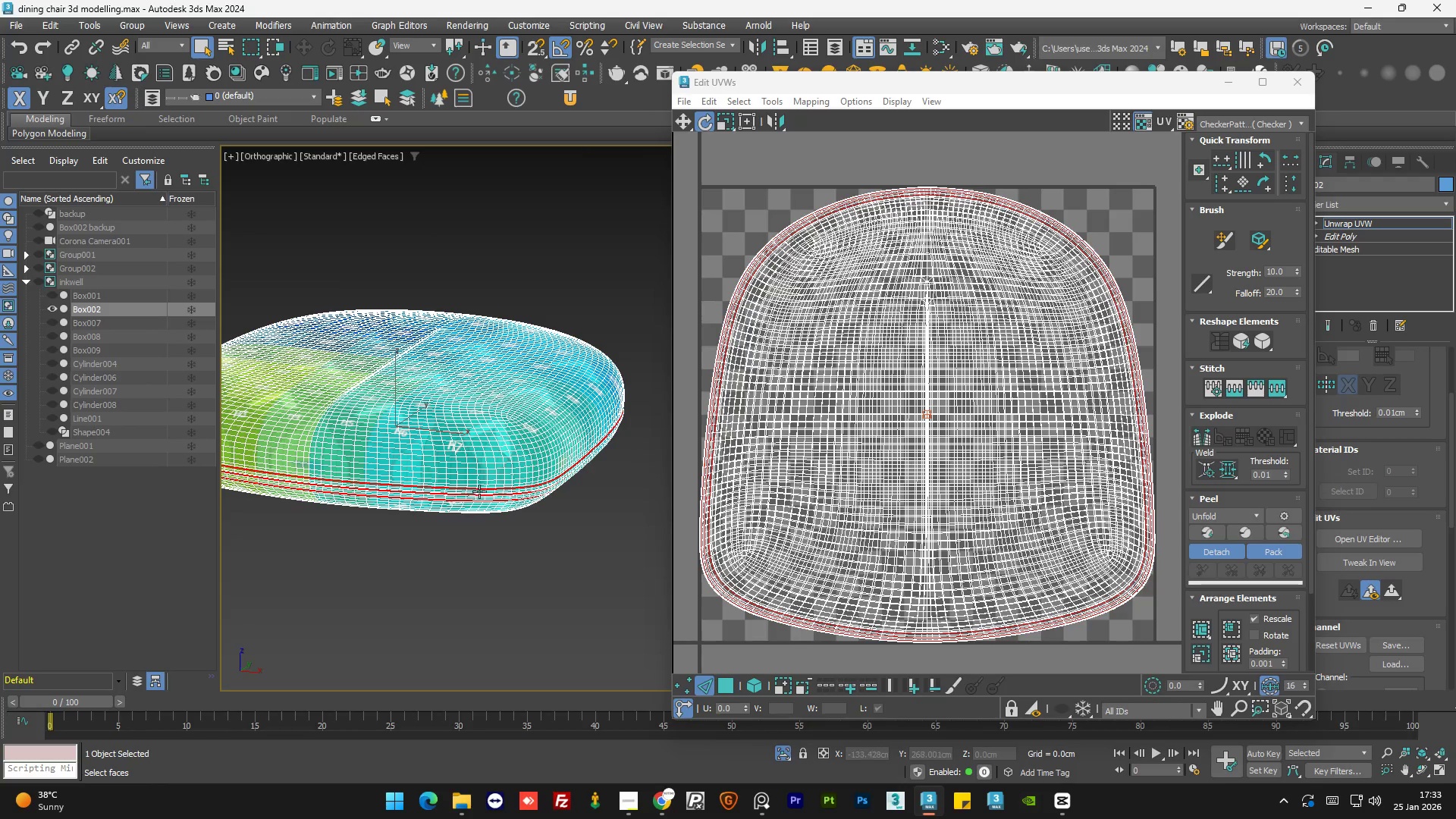 
scroll: coordinate [479, 491], scroll_direction: up, amount: 1.0
 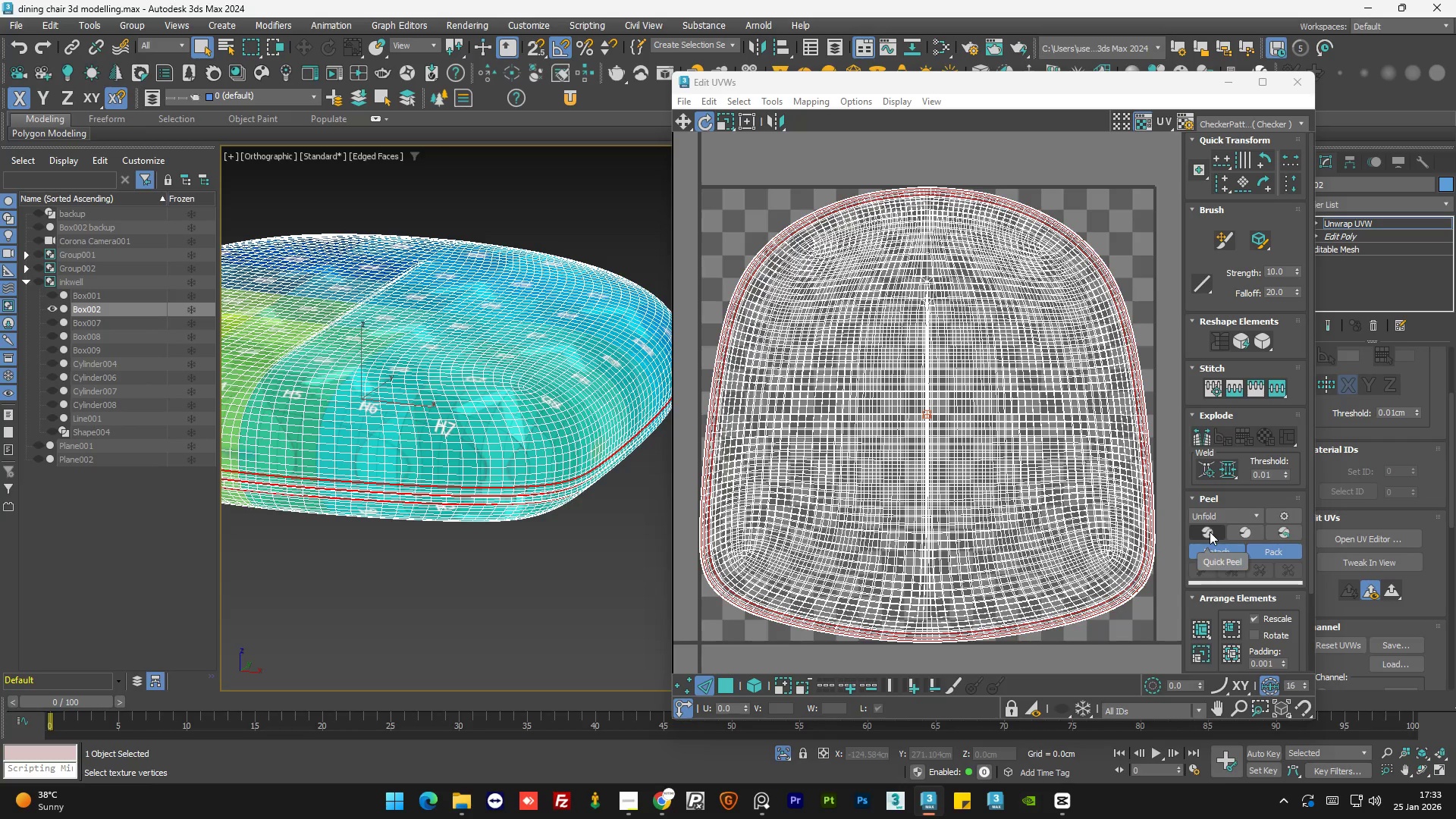 
left_click([1210, 532])
 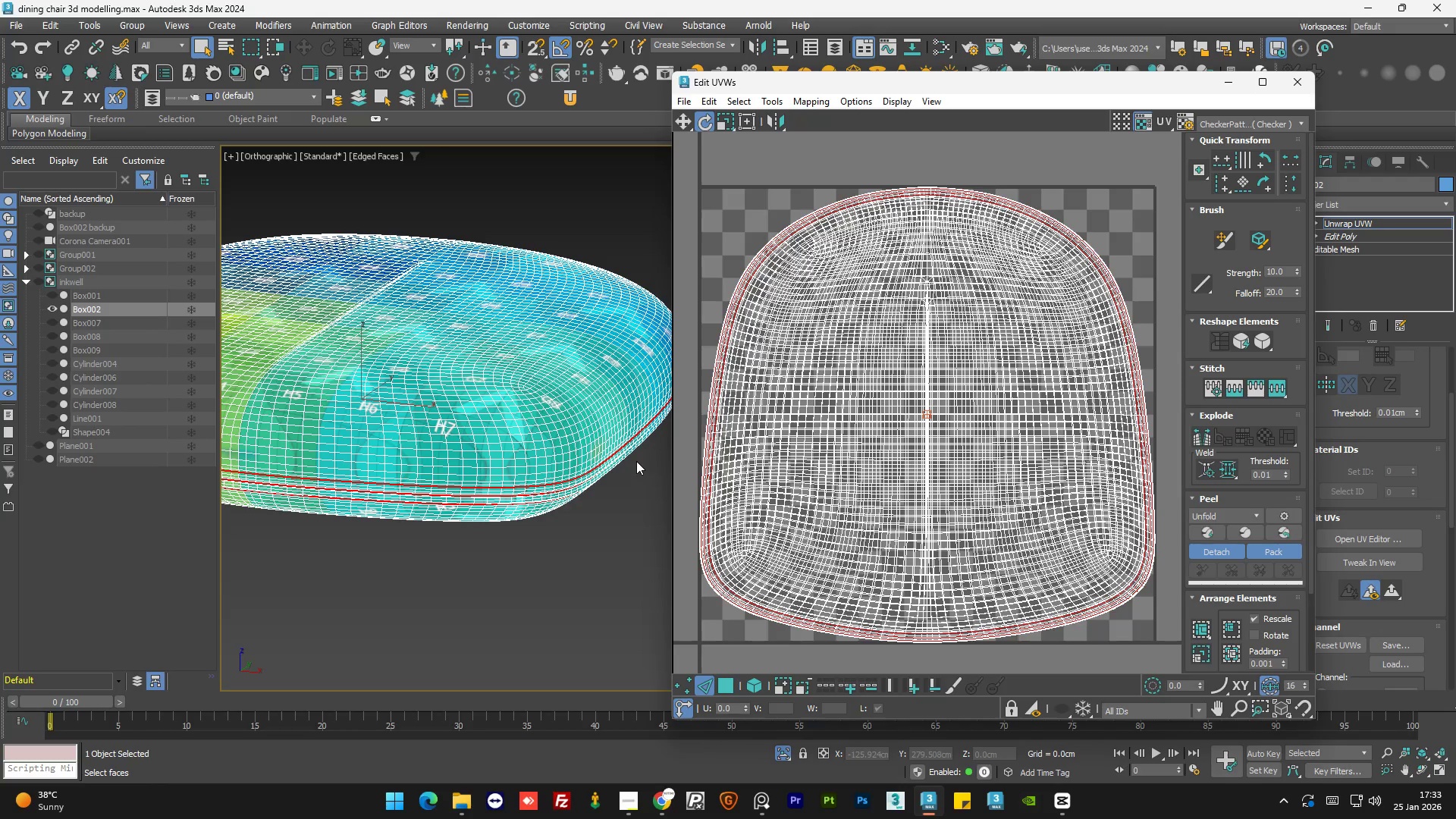 
wait(5.17)
 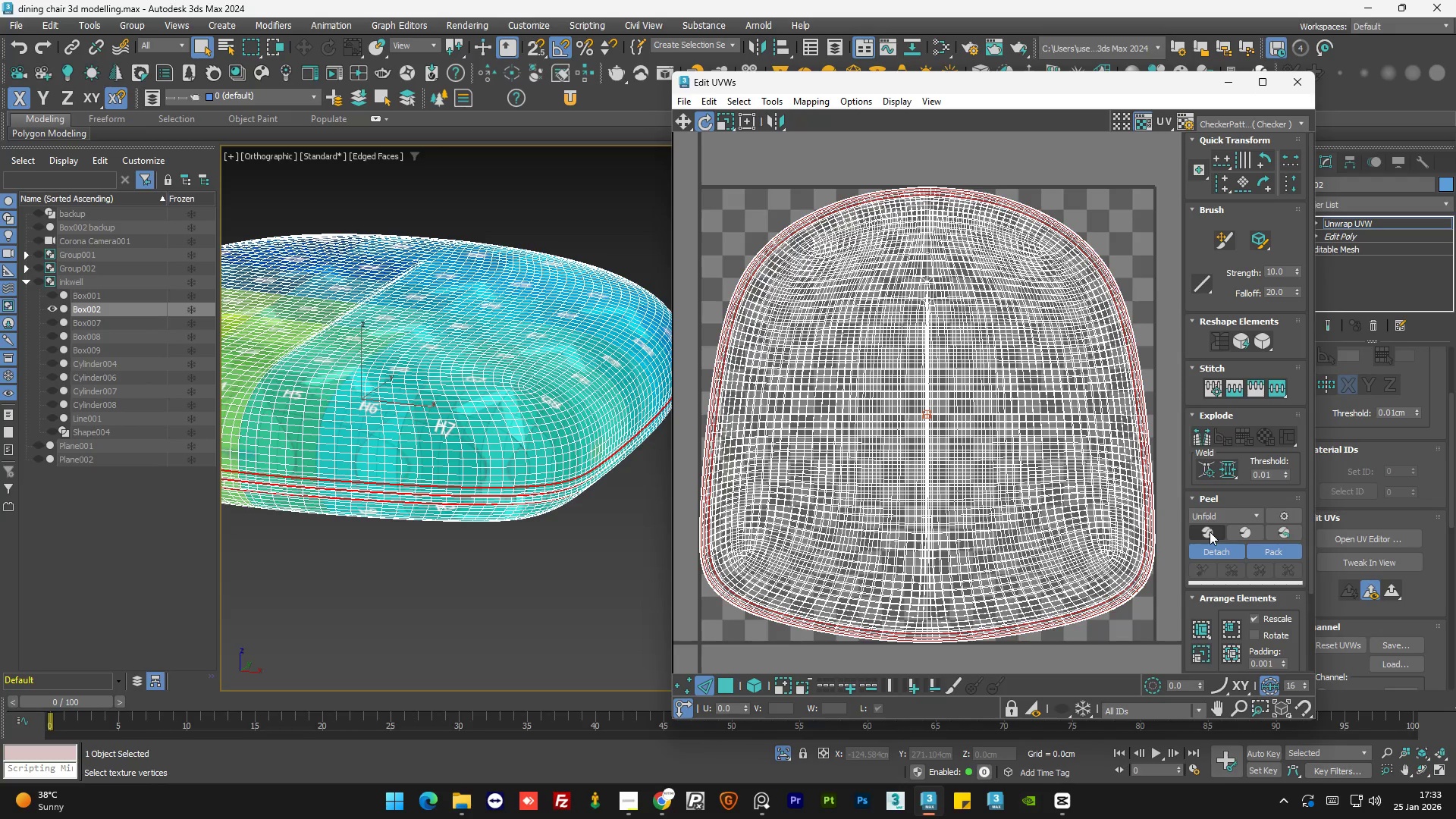 
scroll: coordinate [482, 494], scroll_direction: up, amount: 1.0
 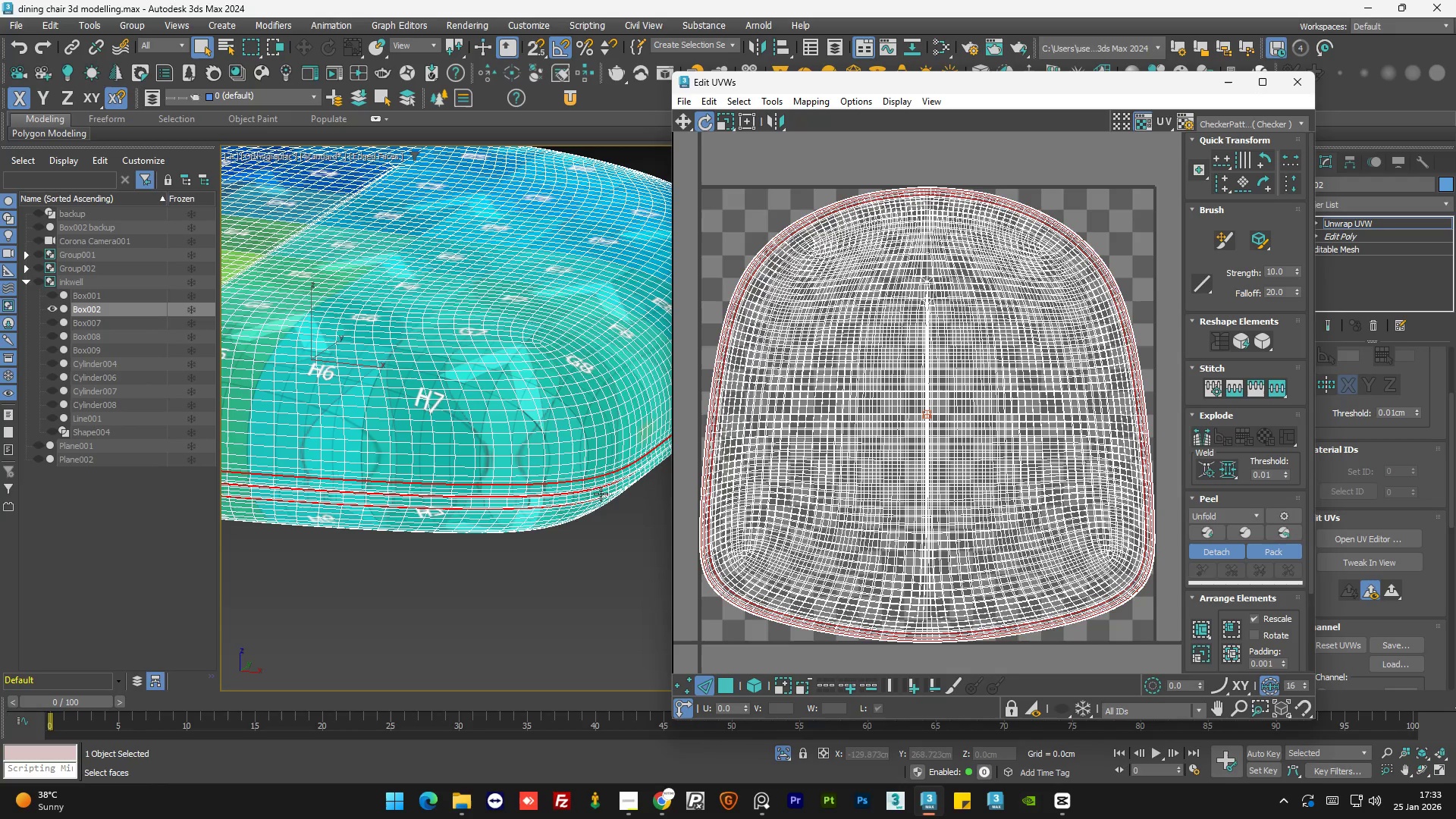 
key(Control+Z)
 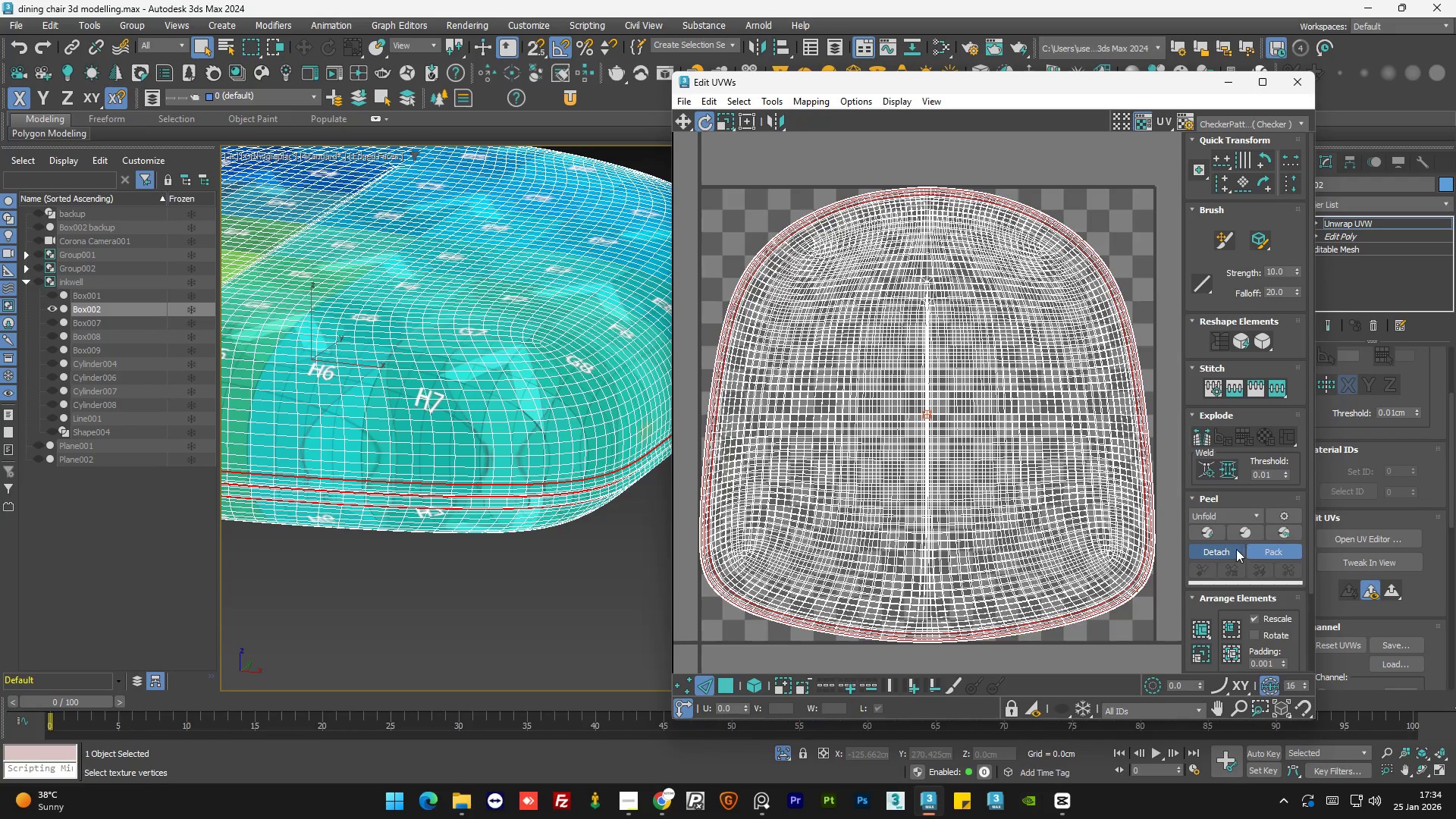 
key(Control+Z)
 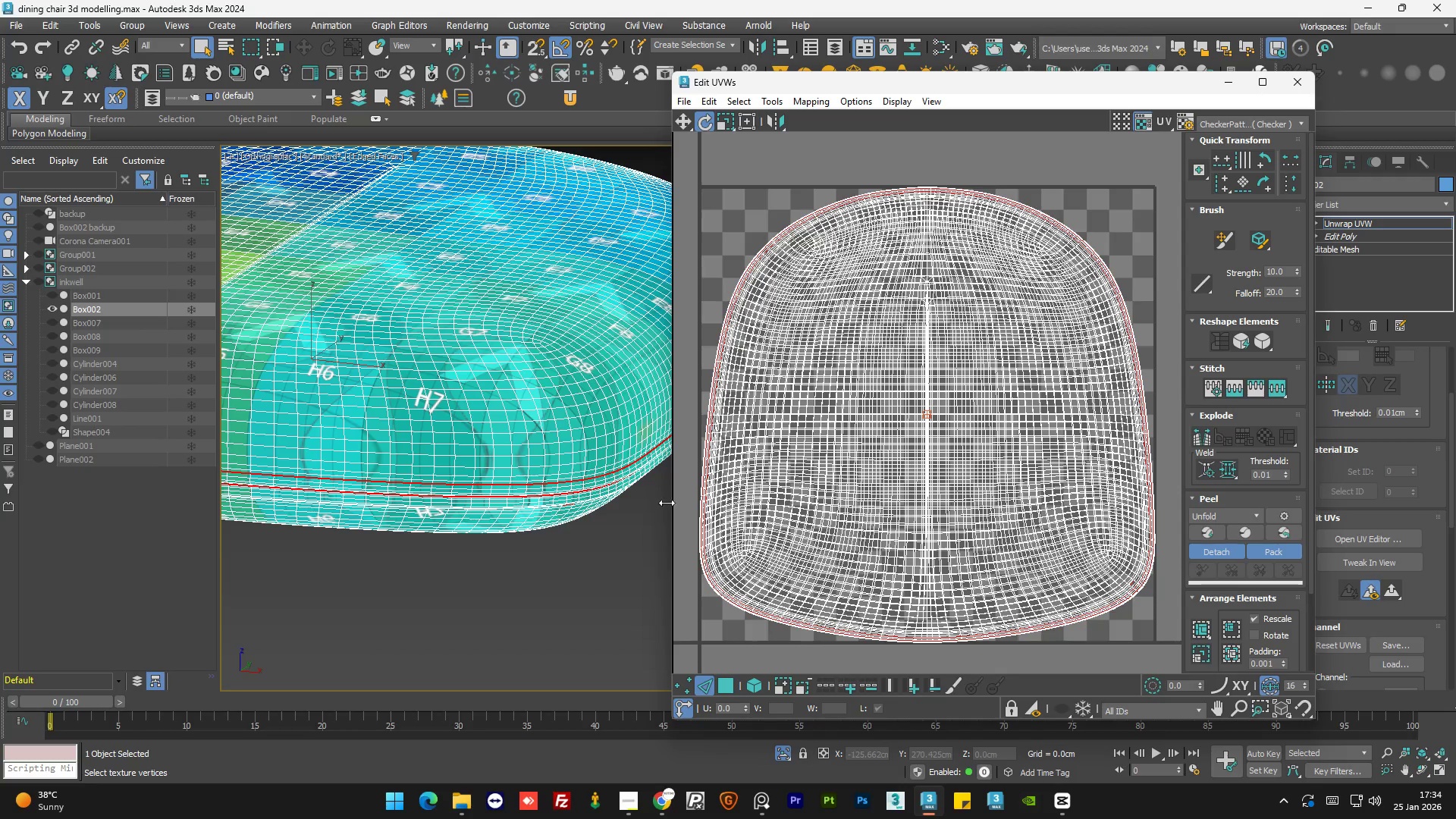 
hold_key(key=AltLeft, duration=0.66)
 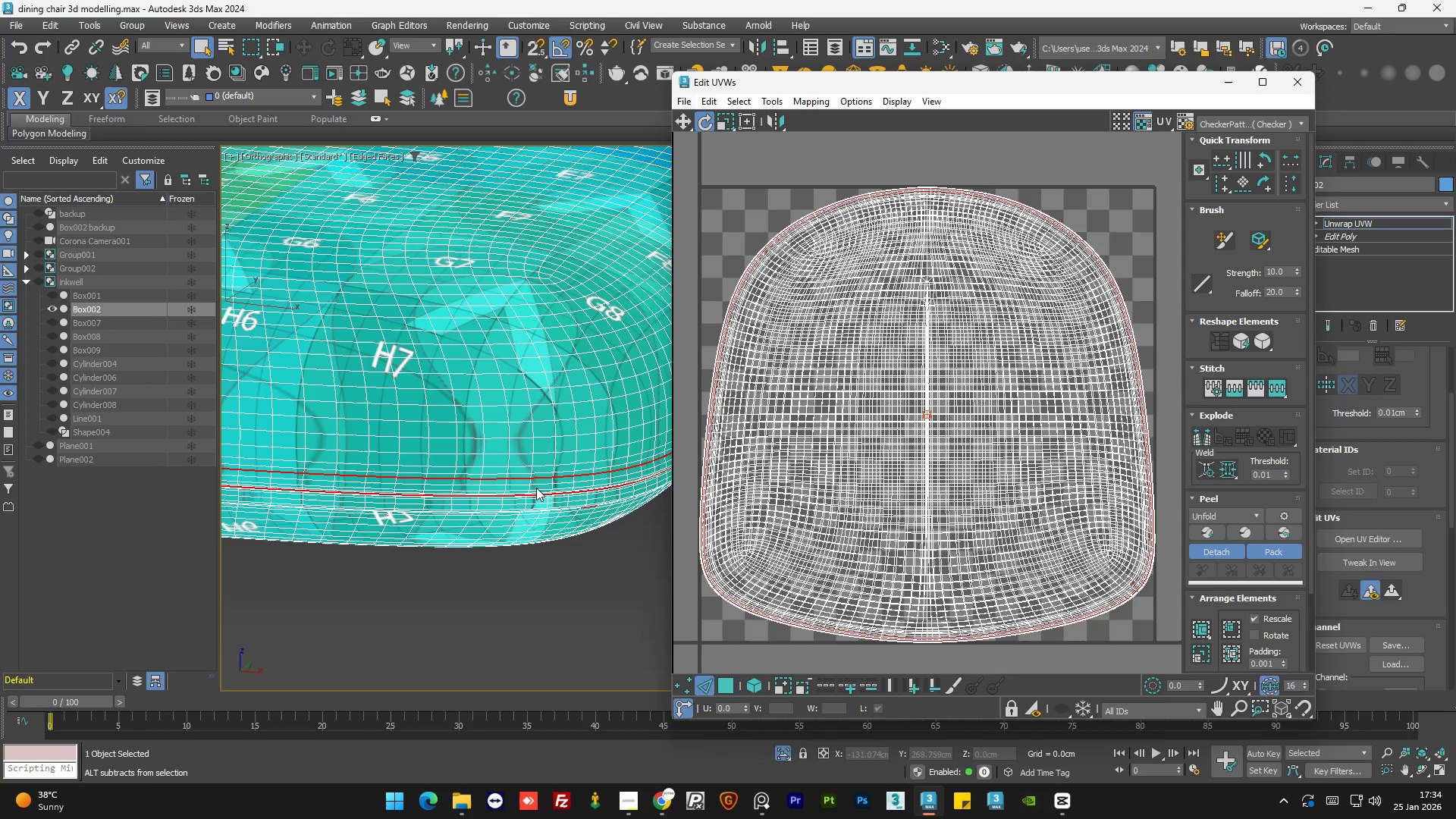 
scroll: coordinate [529, 499], scroll_direction: up, amount: 1.0
 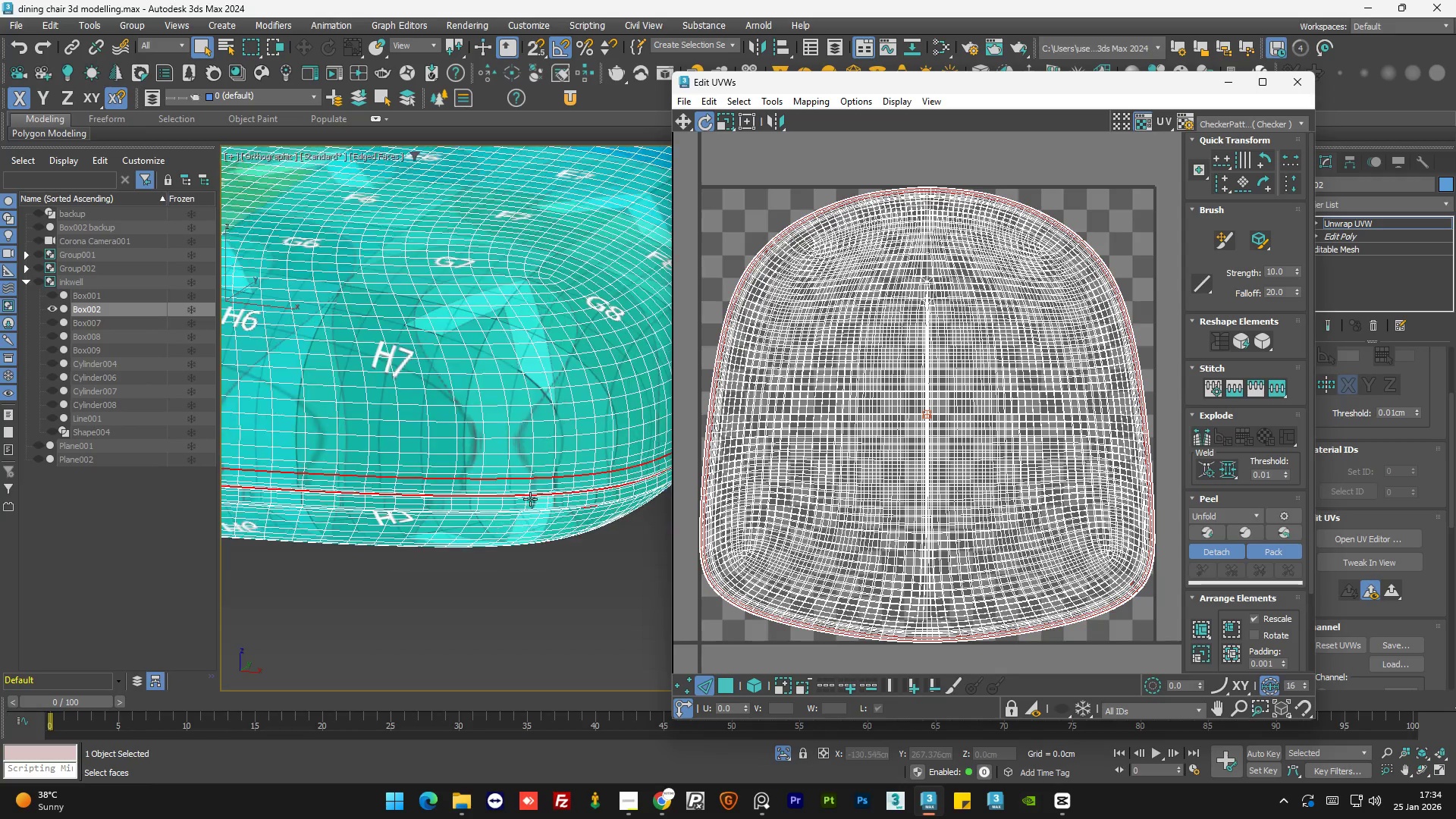 
key(Control+Y)
 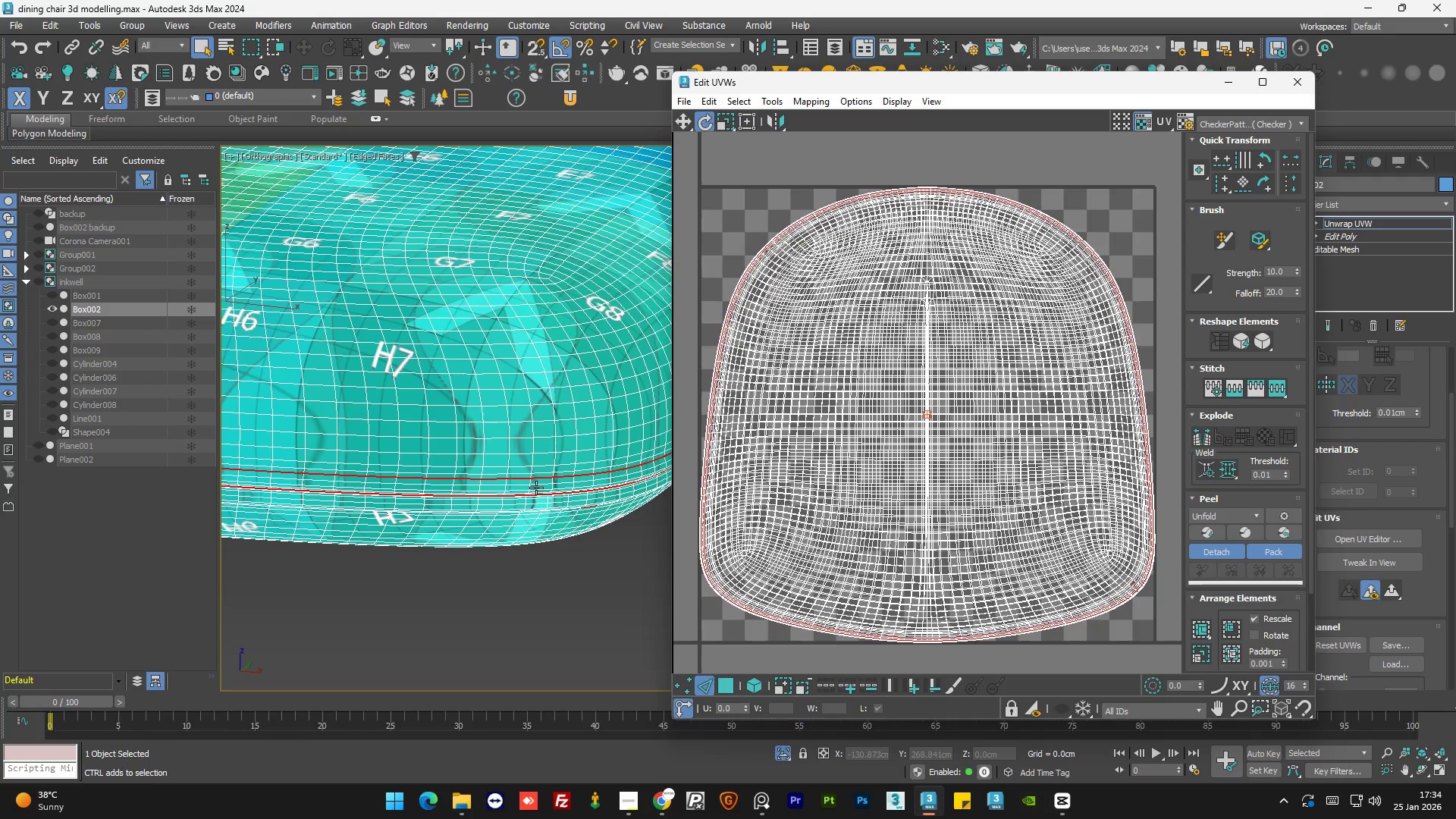 
key(Control+Y)
 